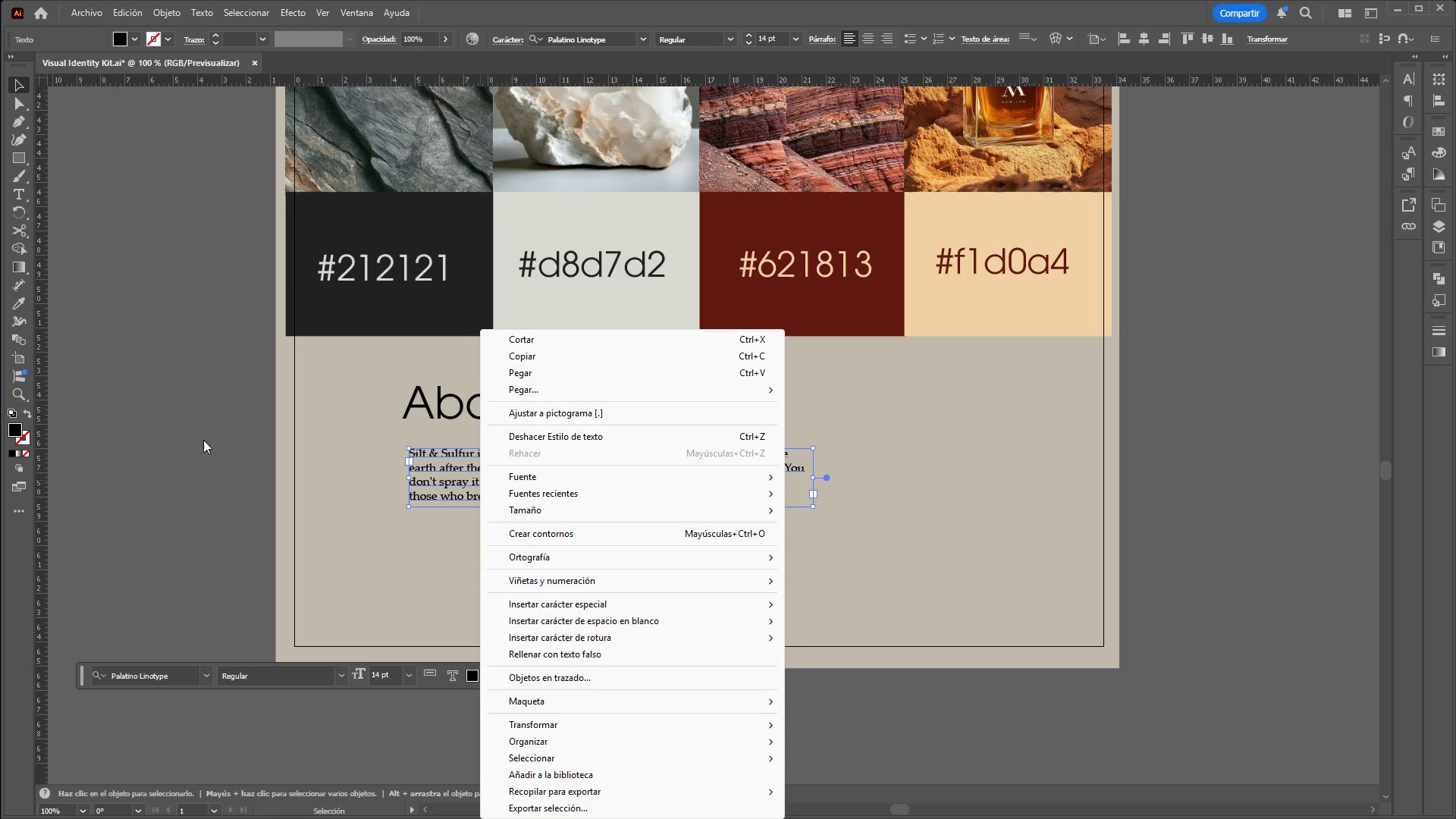 
left_click([205, 438])
 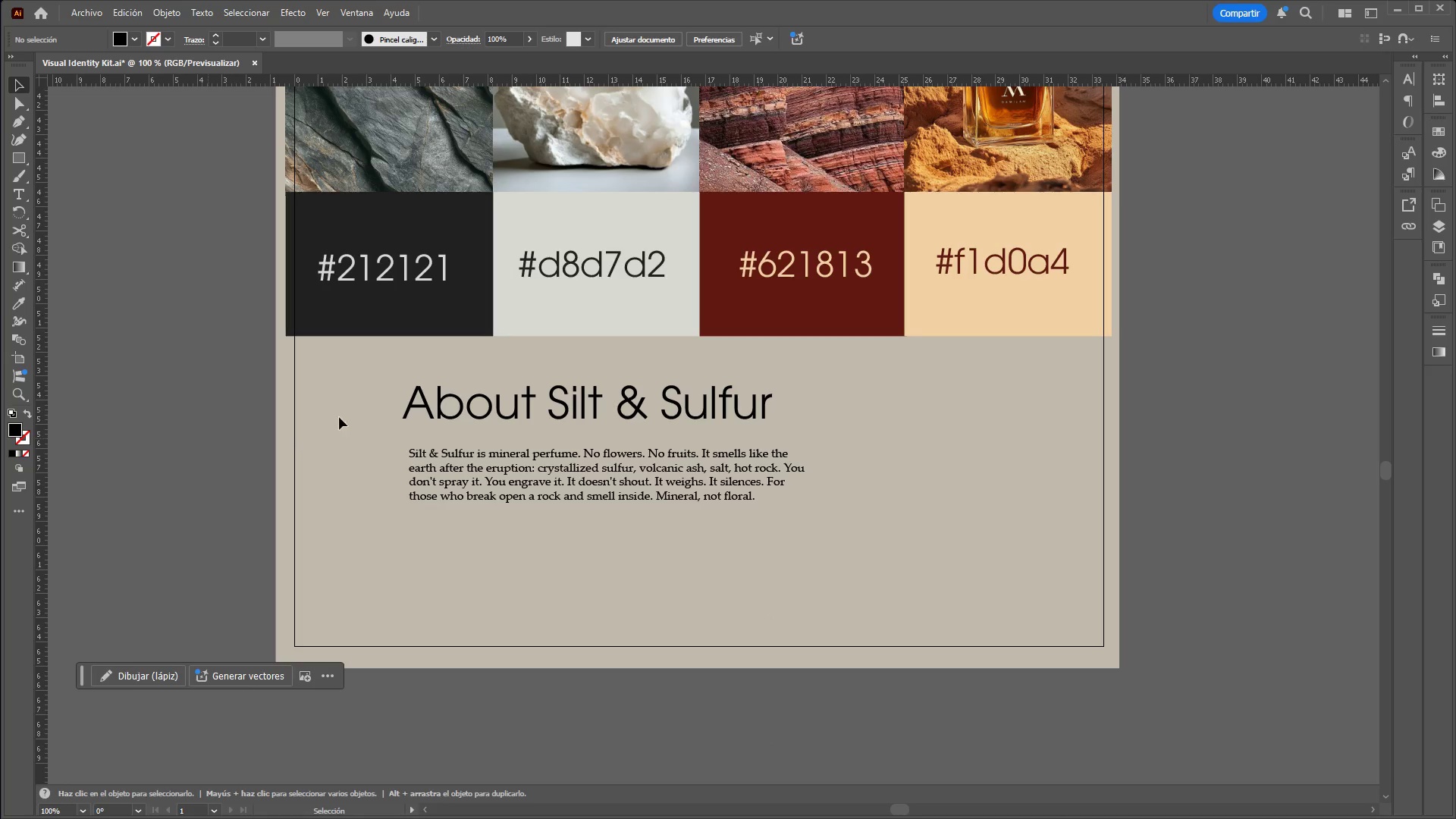 
hold_key(key=ControlLeft, duration=0.41)
 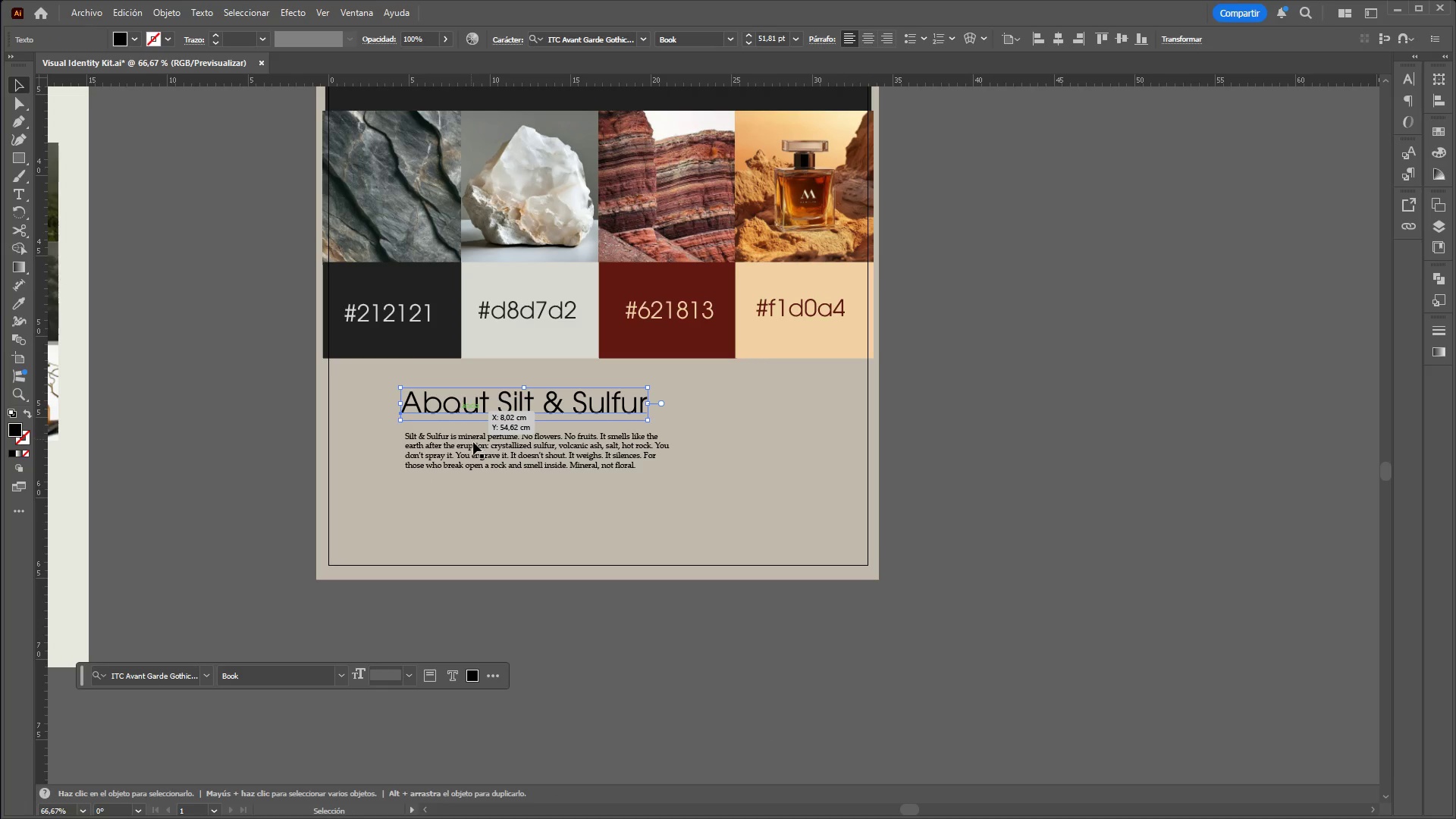 
hold_key(key=AltLeft, duration=0.39)
 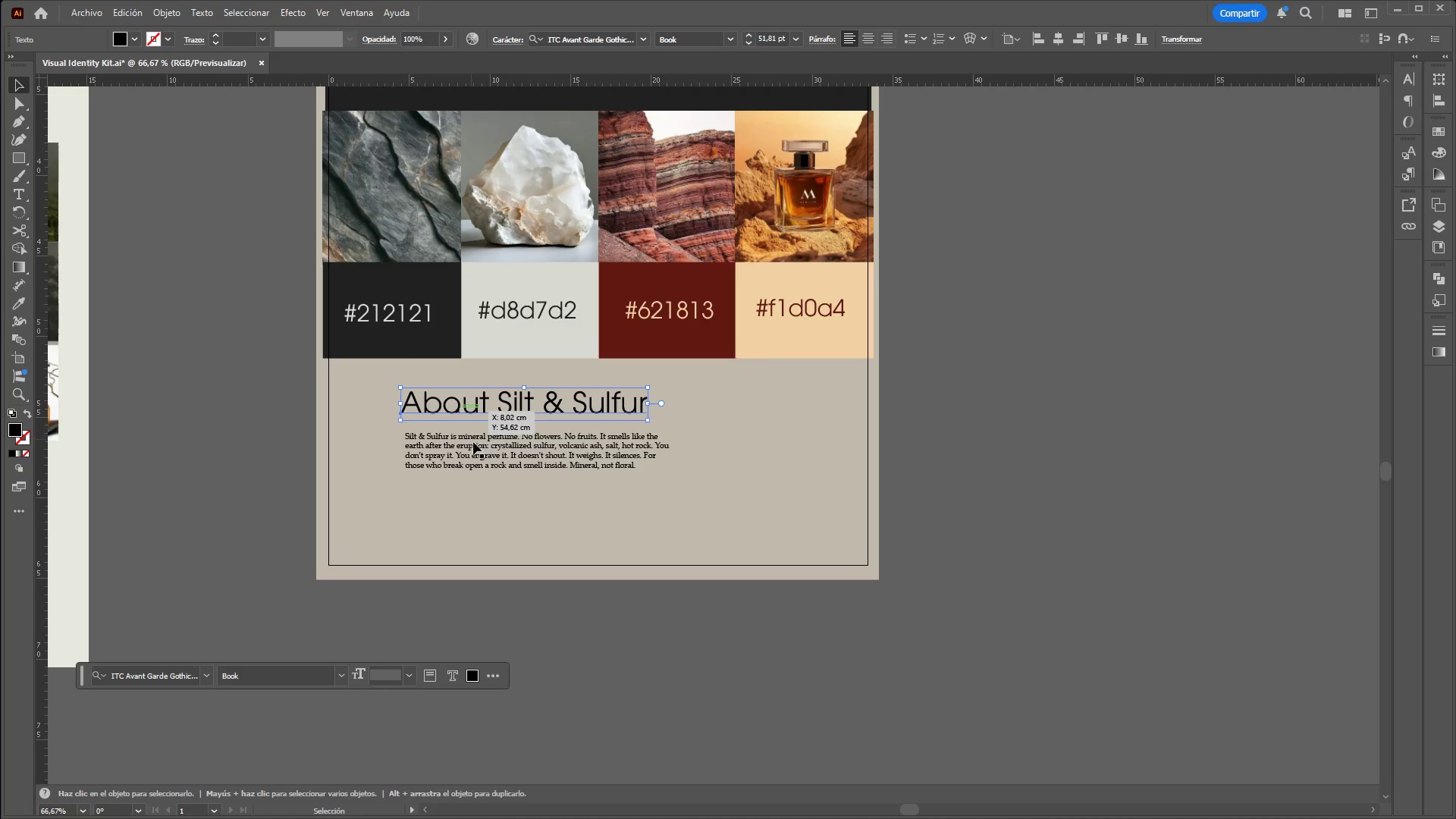 
left_click([460, 410])
 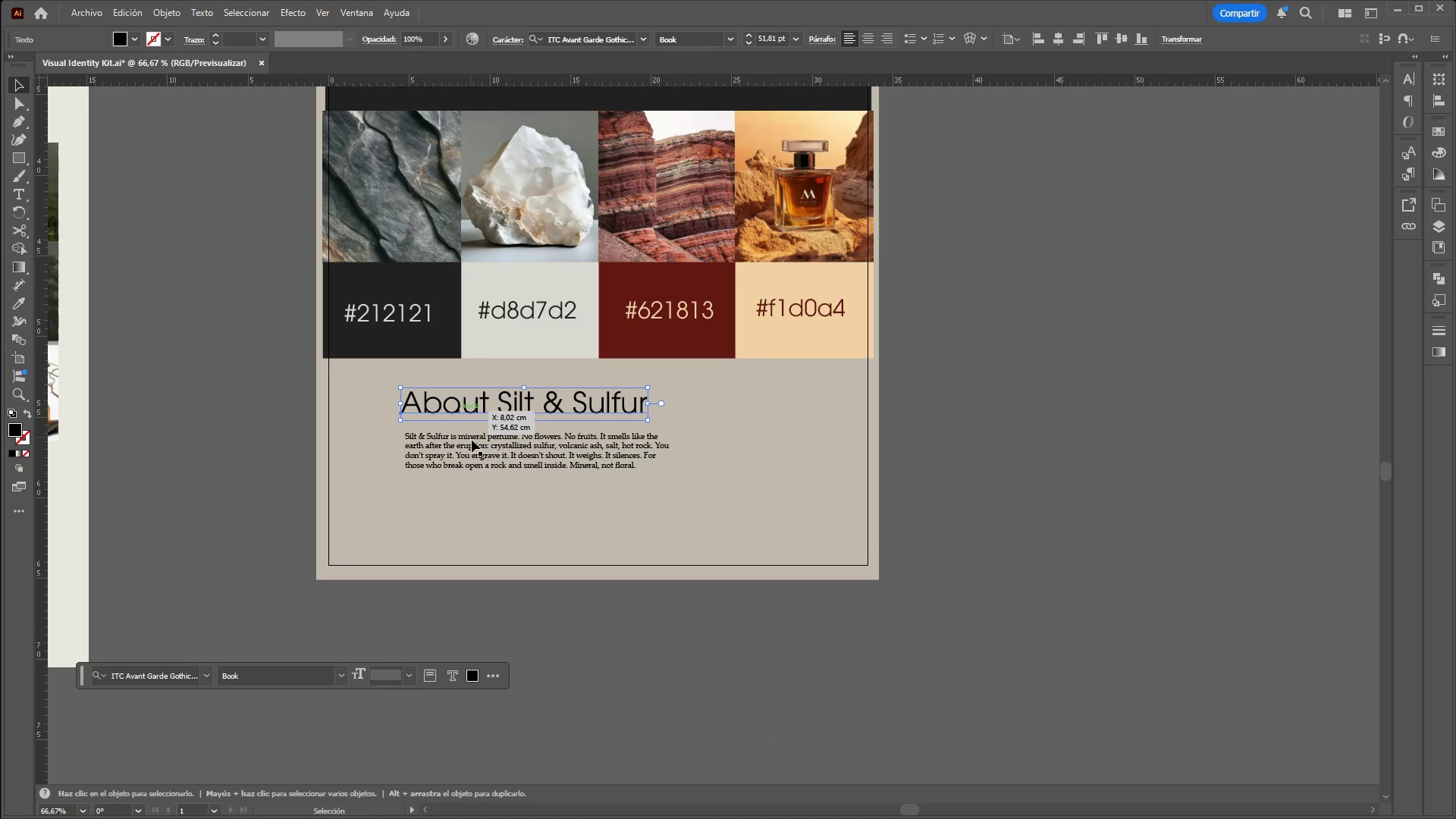 
scroll: coordinate [397, 403], scroll_direction: down, amount: 1.0
 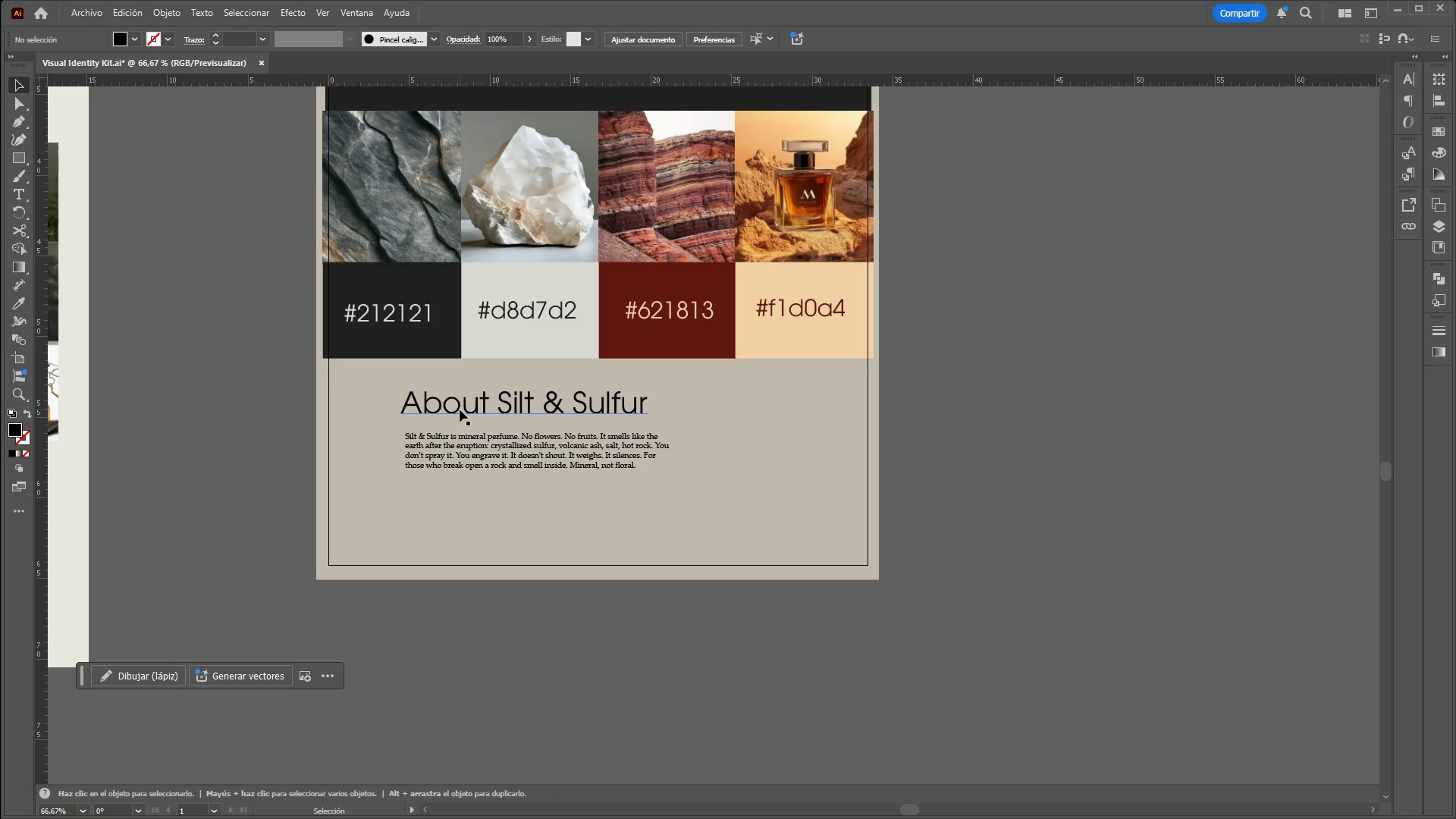 
key(Shift+ShiftLeft)
 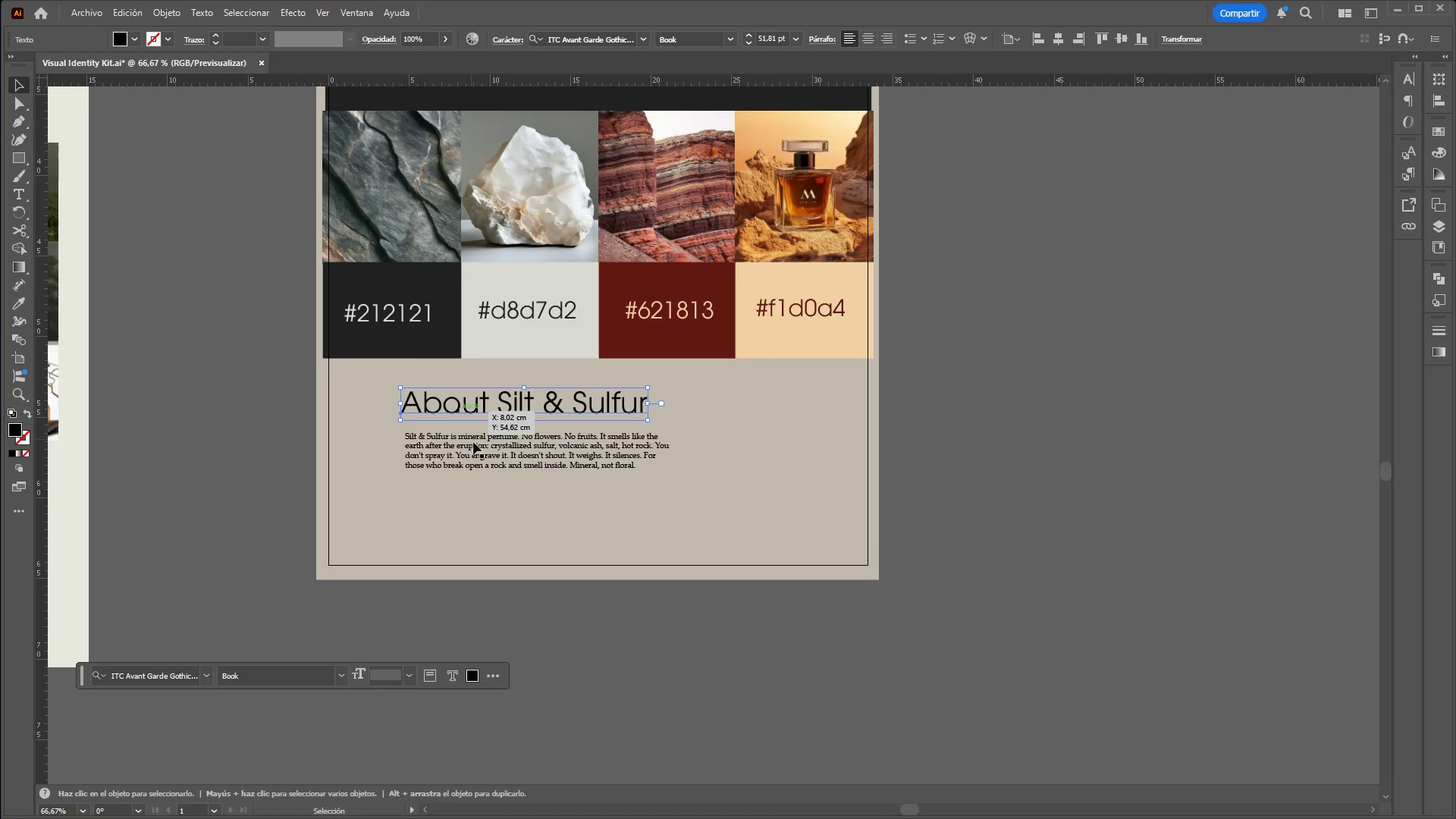 
double_click([473, 442])
 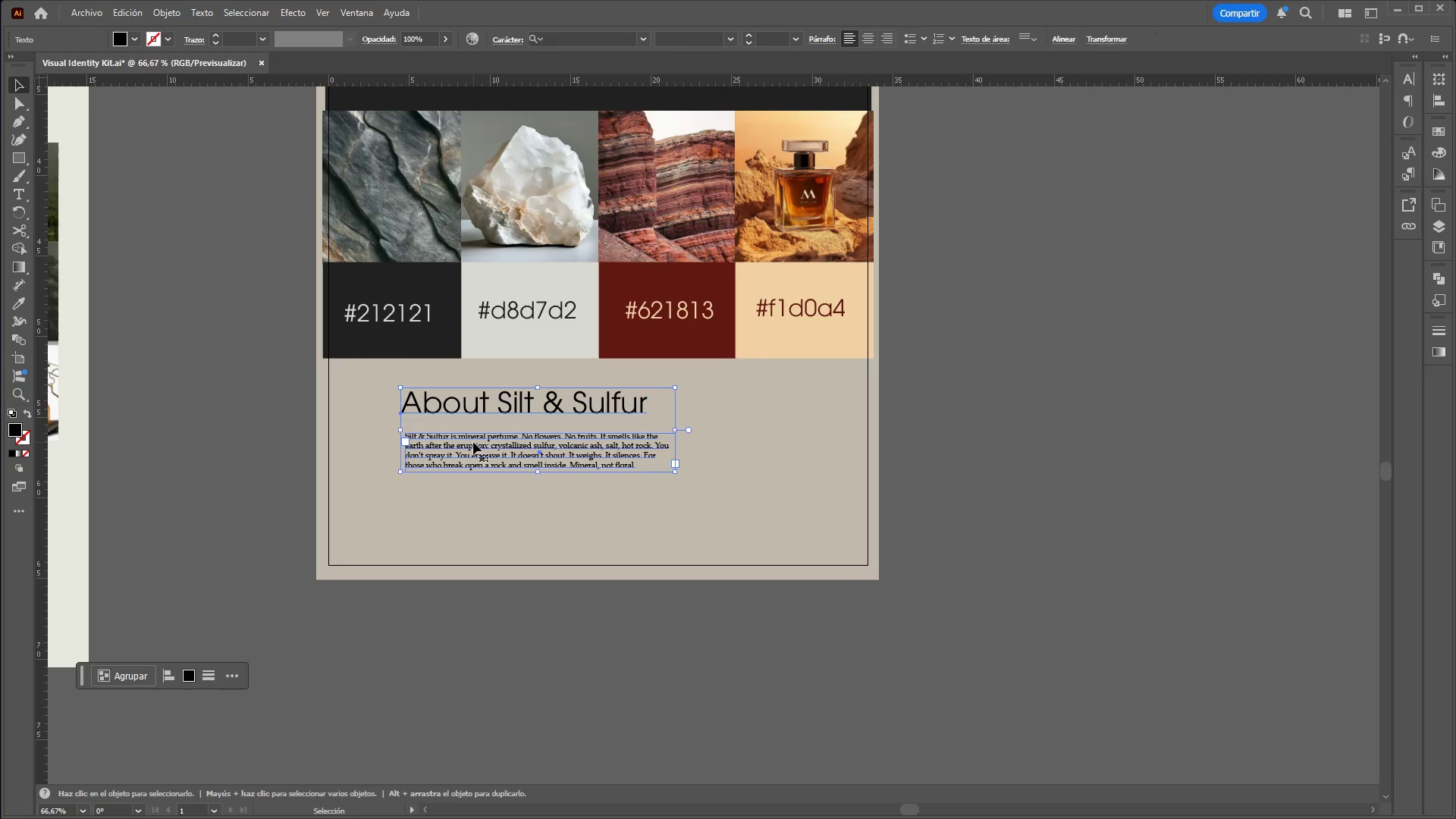 
key(Control+C)
 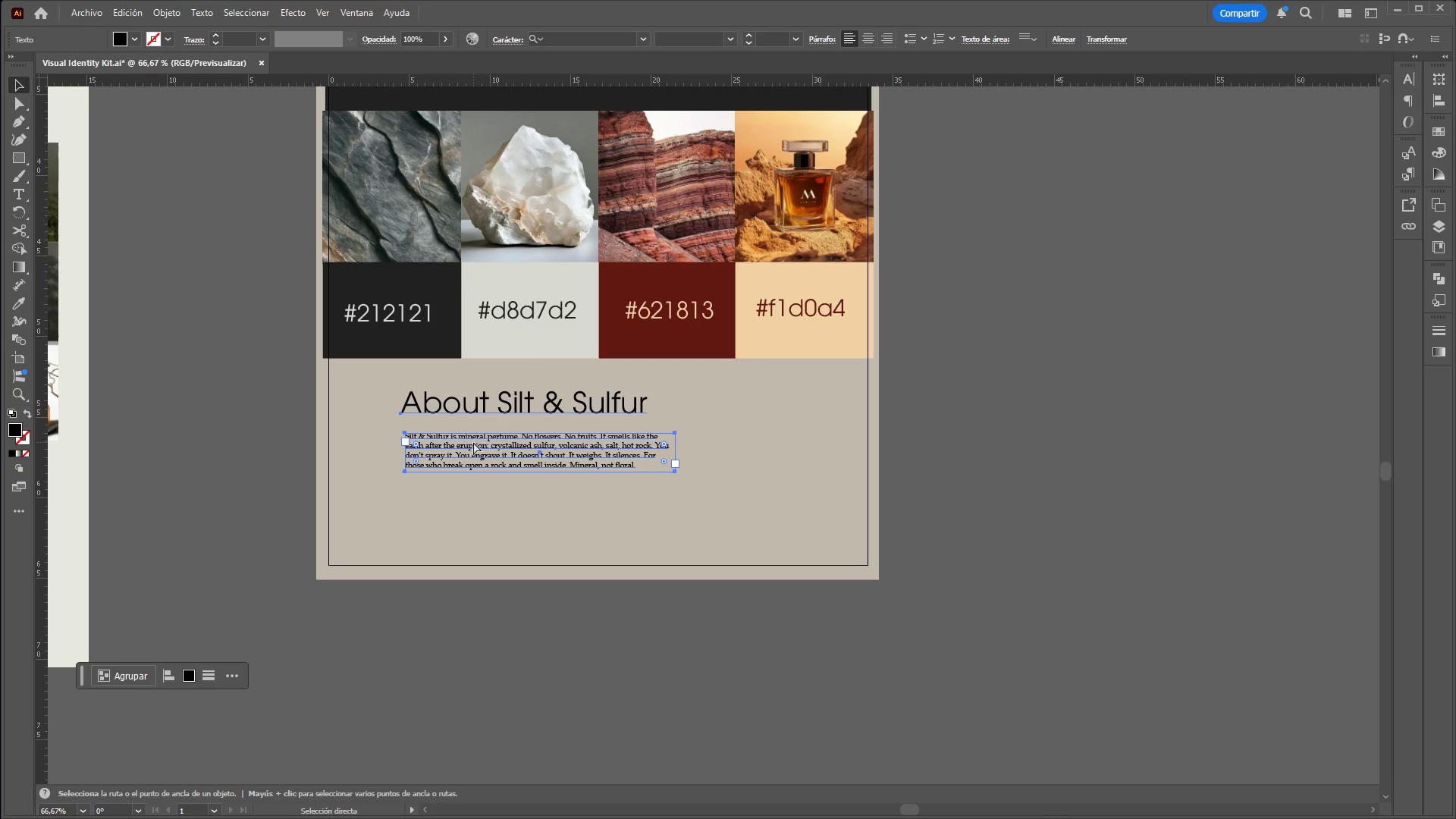 
key(Control+V)
 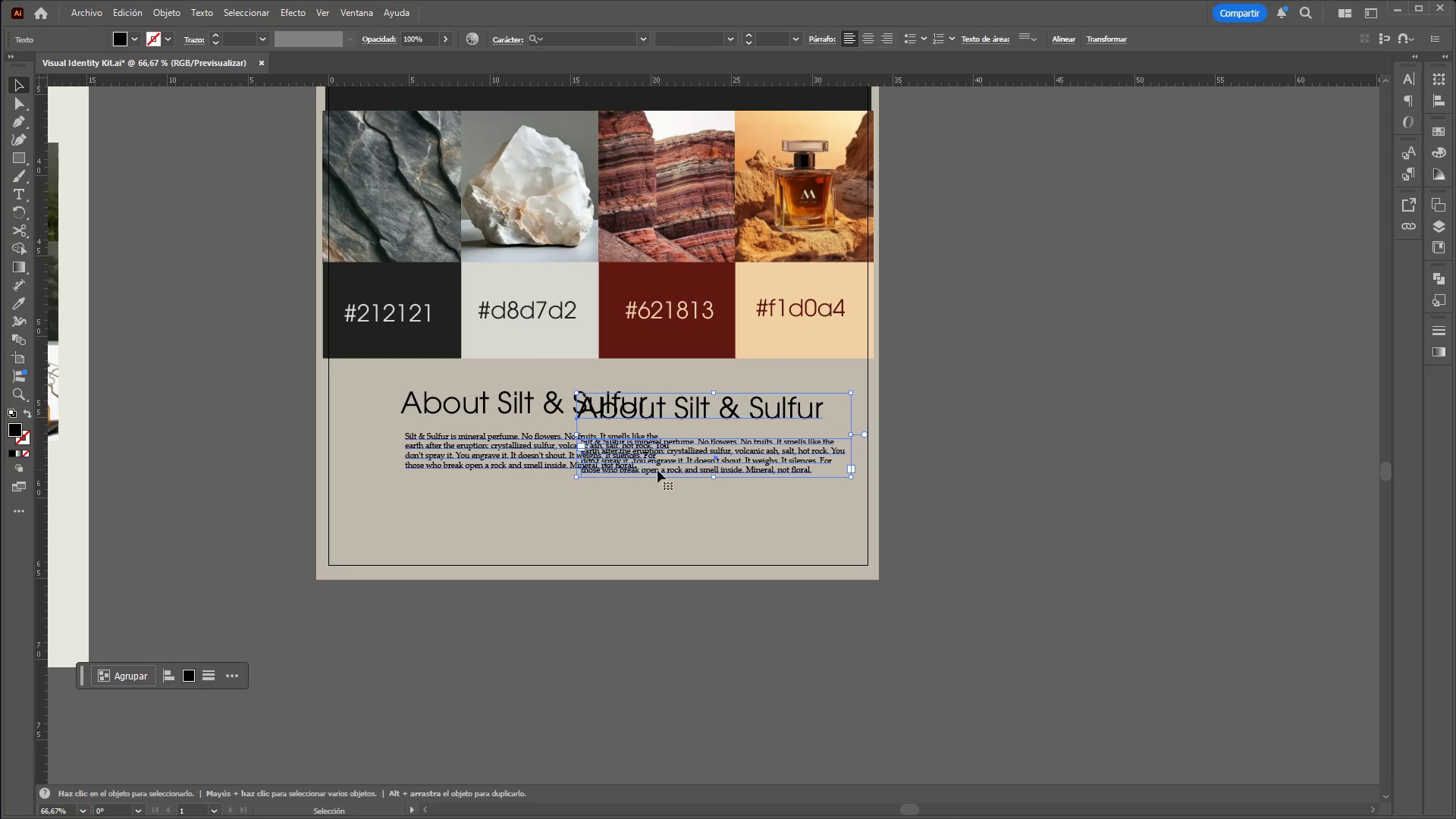 
left_click_drag(start_coordinate=[704, 463], to_coordinate=[1106, 475])
 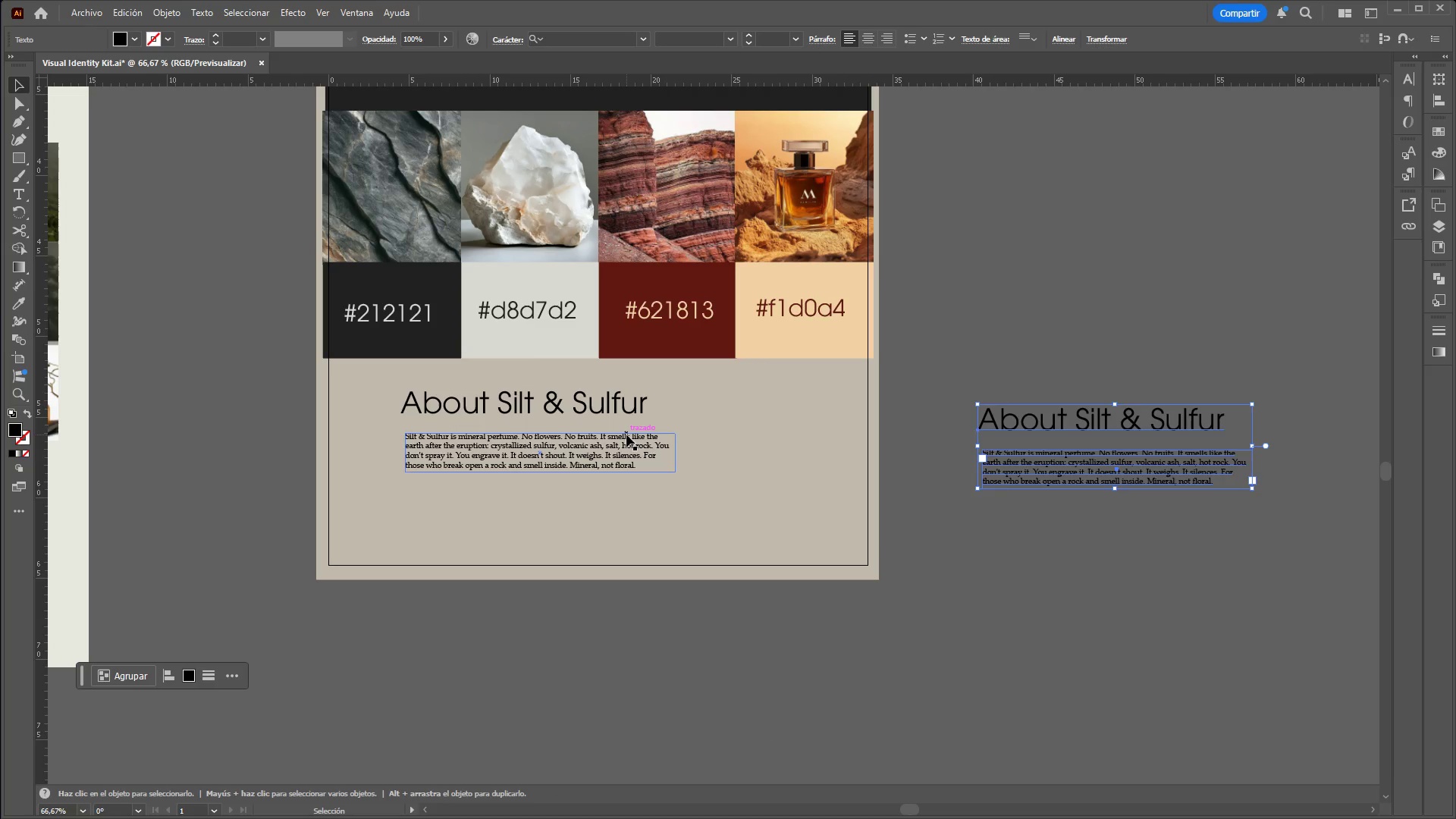 
left_click([626, 435])
 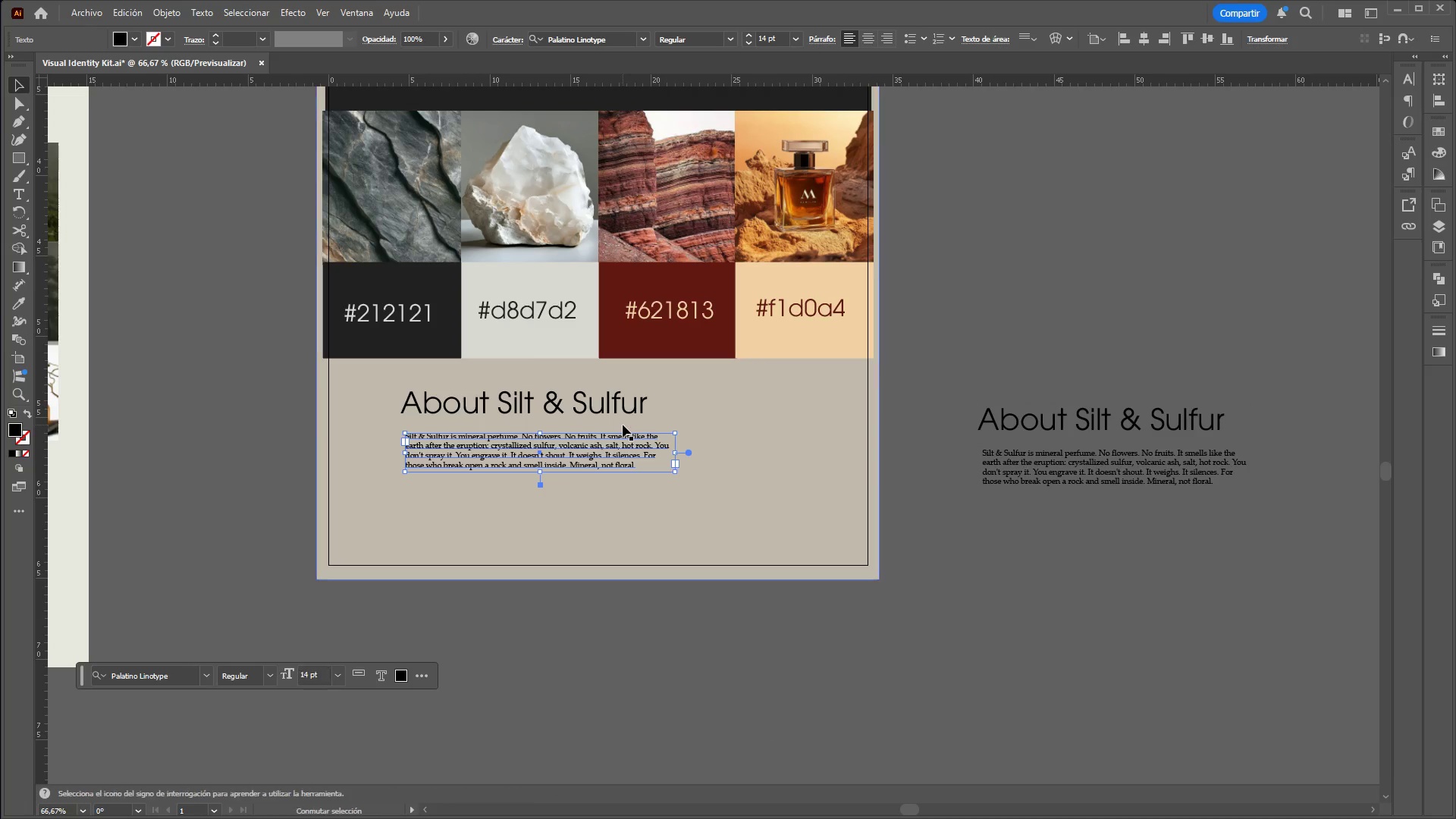 
hold_key(key=ShiftLeft, duration=1.12)
 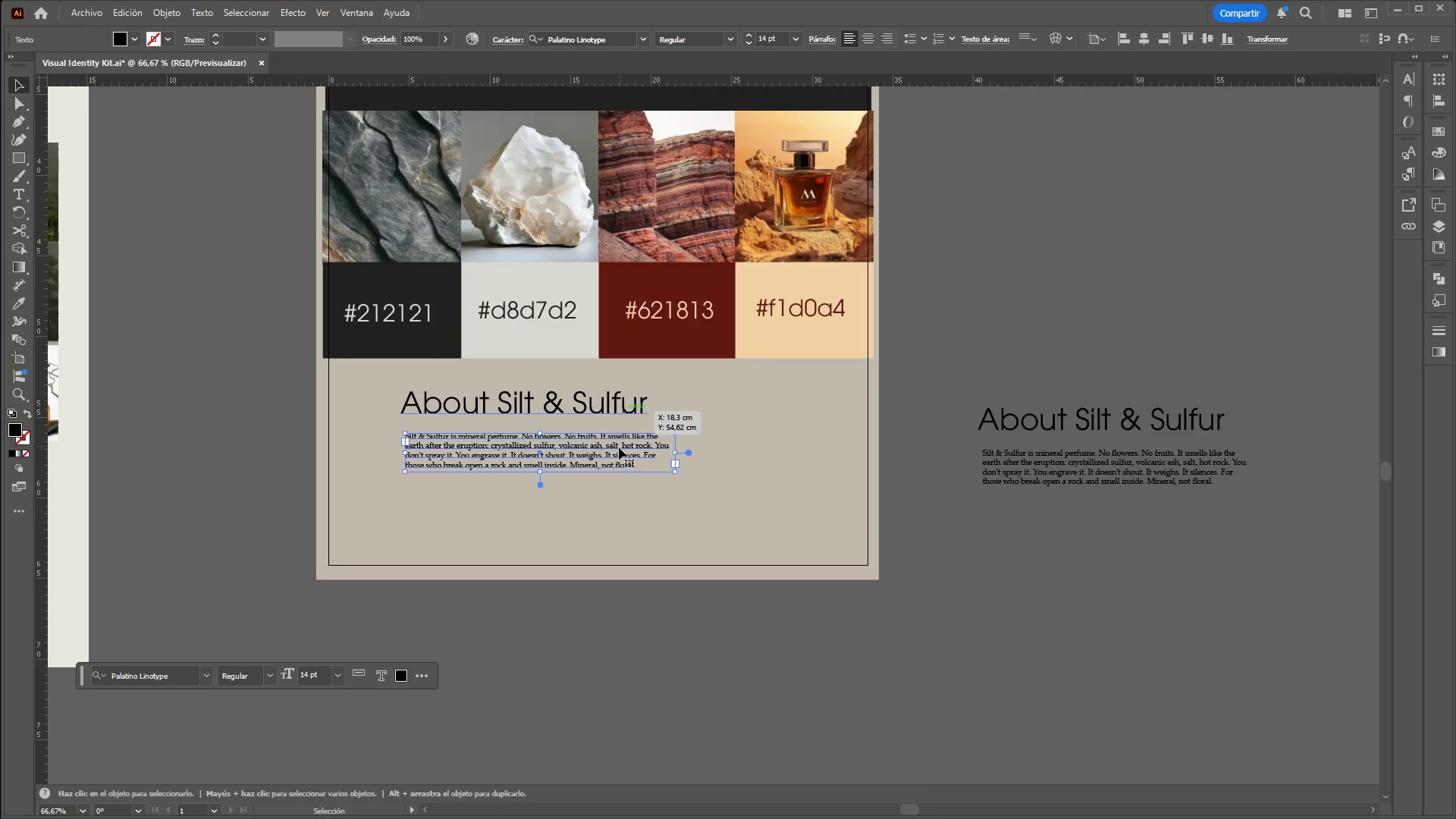 
right_click([617, 450])
 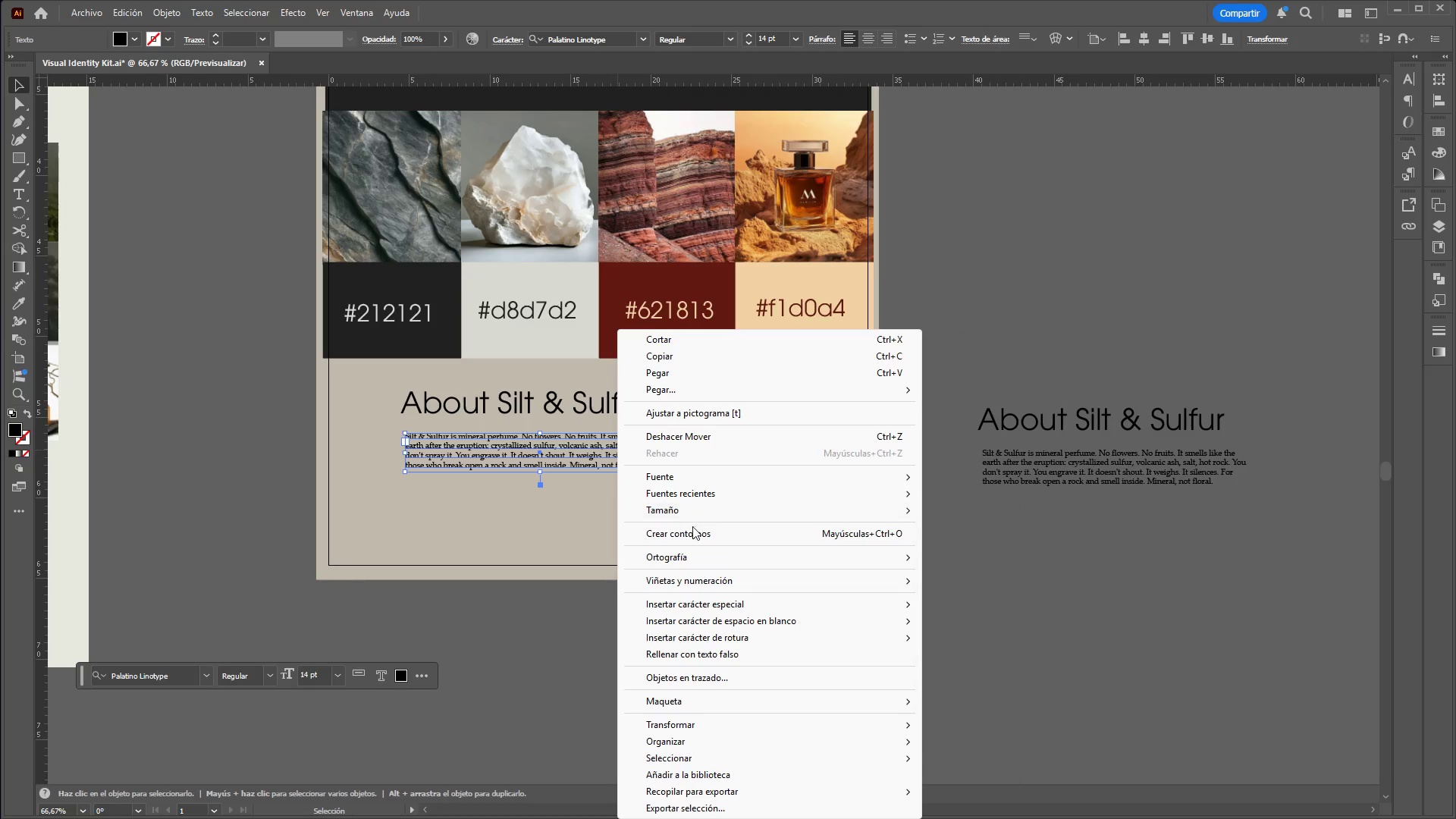 
left_click([692, 531])
 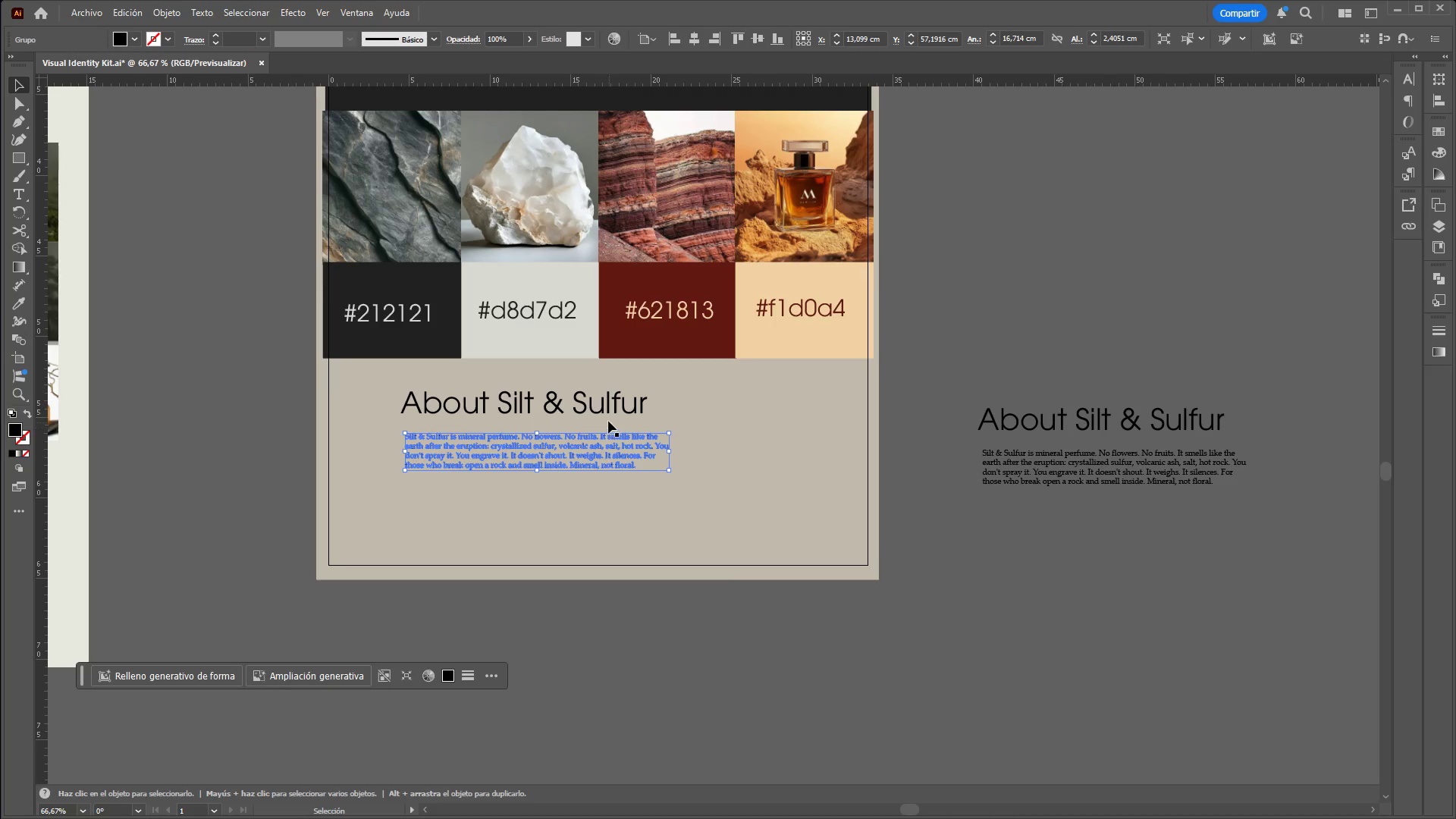 
key(Shift+ShiftLeft)
 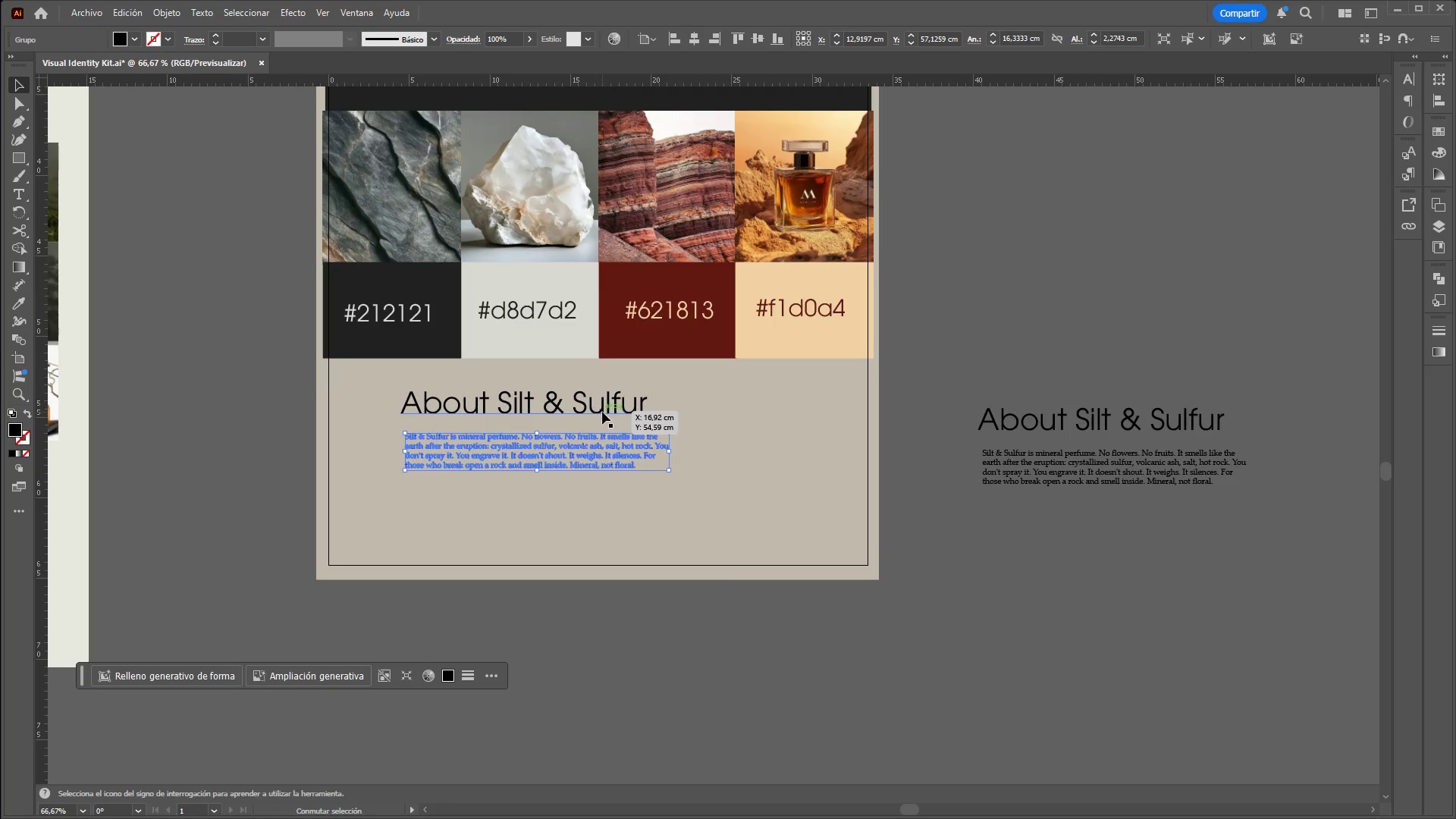 
left_click([602, 412])
 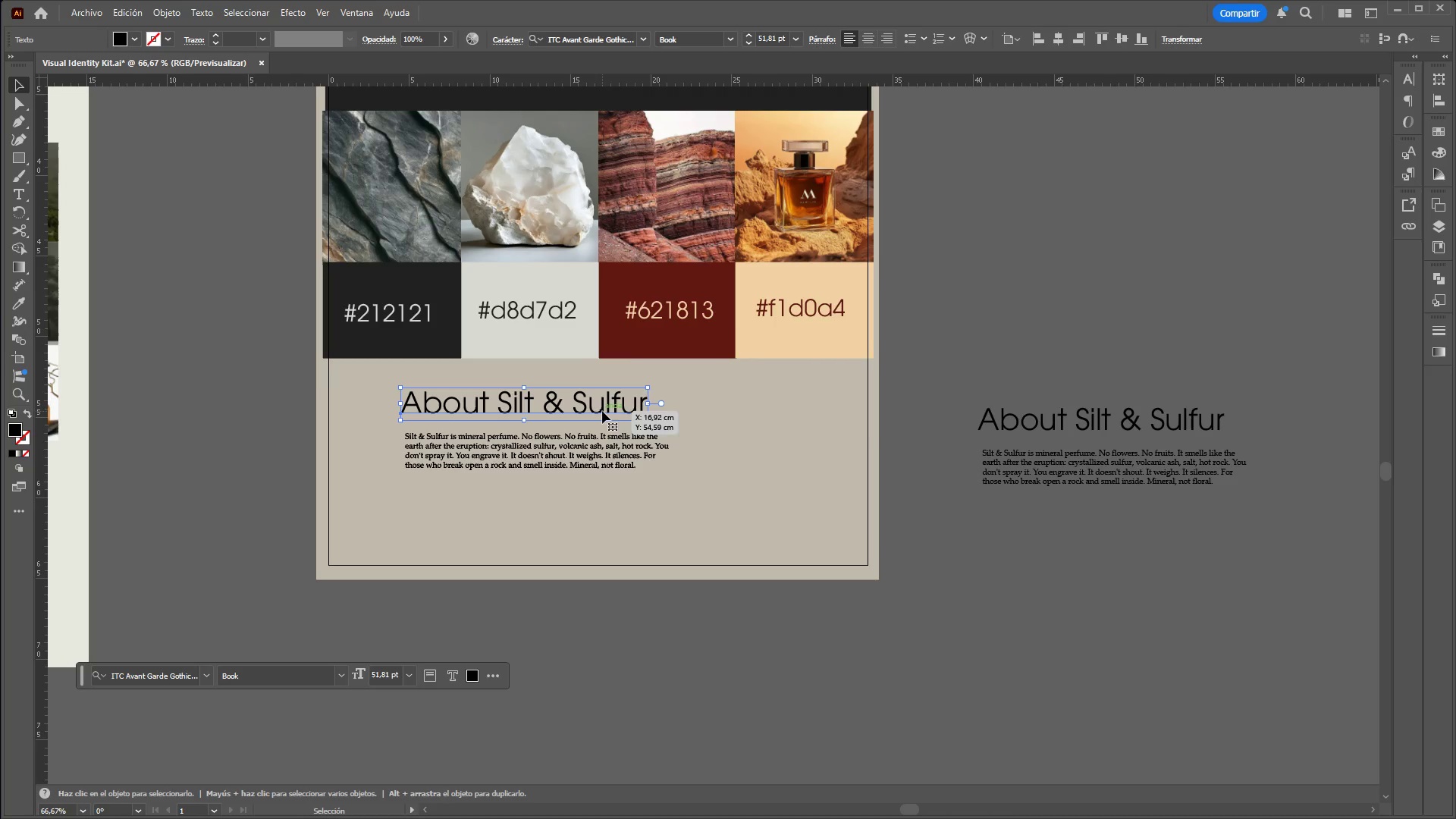 
right_click([602, 411])
 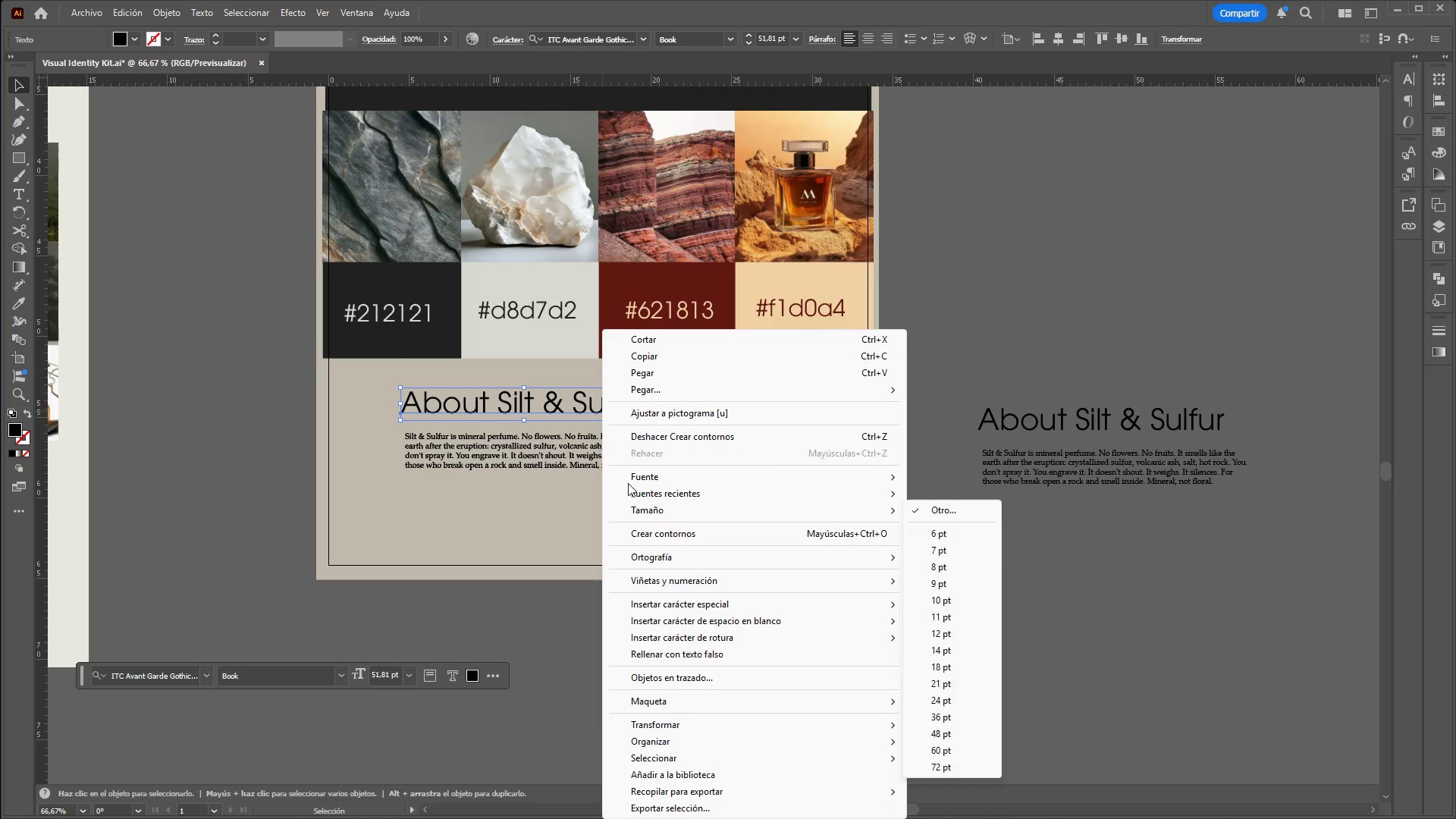 
left_click([536, 410])
 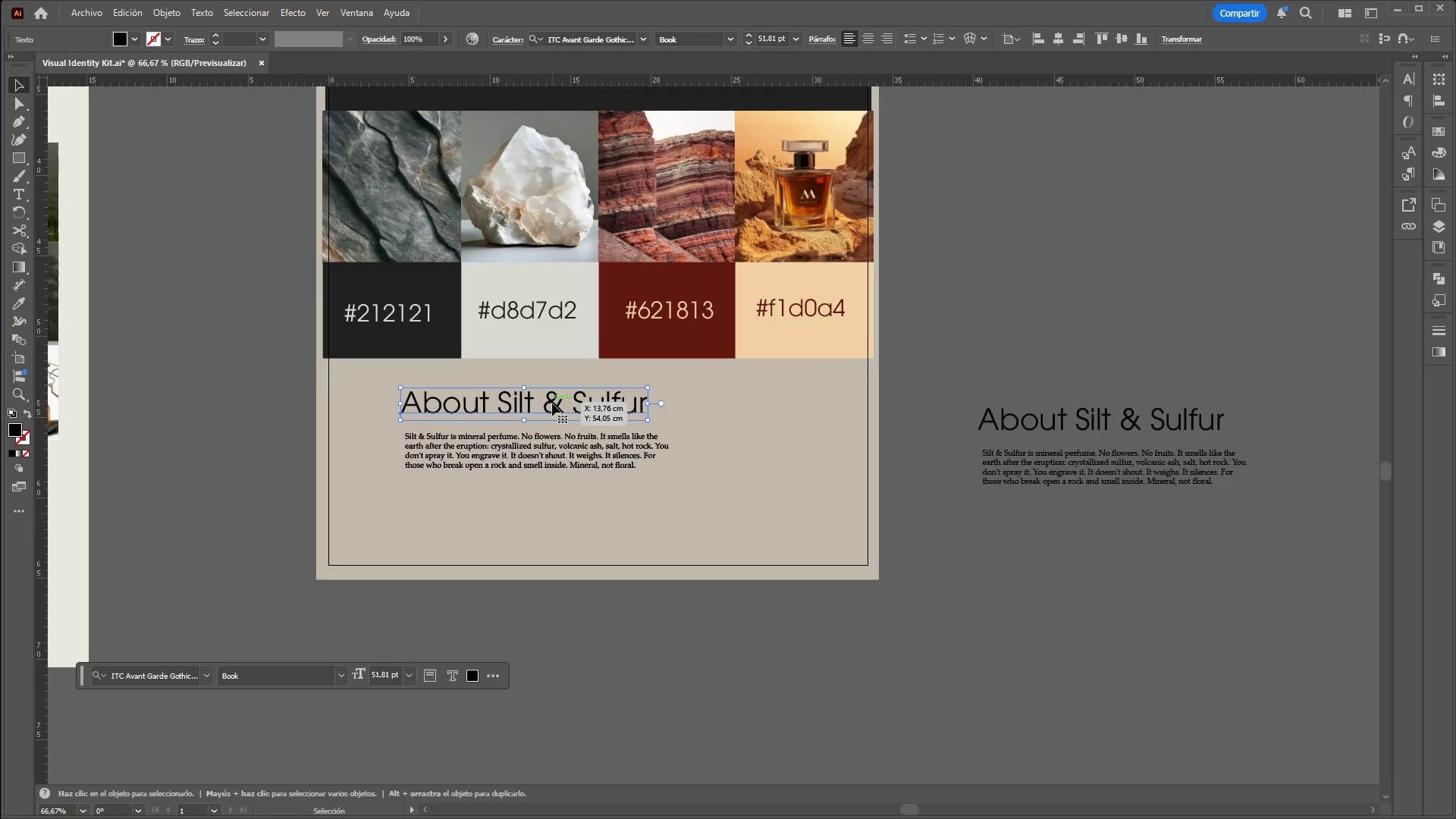 
right_click([552, 403])
 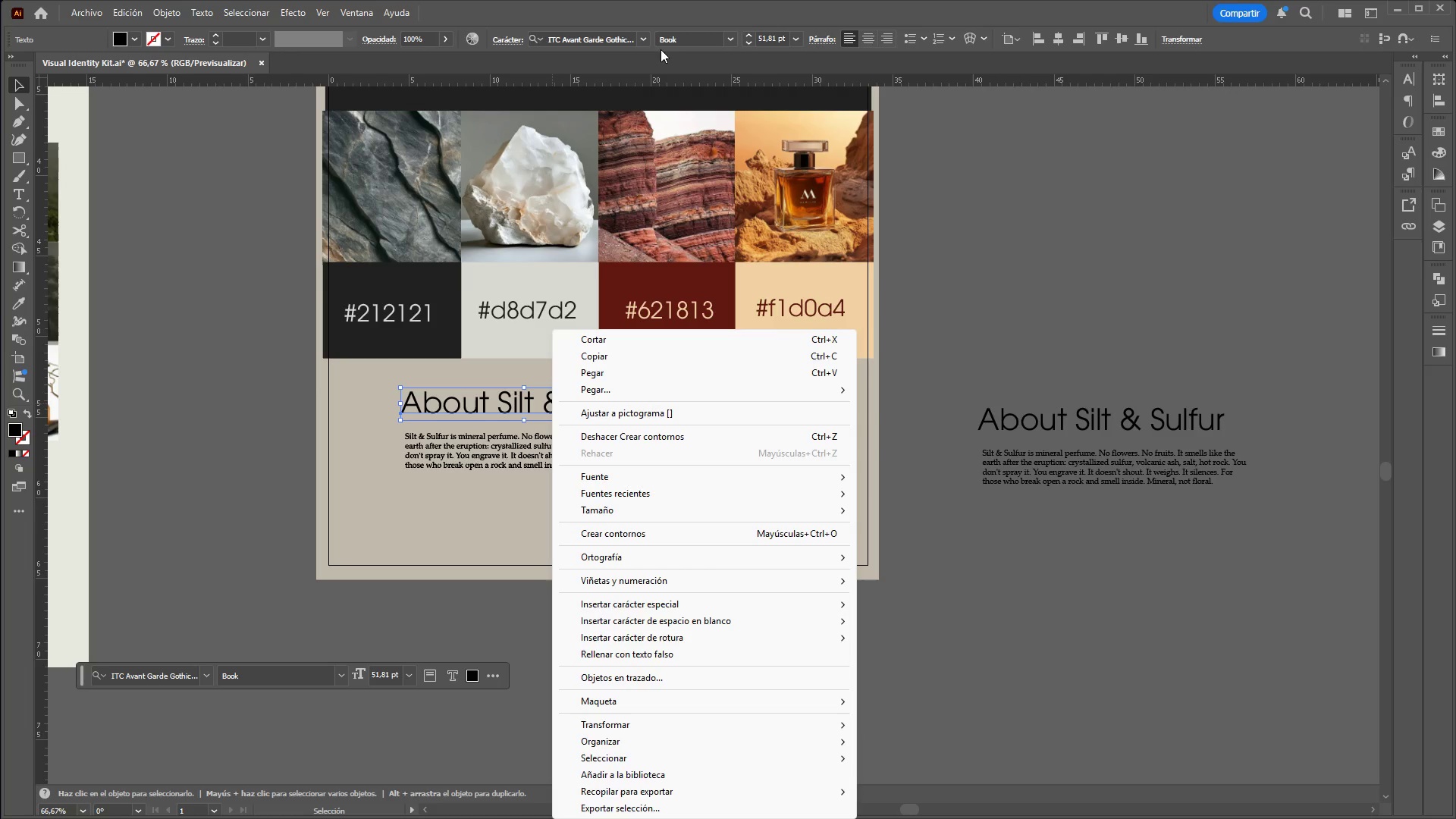 
left_click([648, 42])
 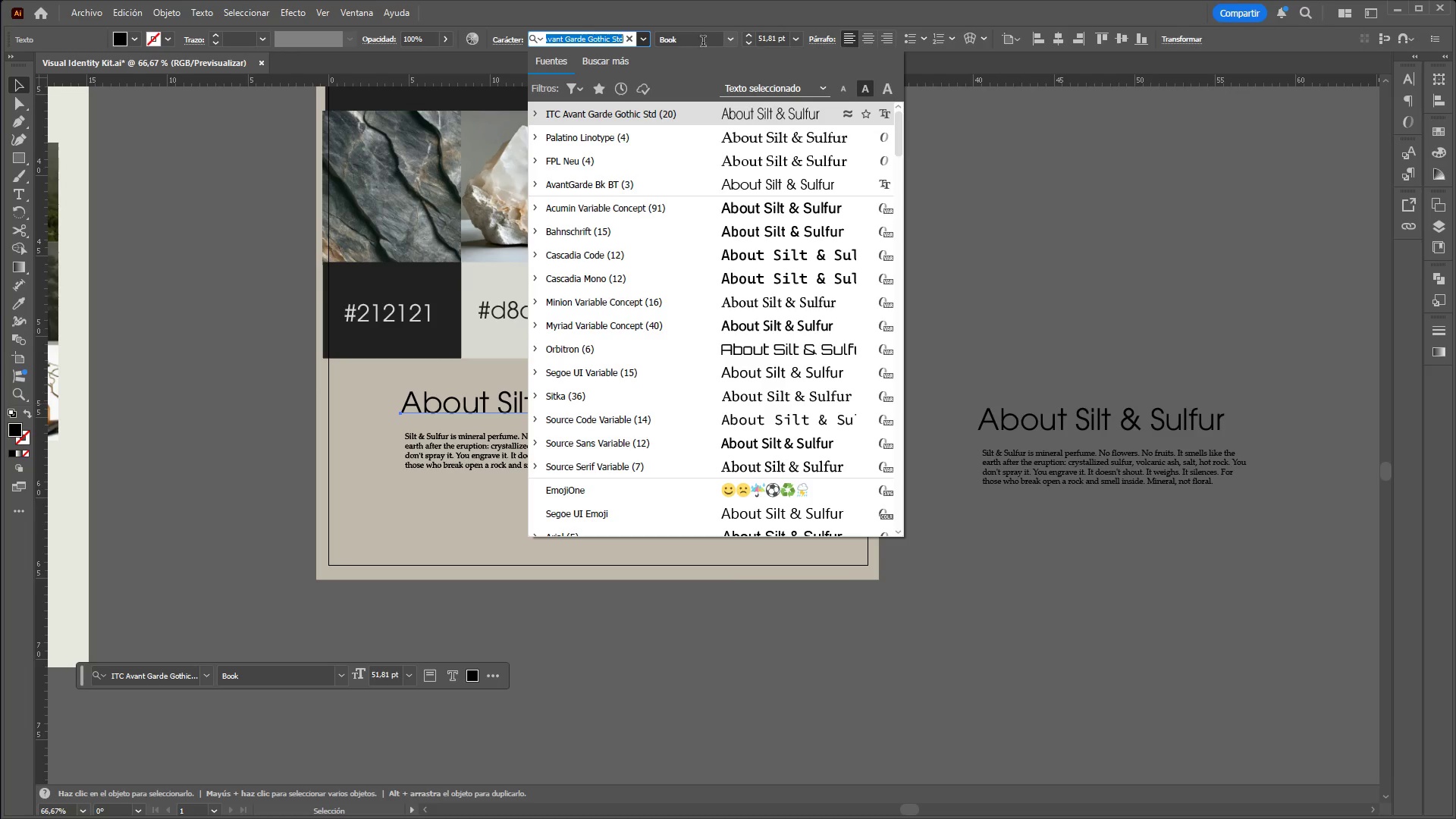 
left_click([730, 39])
 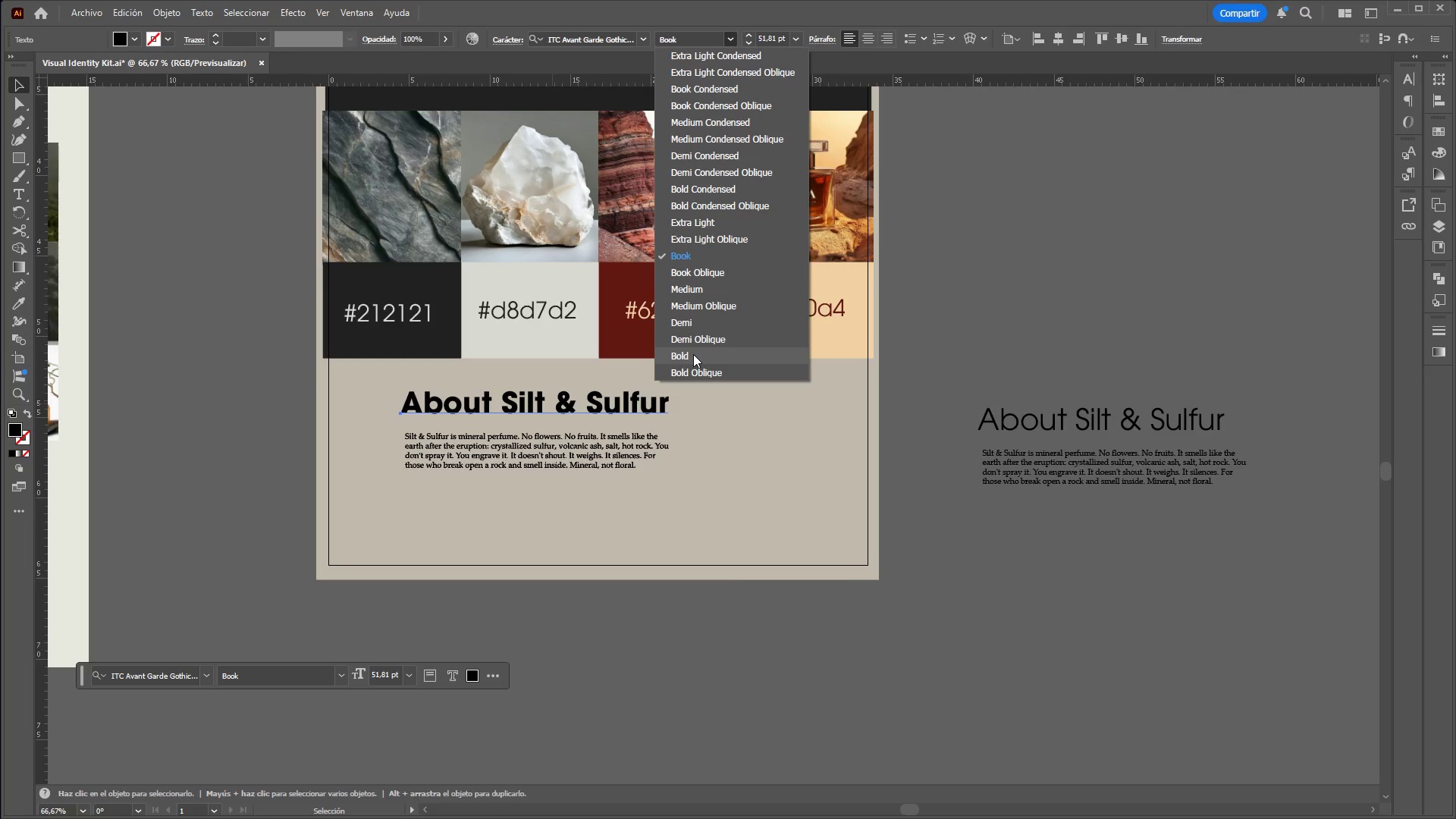 
left_click([693, 354])
 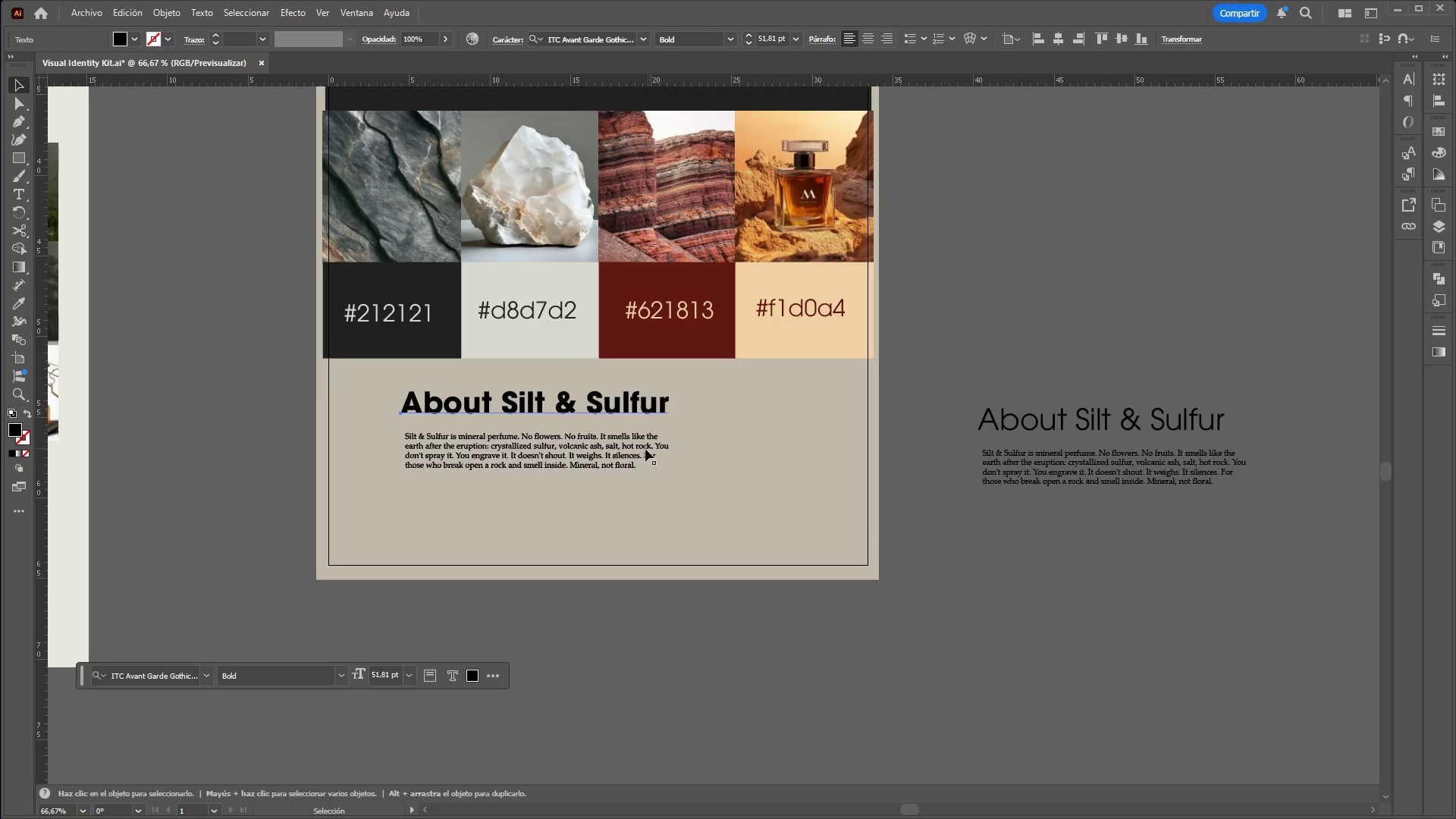 
left_click_drag(start_coordinate=[629, 452], to_coordinate=[621, 450])
 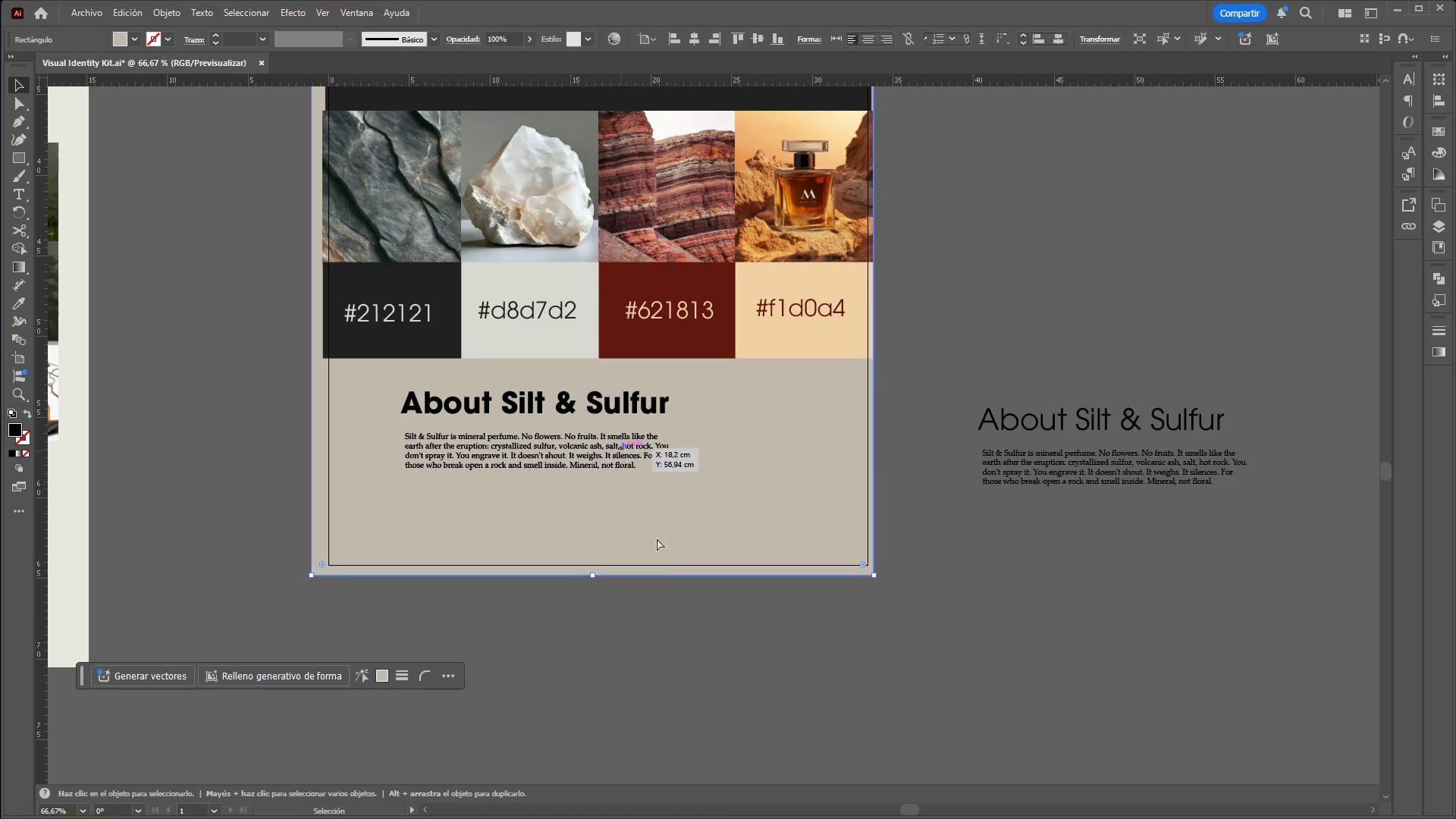 
key(Control+ControlLeft)
 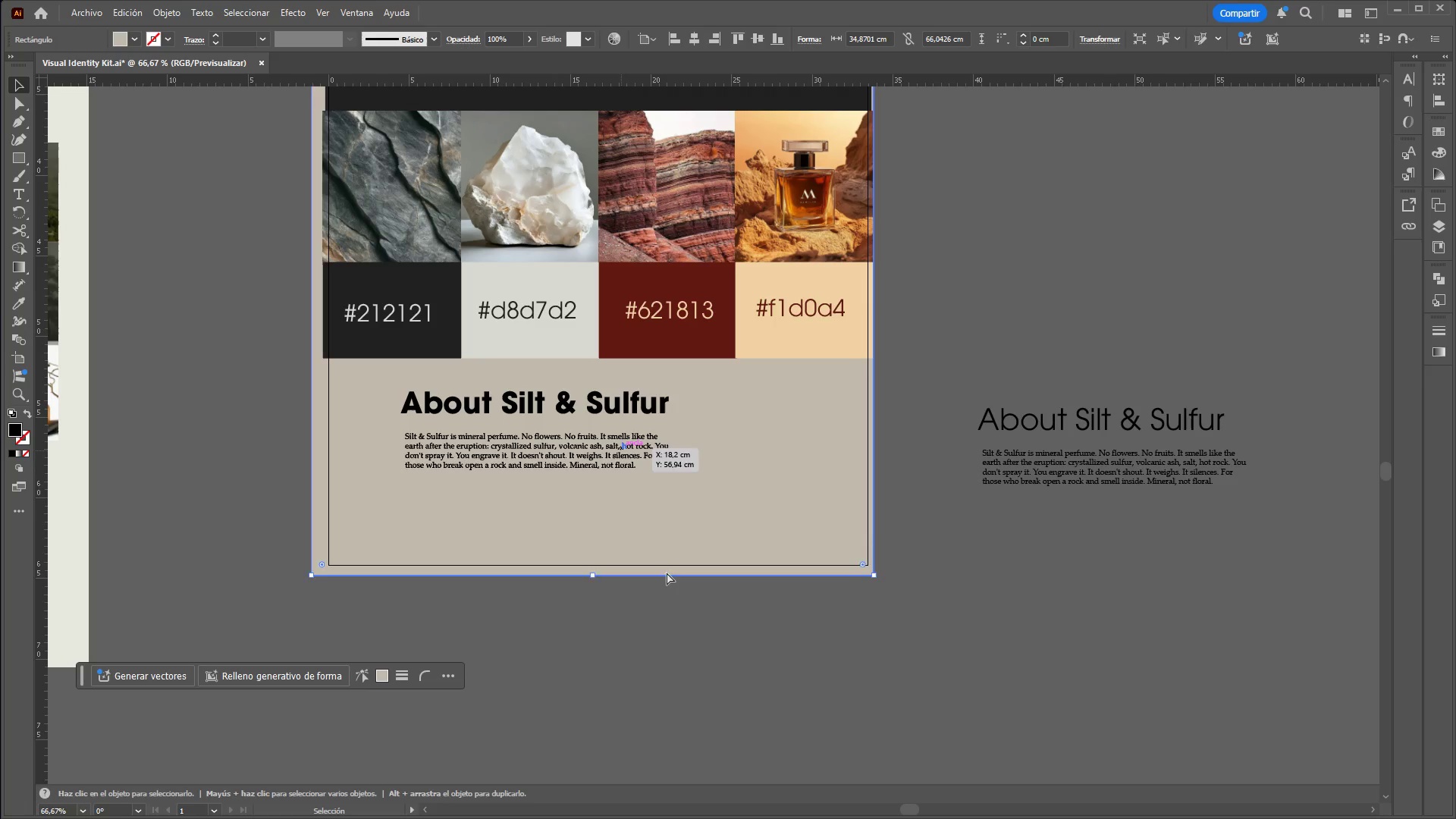 
key(Control+Z)
 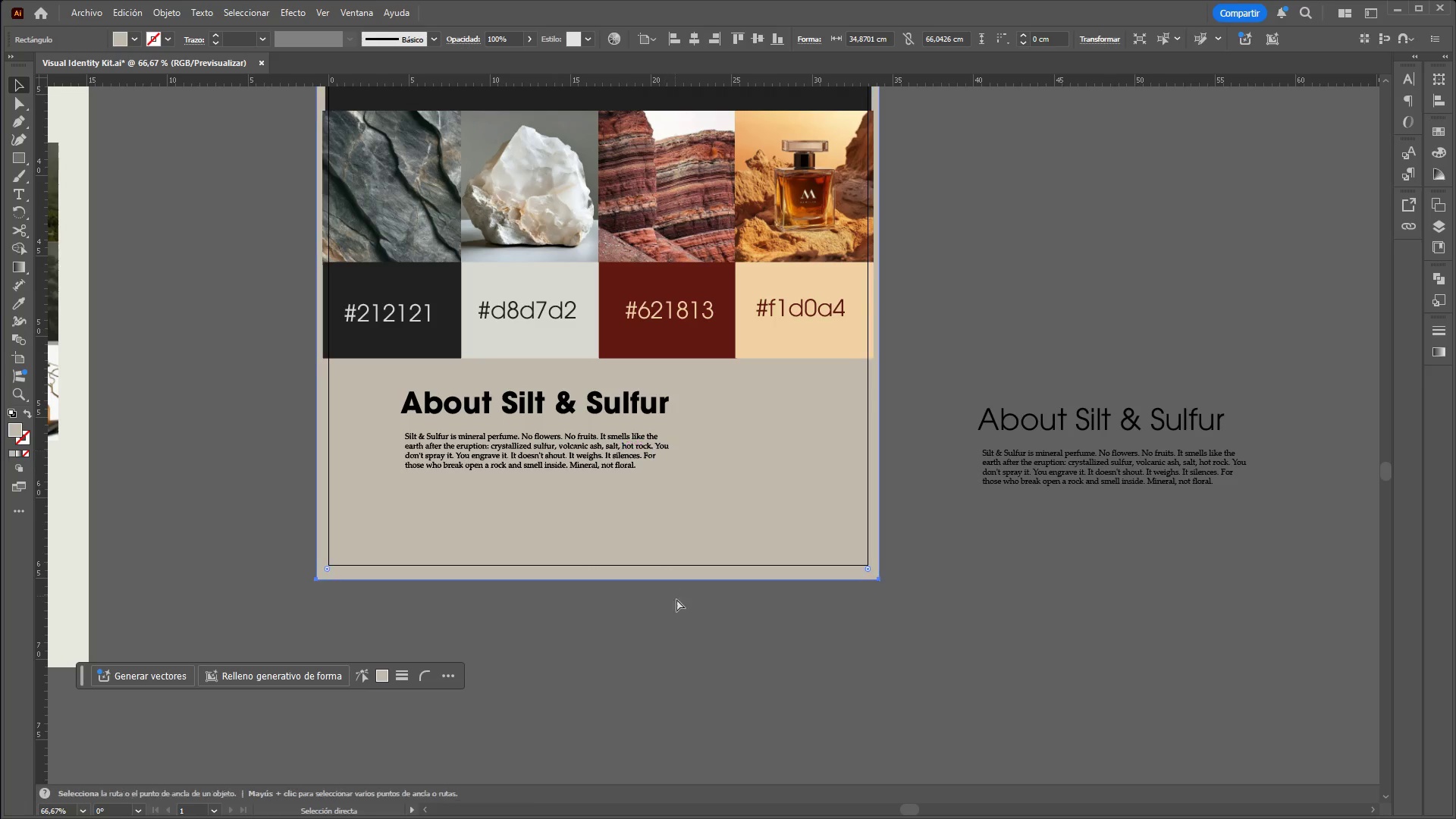 
left_click([677, 600])
 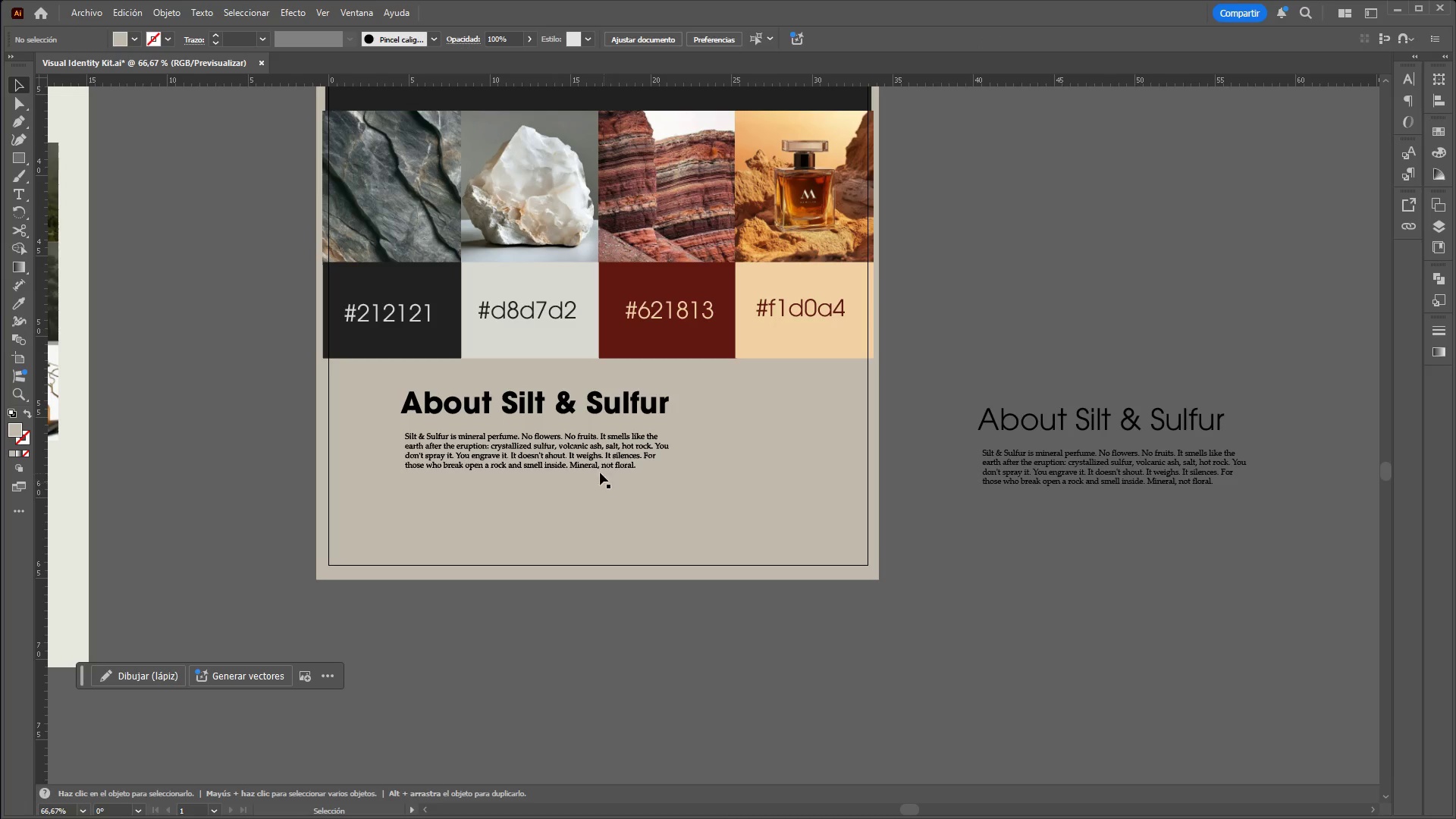 
left_click([590, 466])
 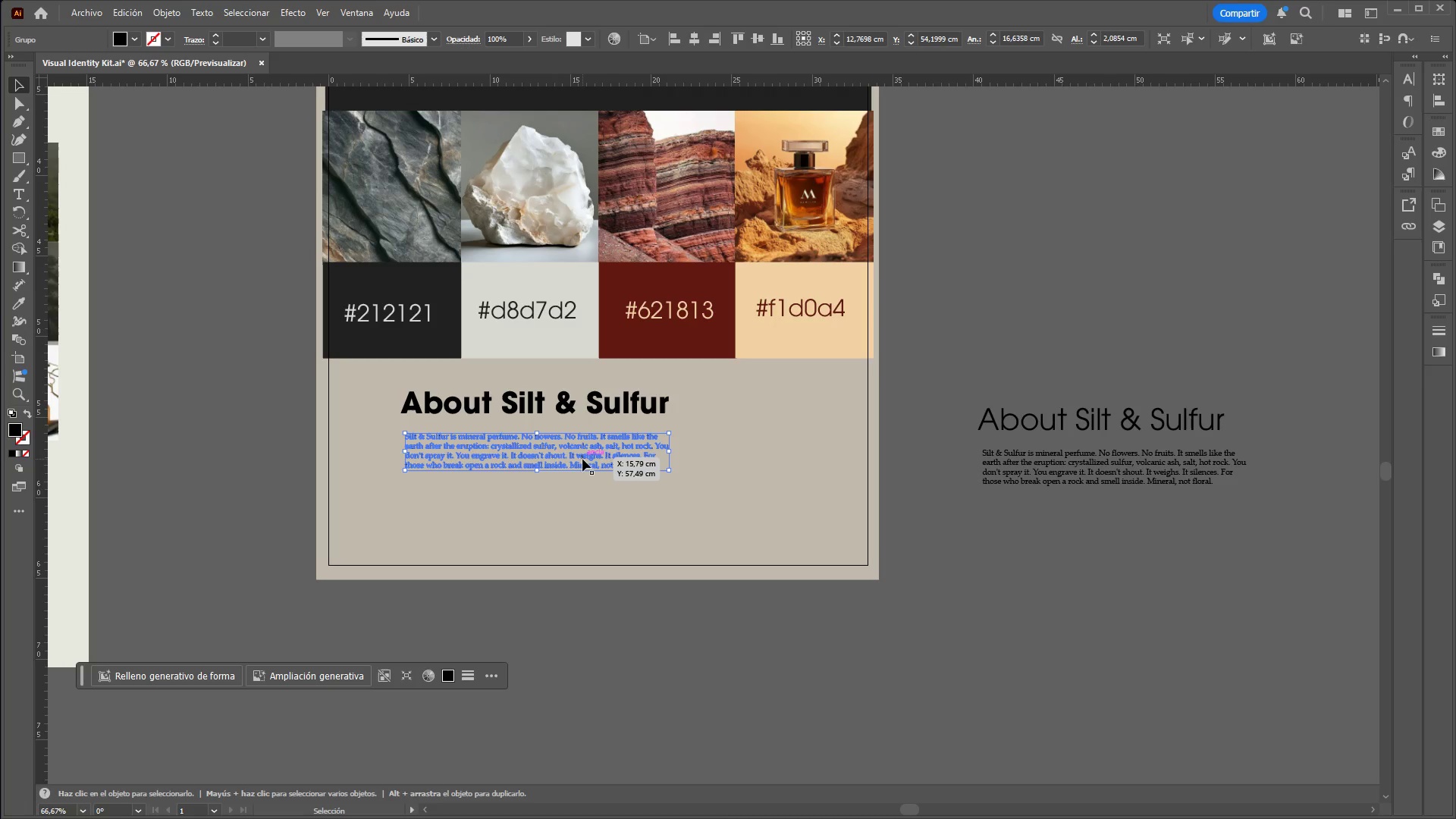 
left_click_drag(start_coordinate=[582, 458], to_coordinate=[580, 447])
 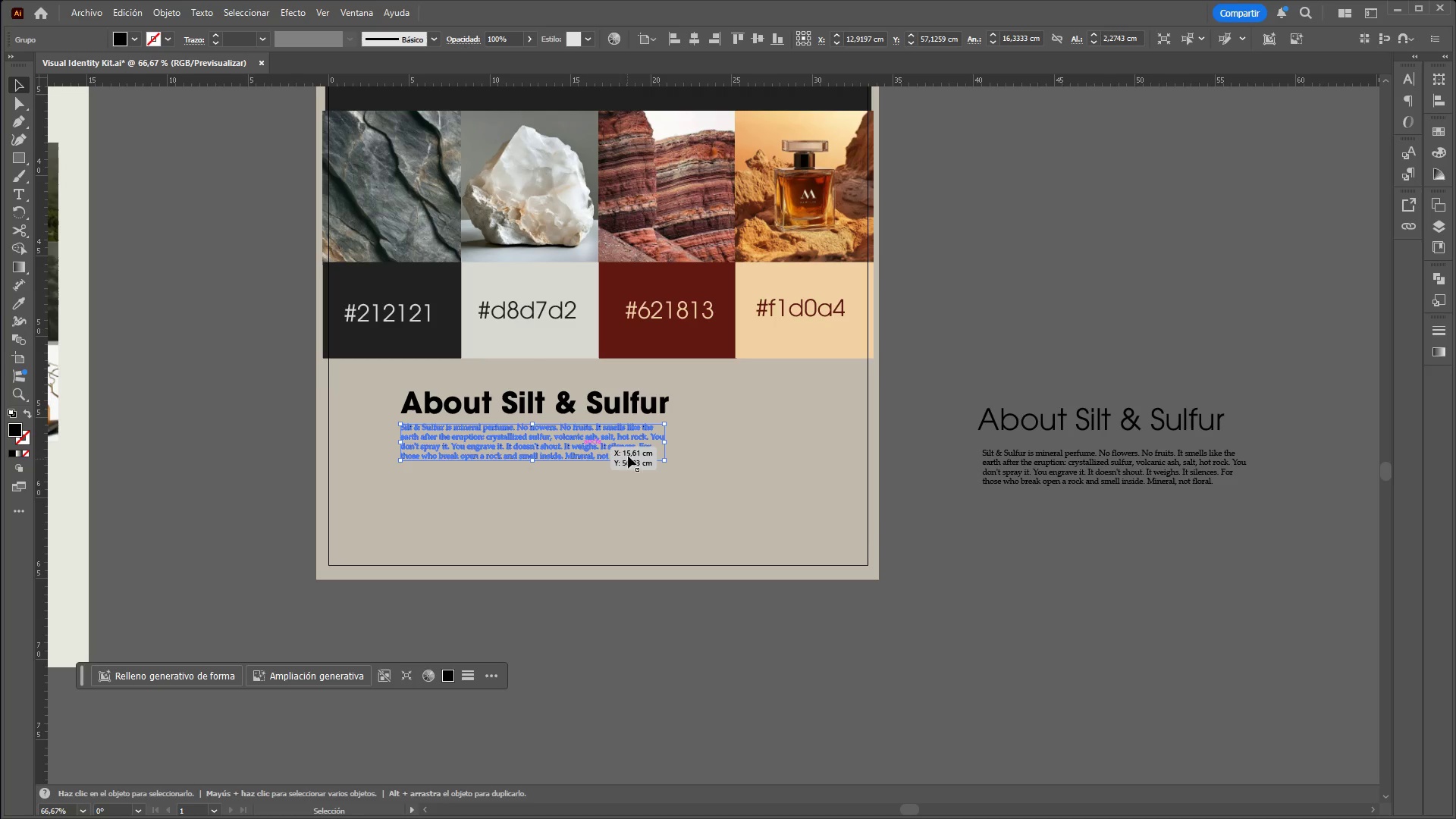 
hold_key(key=ShiftLeft, duration=0.8)
left_click([636, 412])
 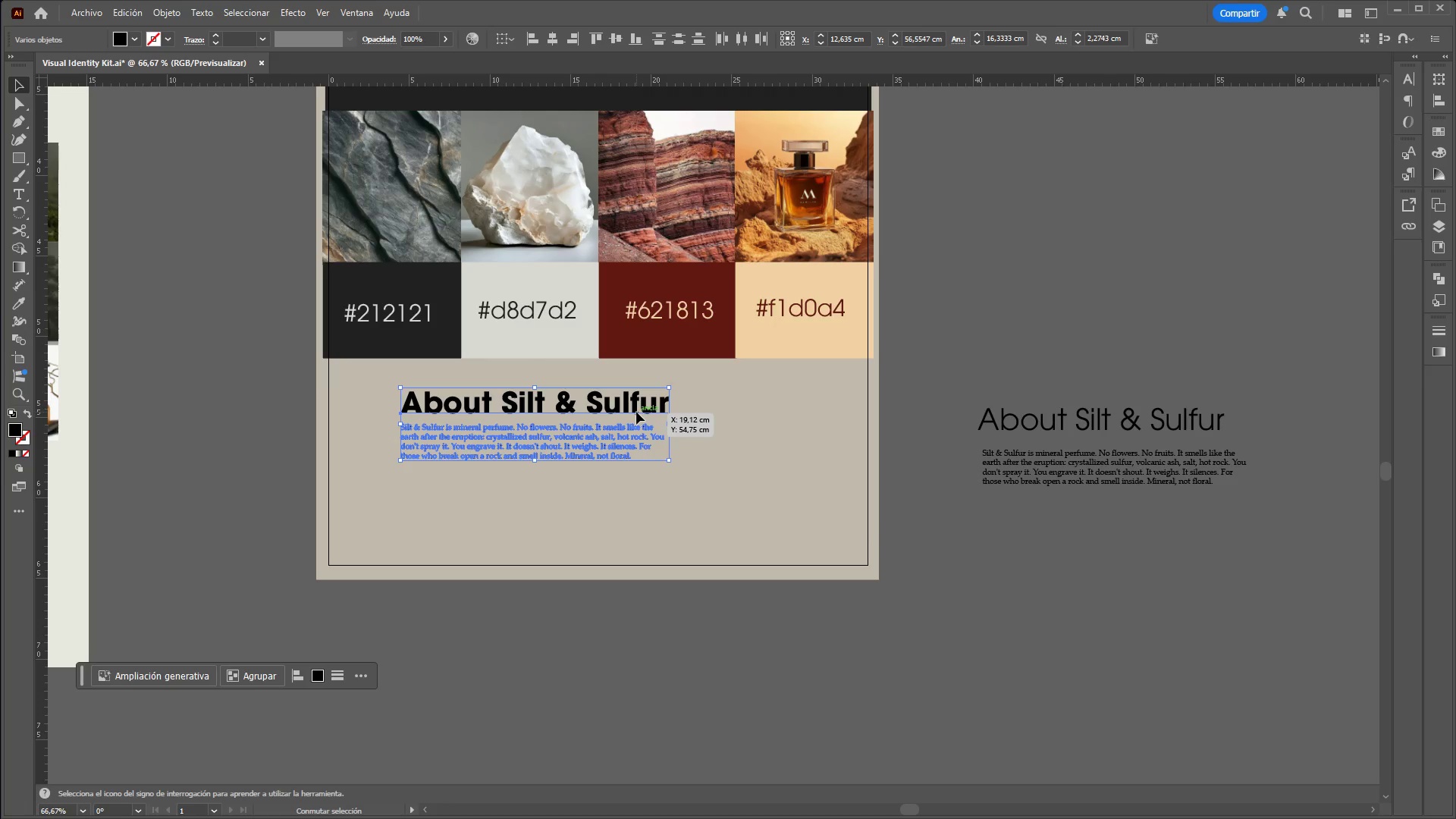 
hold_key(key=ShiftLeft, duration=1.75)
left_click_drag(start_coordinate=[636, 410], to_coordinate=[597, 442])
 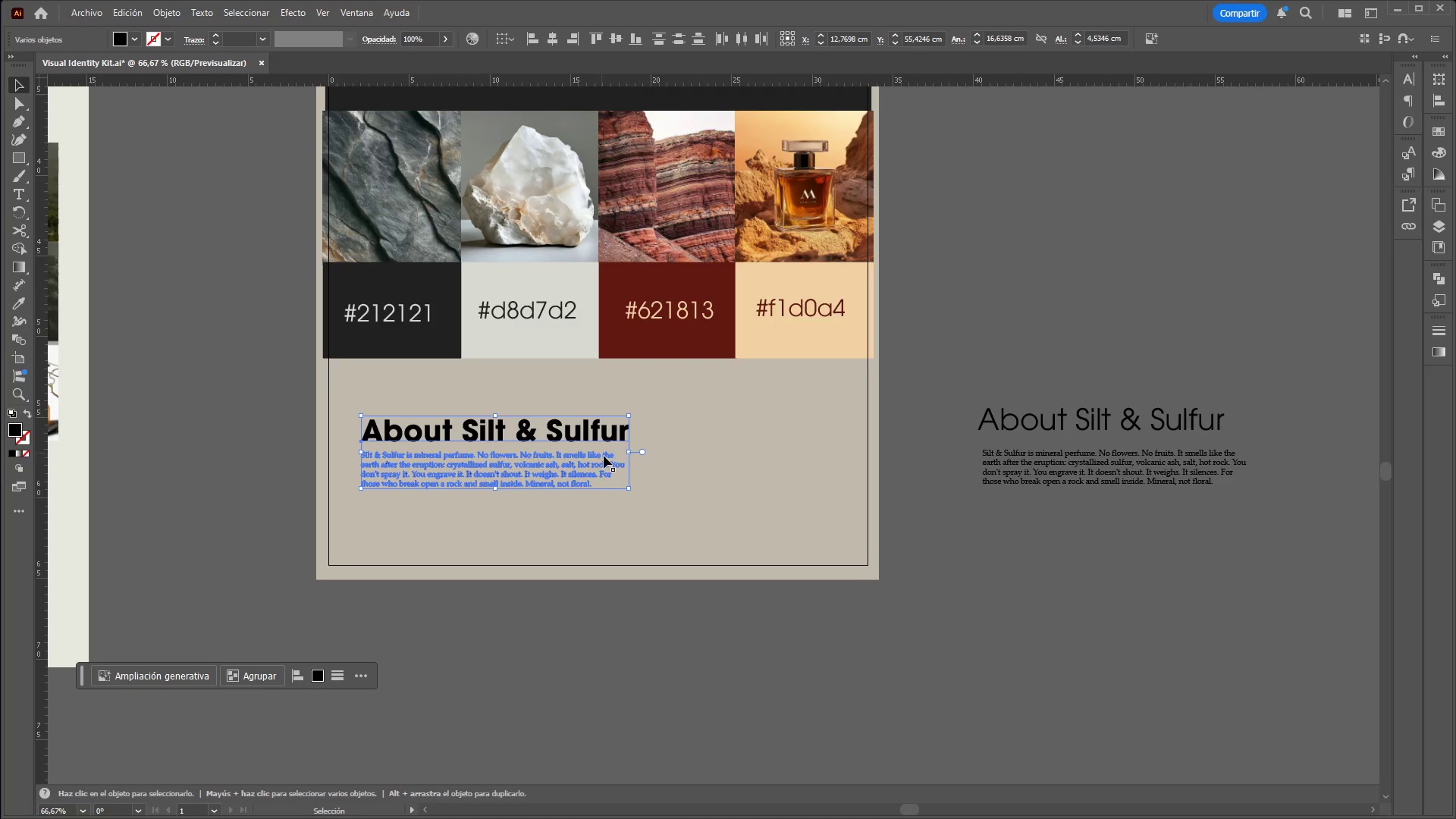 
hold_key(key=ShiftLeft, duration=1.52)
left_click_drag(start_coordinate=[627, 487], to_coordinate=[648, 502])
 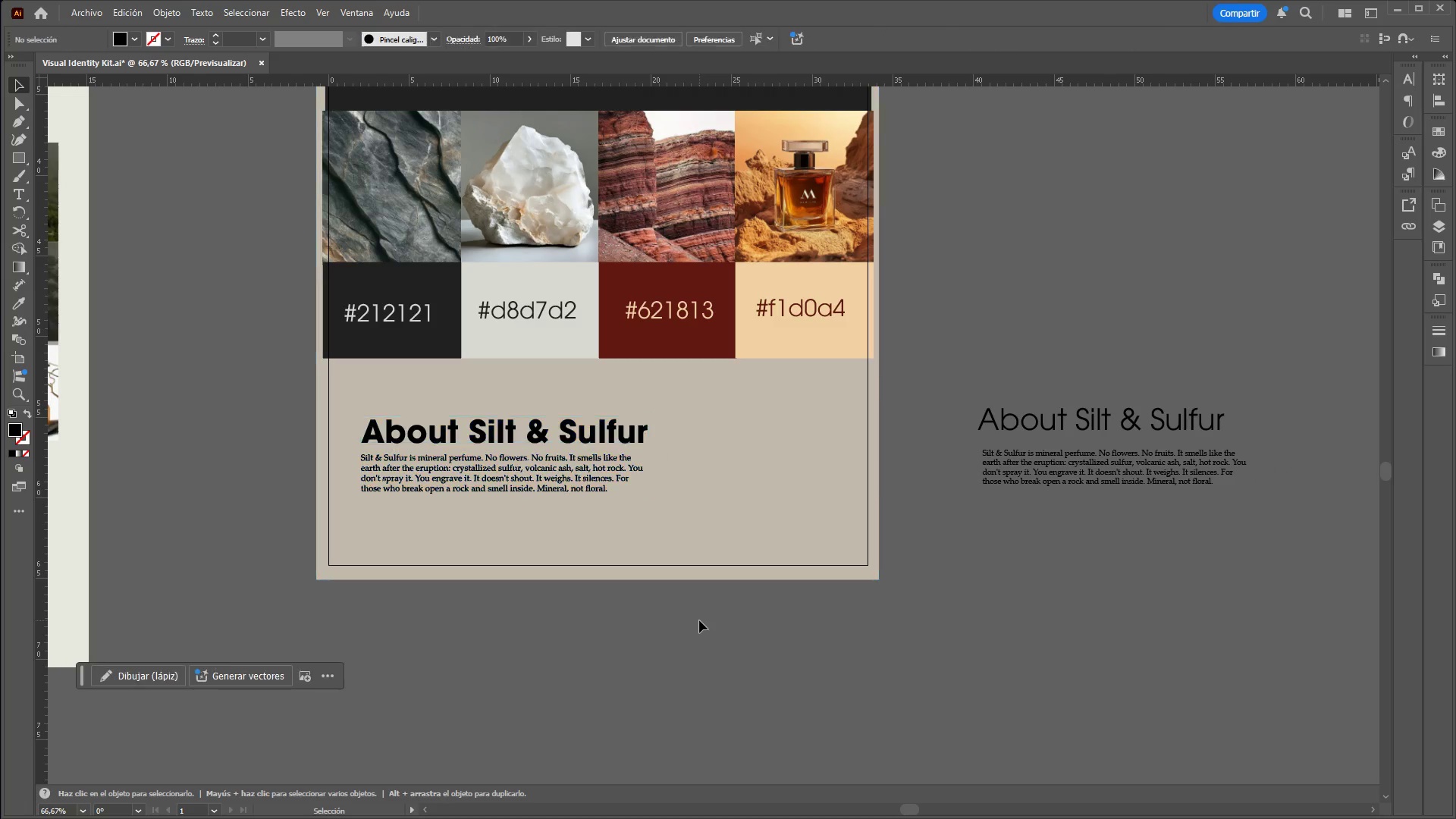 
hold_key(key=ShiftLeft, duration=0.98)
 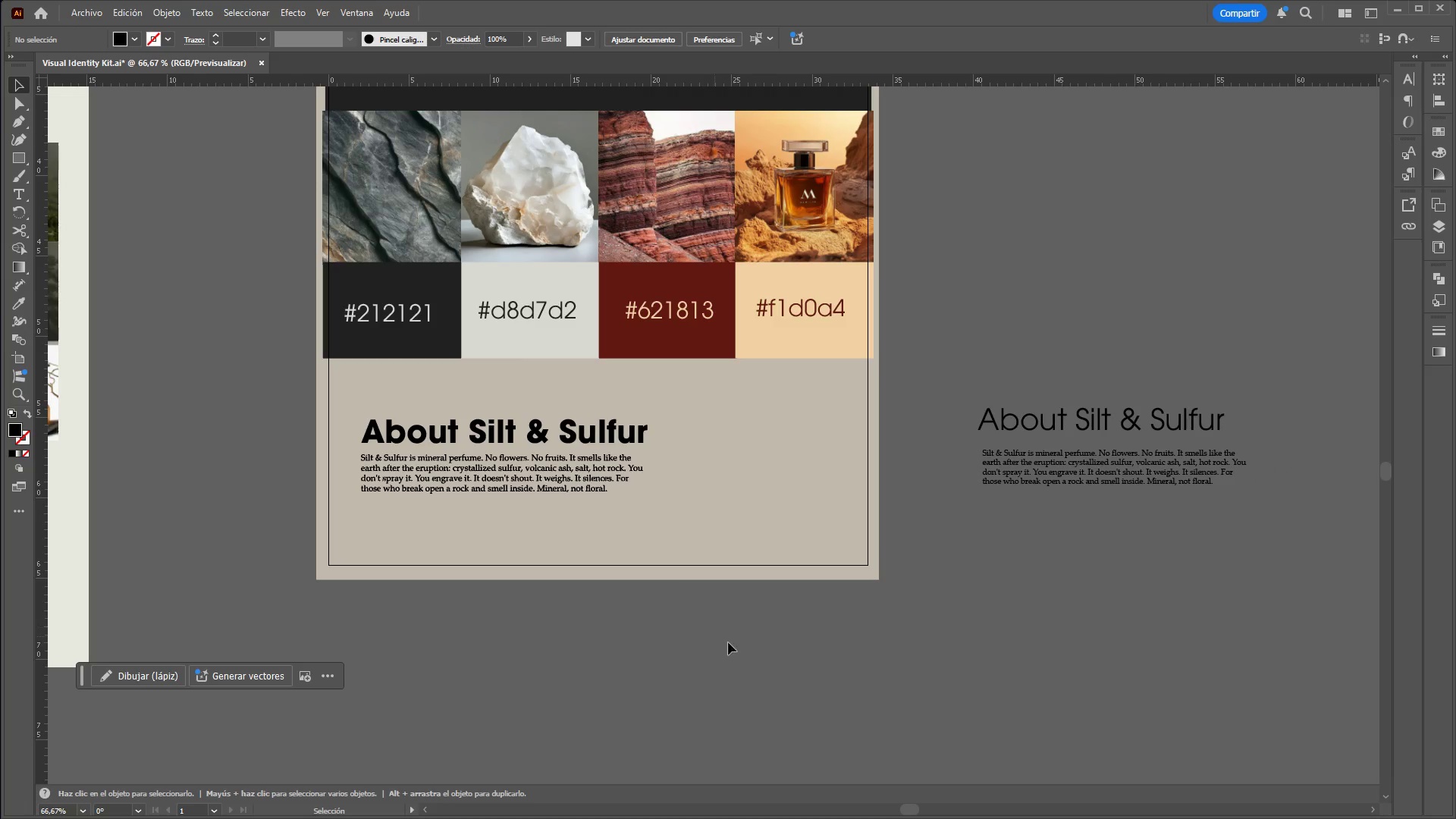 
hold_key(key=ControlLeft, duration=3.98)
hold_key(key=AltLeft, duration=1.5)
scroll: coordinate [736, 647], scroll_direction: down, amount: 1.0
 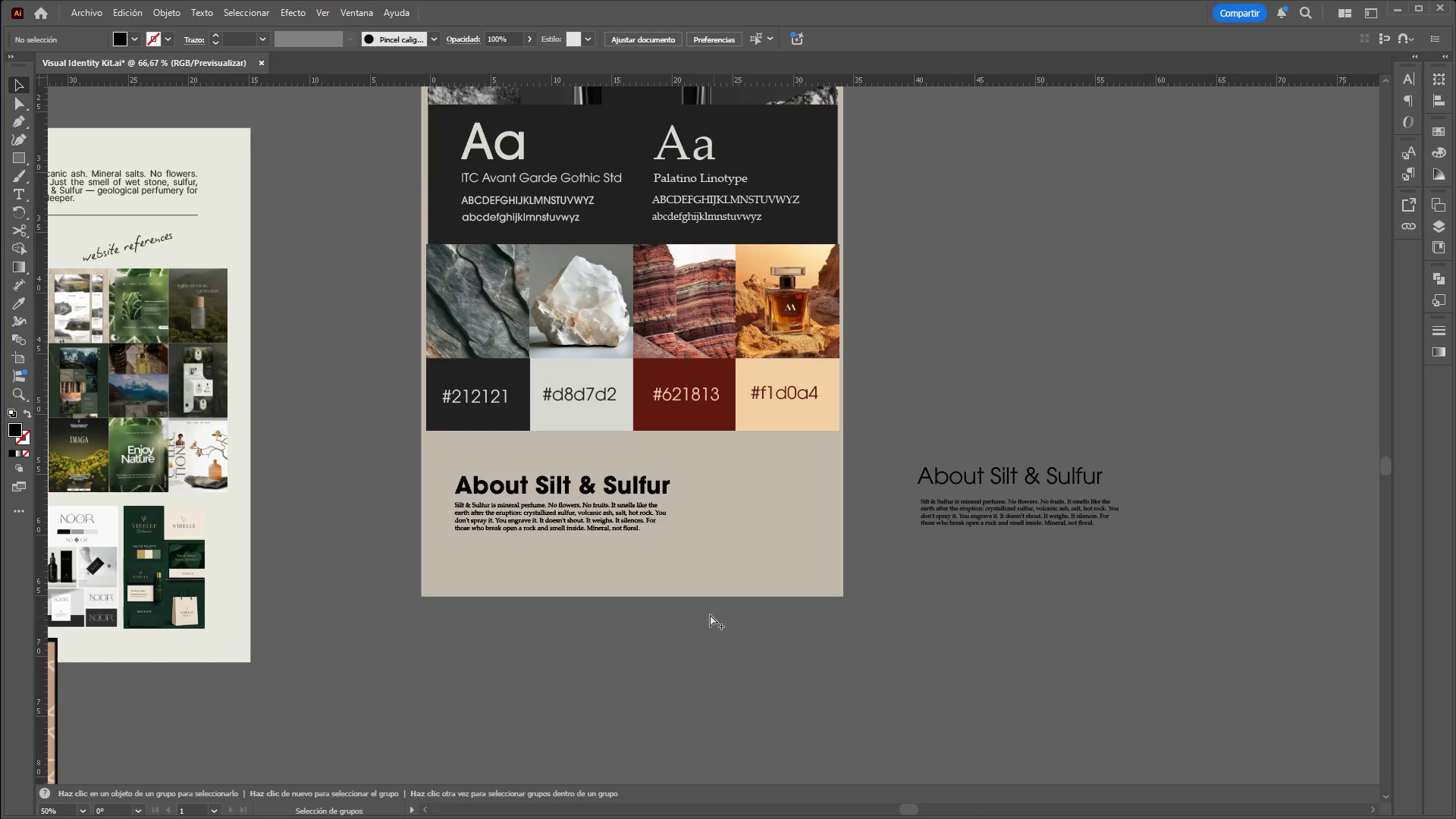 
scroll: coordinate [686, 598], scroll_direction: up, amount: 2.0
 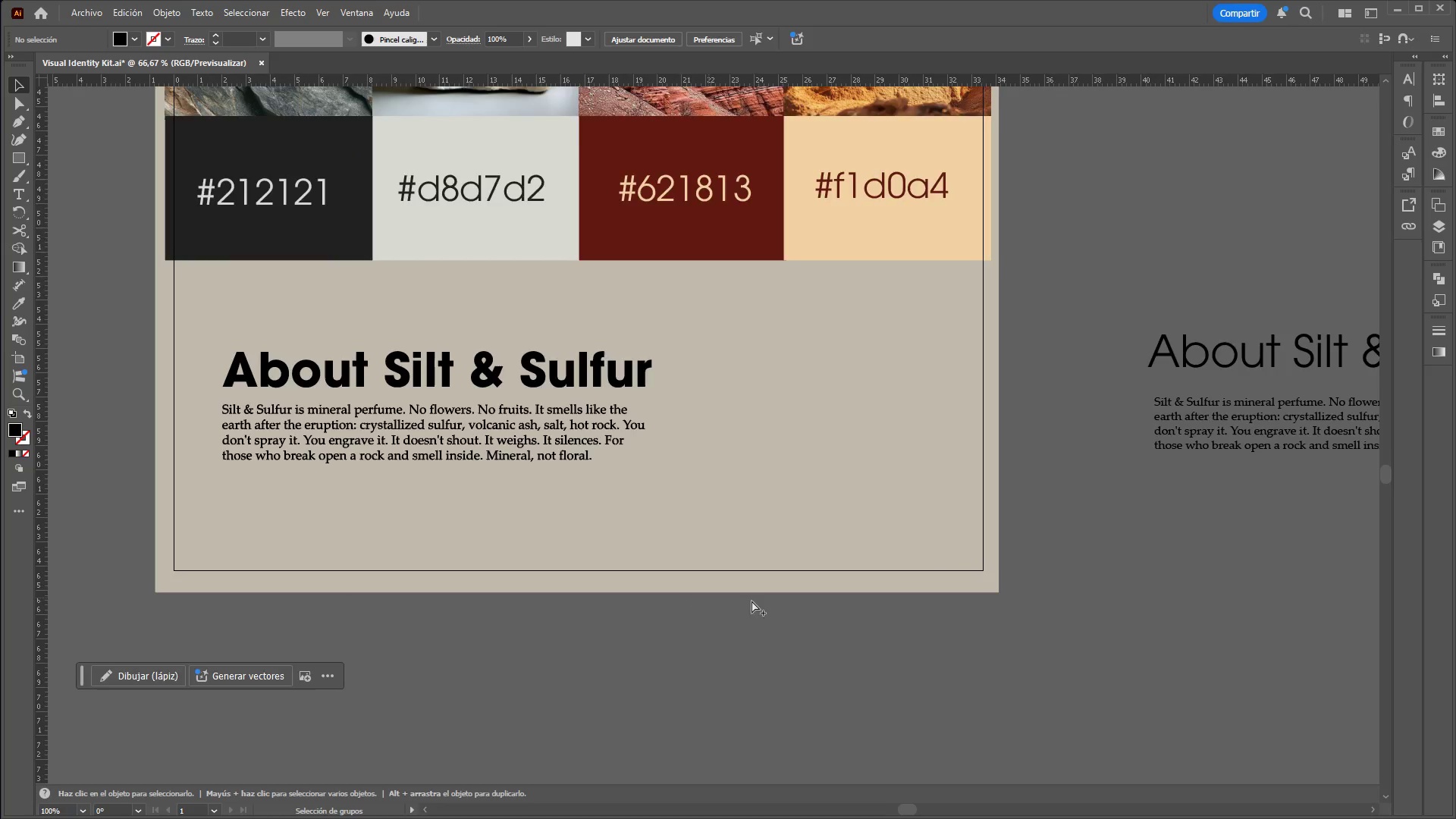 
hold_key(key=AltLeft, duration=1.53)
scroll: coordinate [819, 611], scroll_direction: down, amount: 4.0
 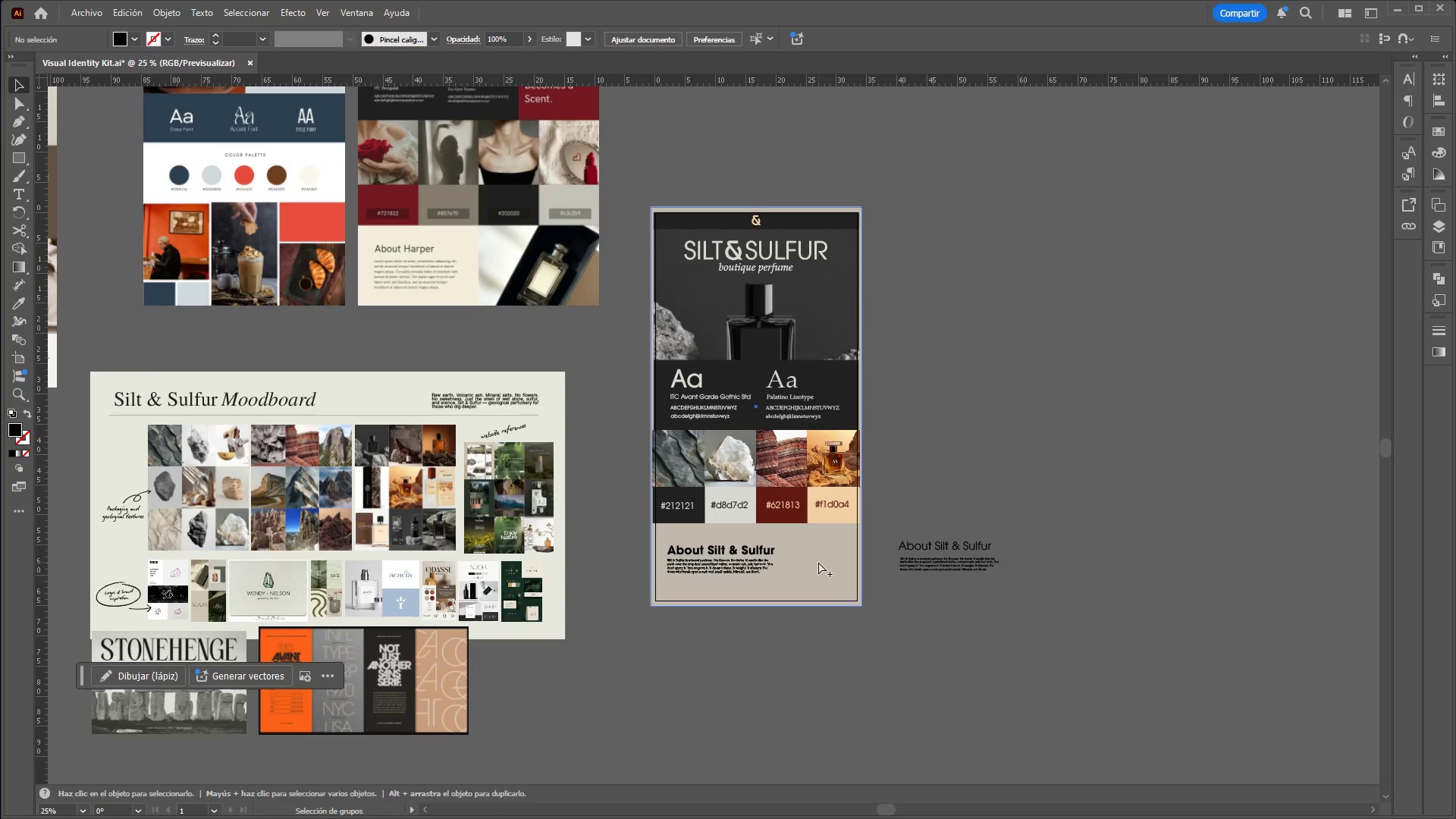 
scroll: coordinate [818, 562], scroll_direction: up, amount: 3.0
 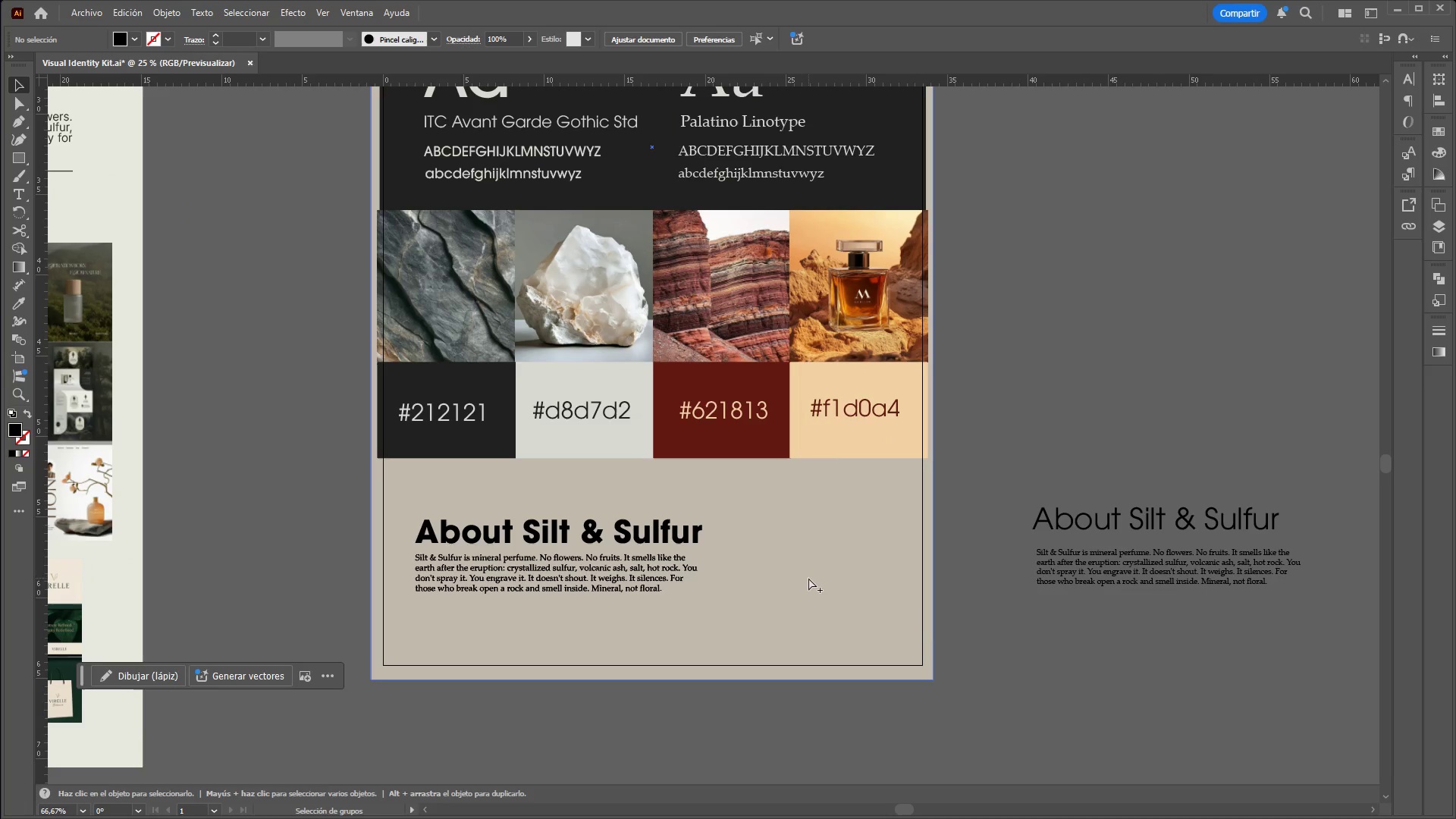 
hold_key(key=AltLeft, duration=0.92)
scroll: coordinate [811, 657], scroll_direction: up, amount: 1.0
 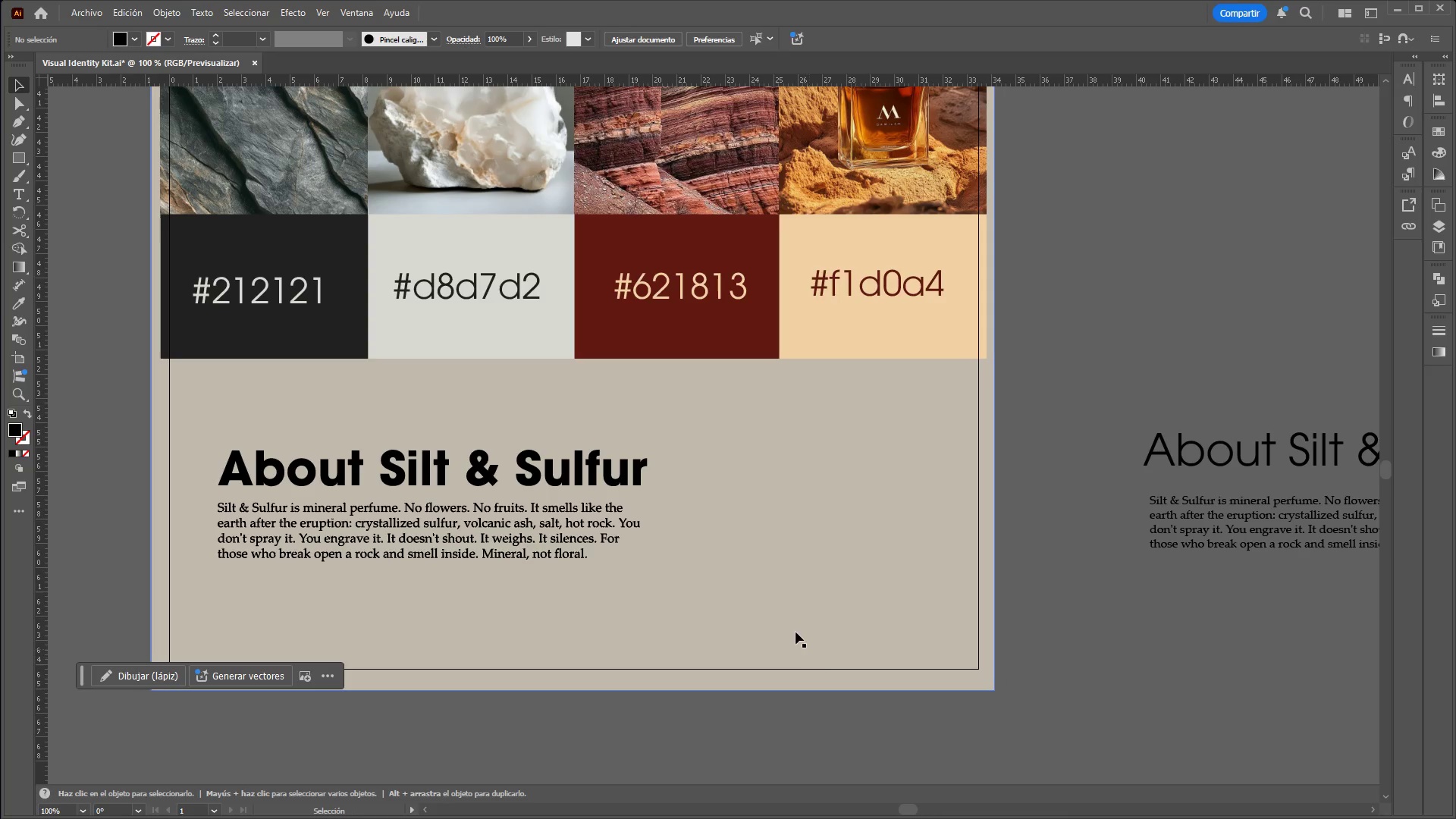 
left_click([529, 481])
 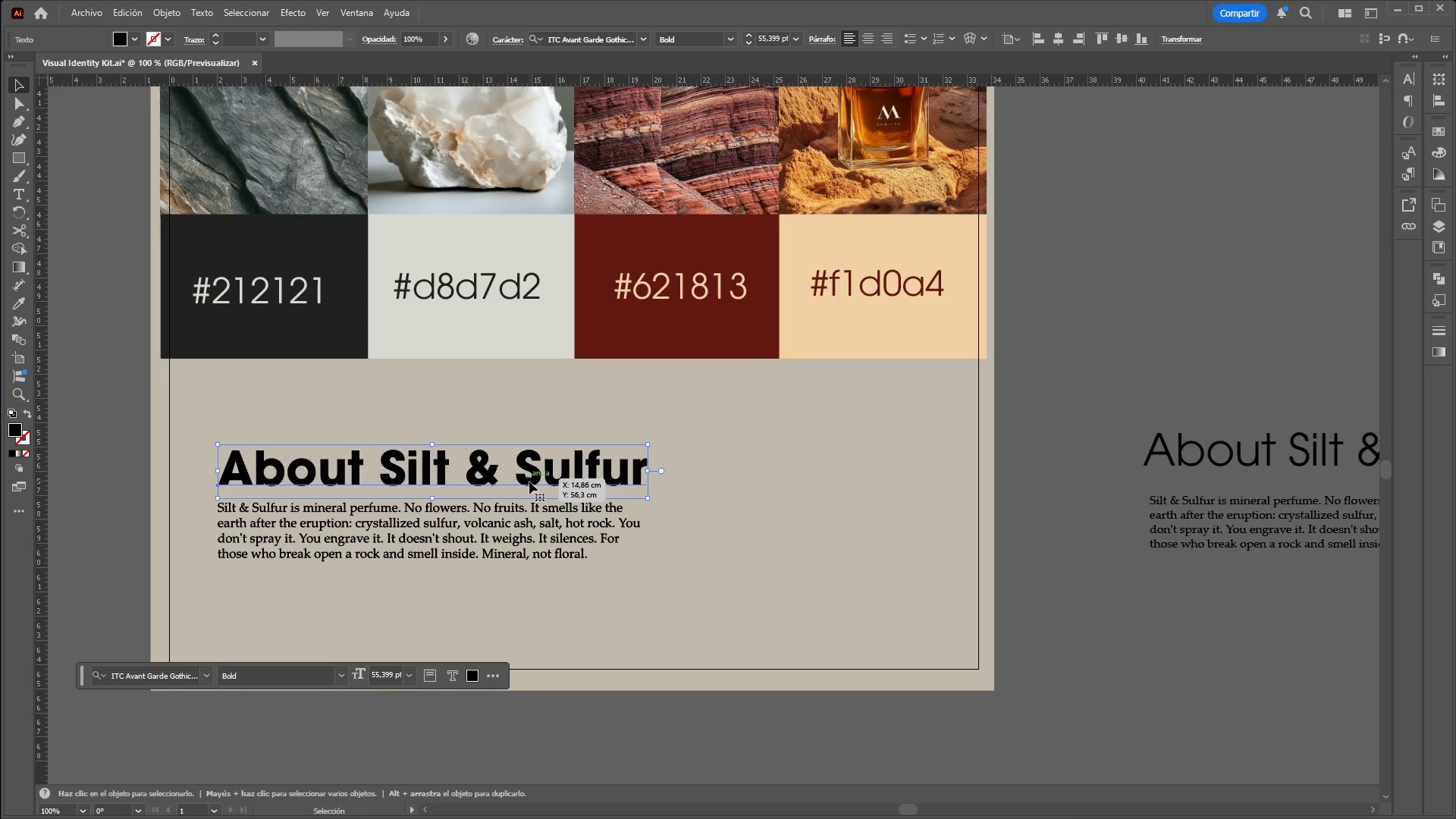 
hold_key(key=ShiftLeft, duration=0.67)
left_click([535, 523])
 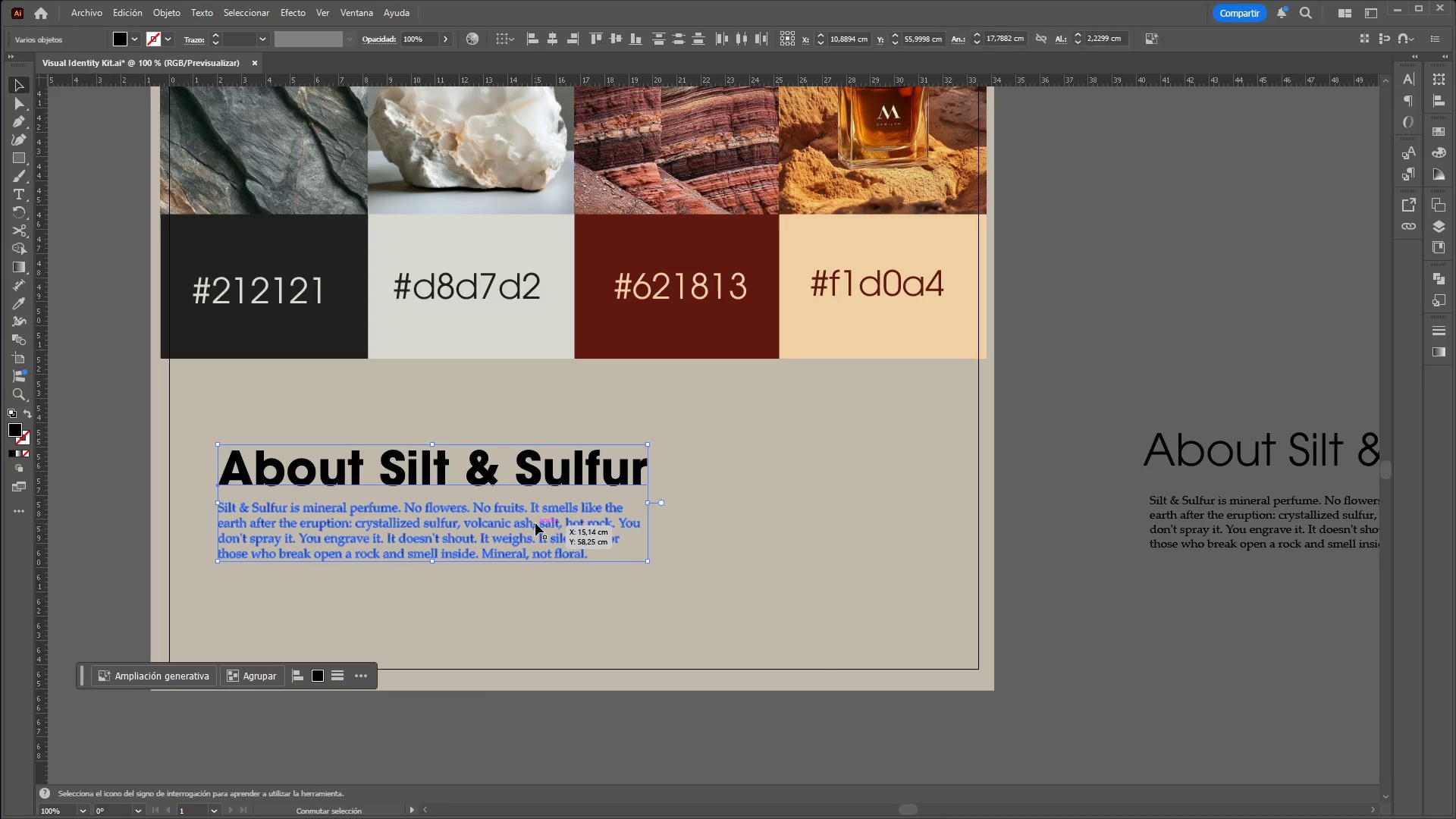 
key(Control+ControlLeft)
 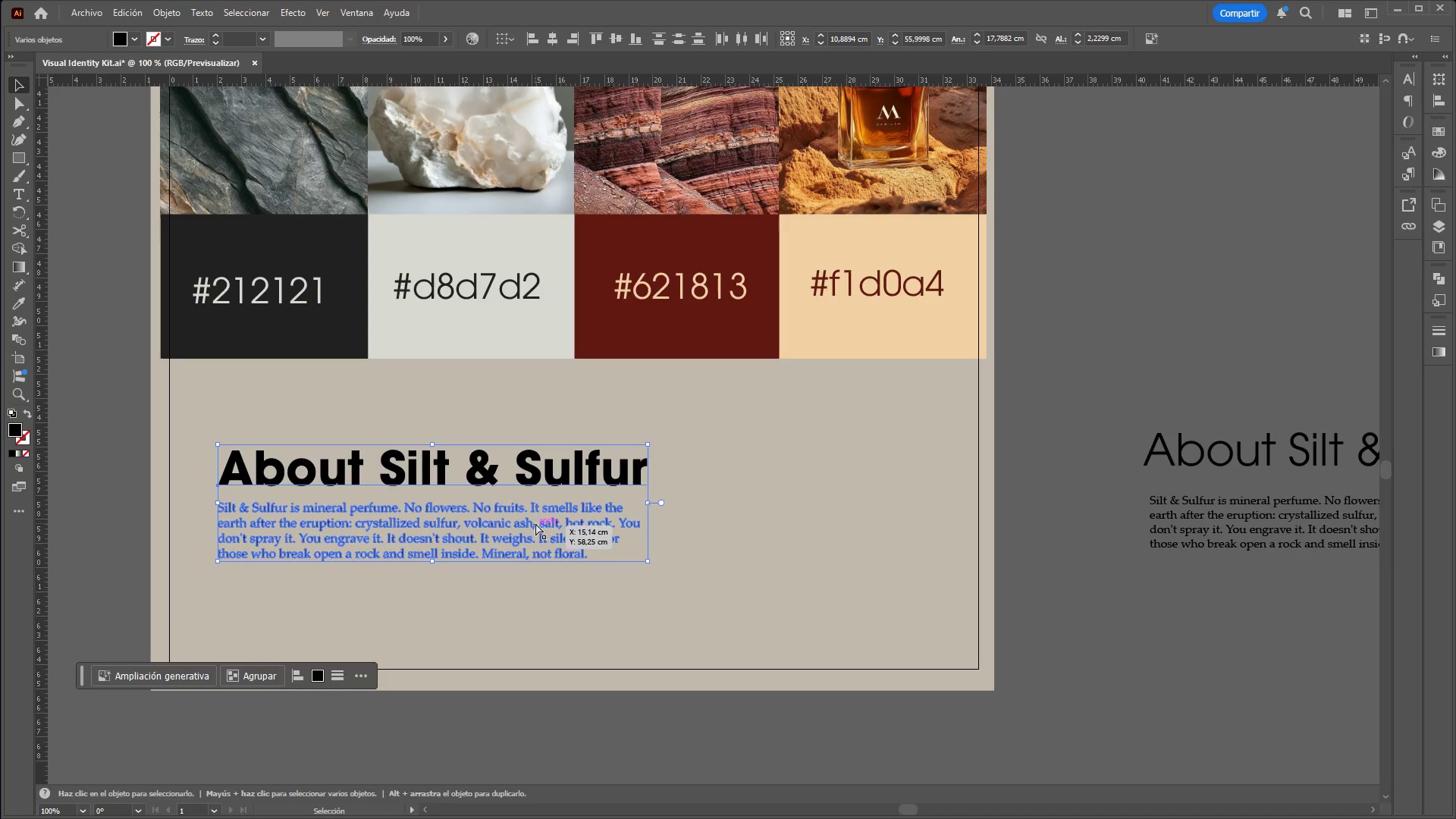 
key(Control+X)
 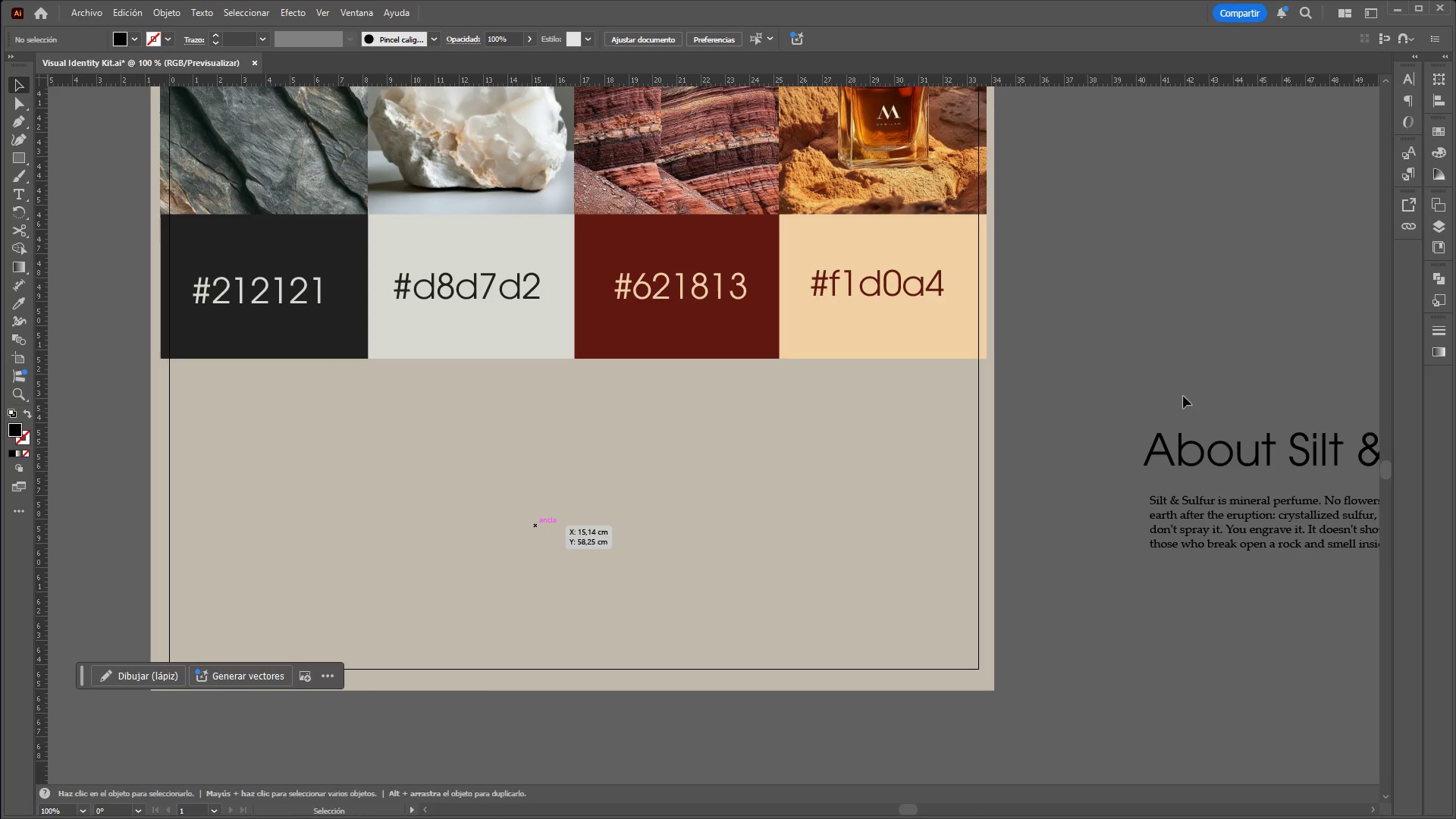 
left_click_drag(start_coordinate=[1200, 381], to_coordinate=[1275, 623])
 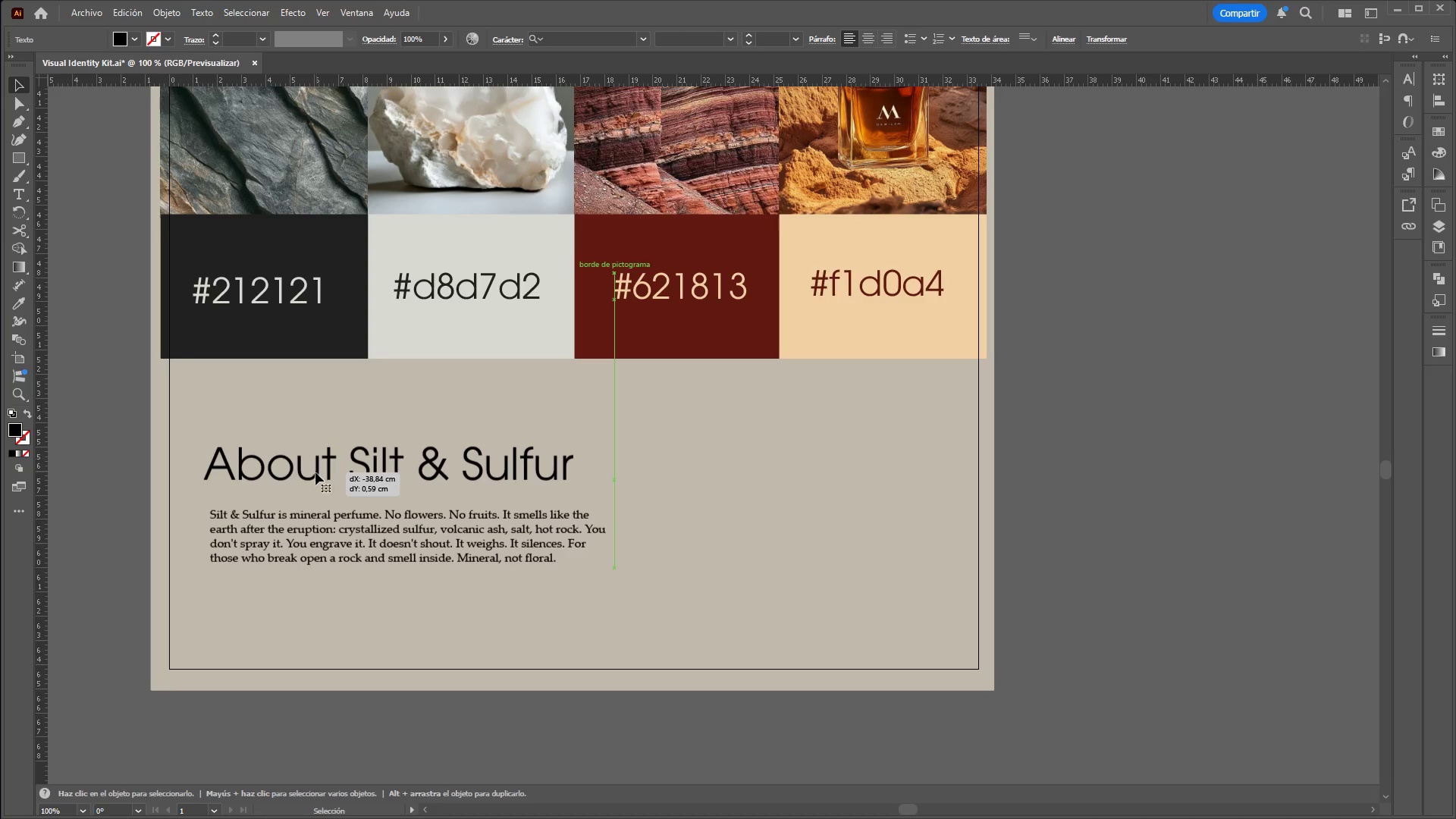 
left_click([989, 488])
 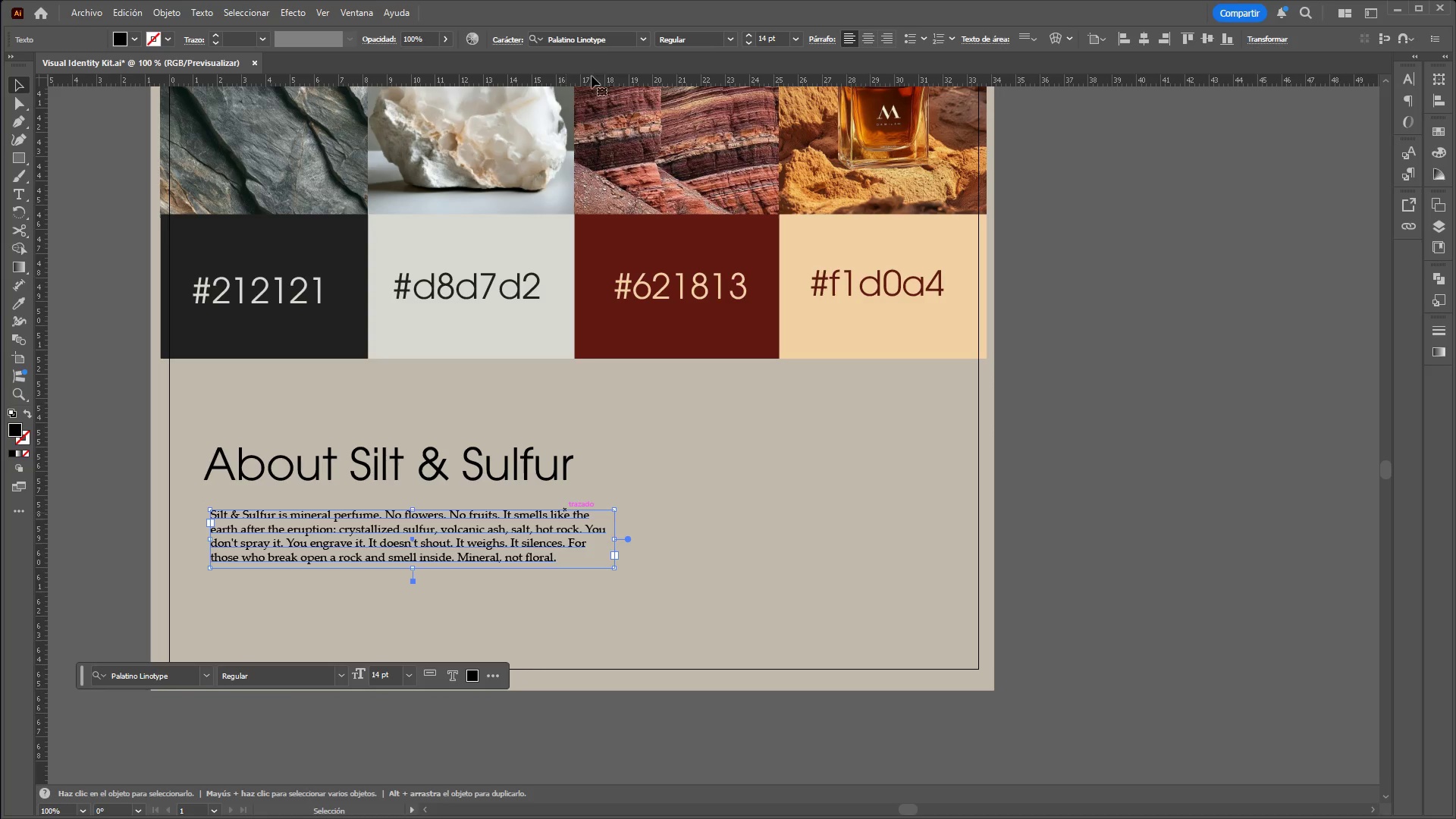 
left_click([598, 44])
 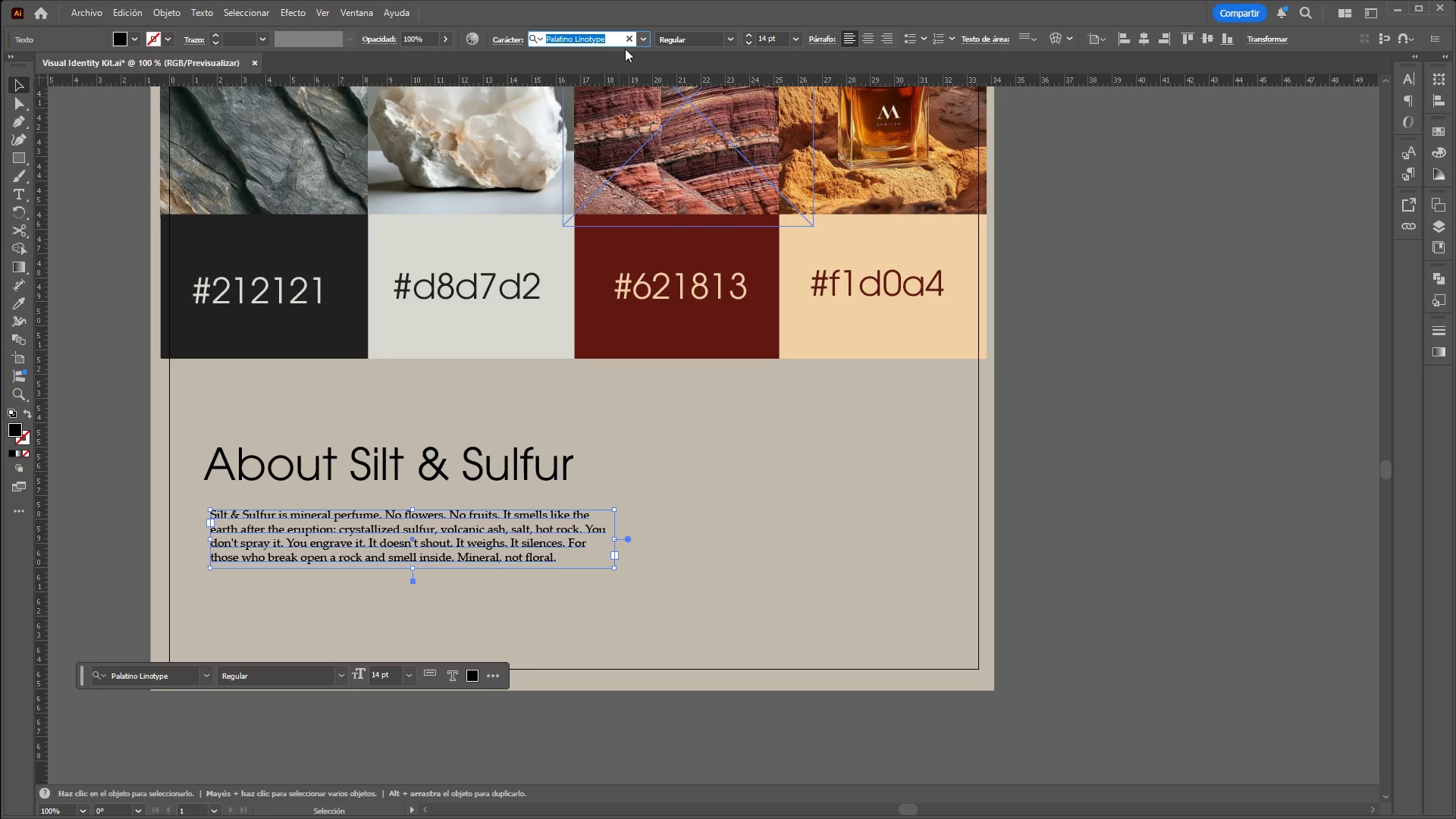 
left_click([645, 41])
 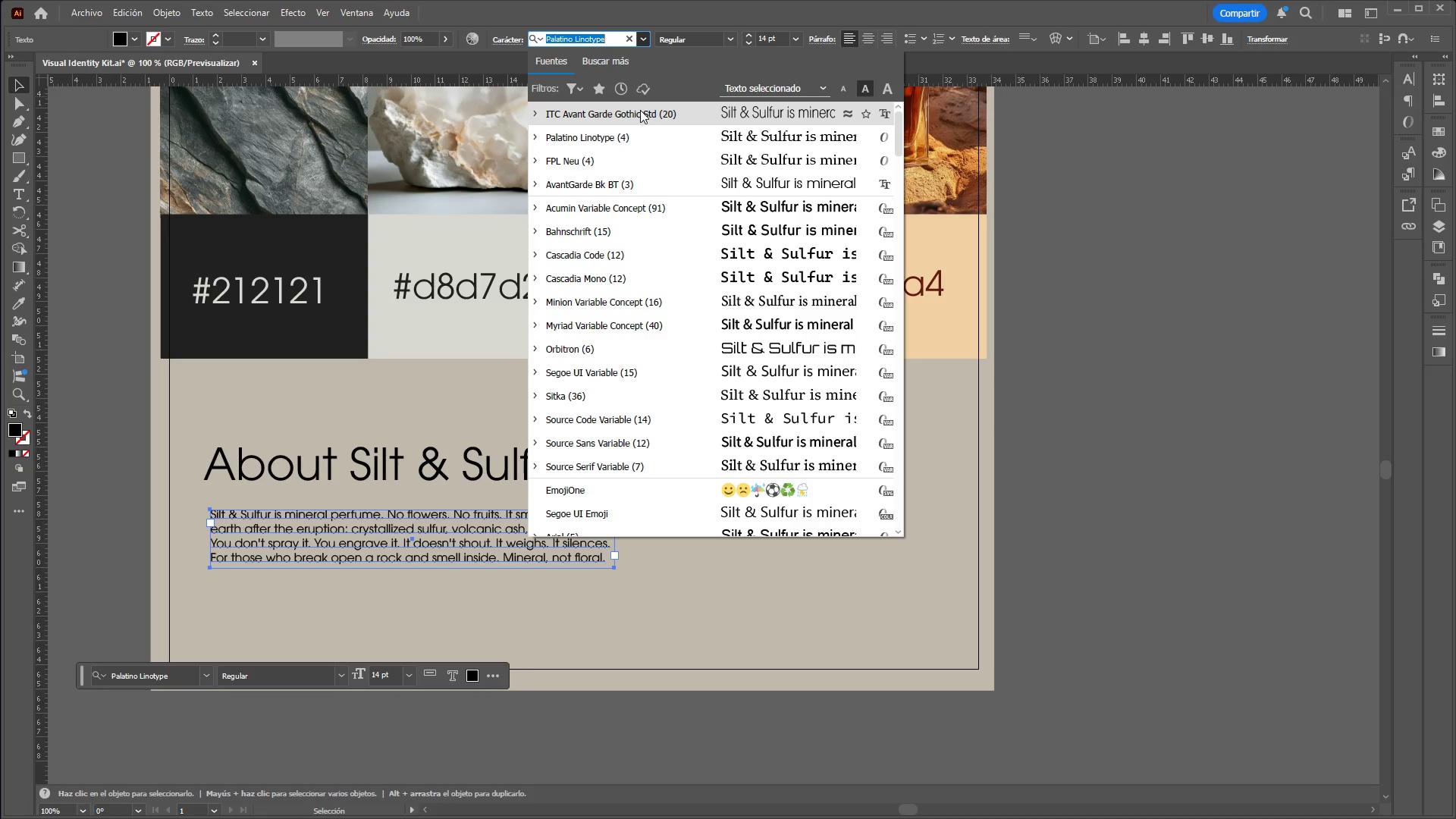 
left_click([640, 110])
 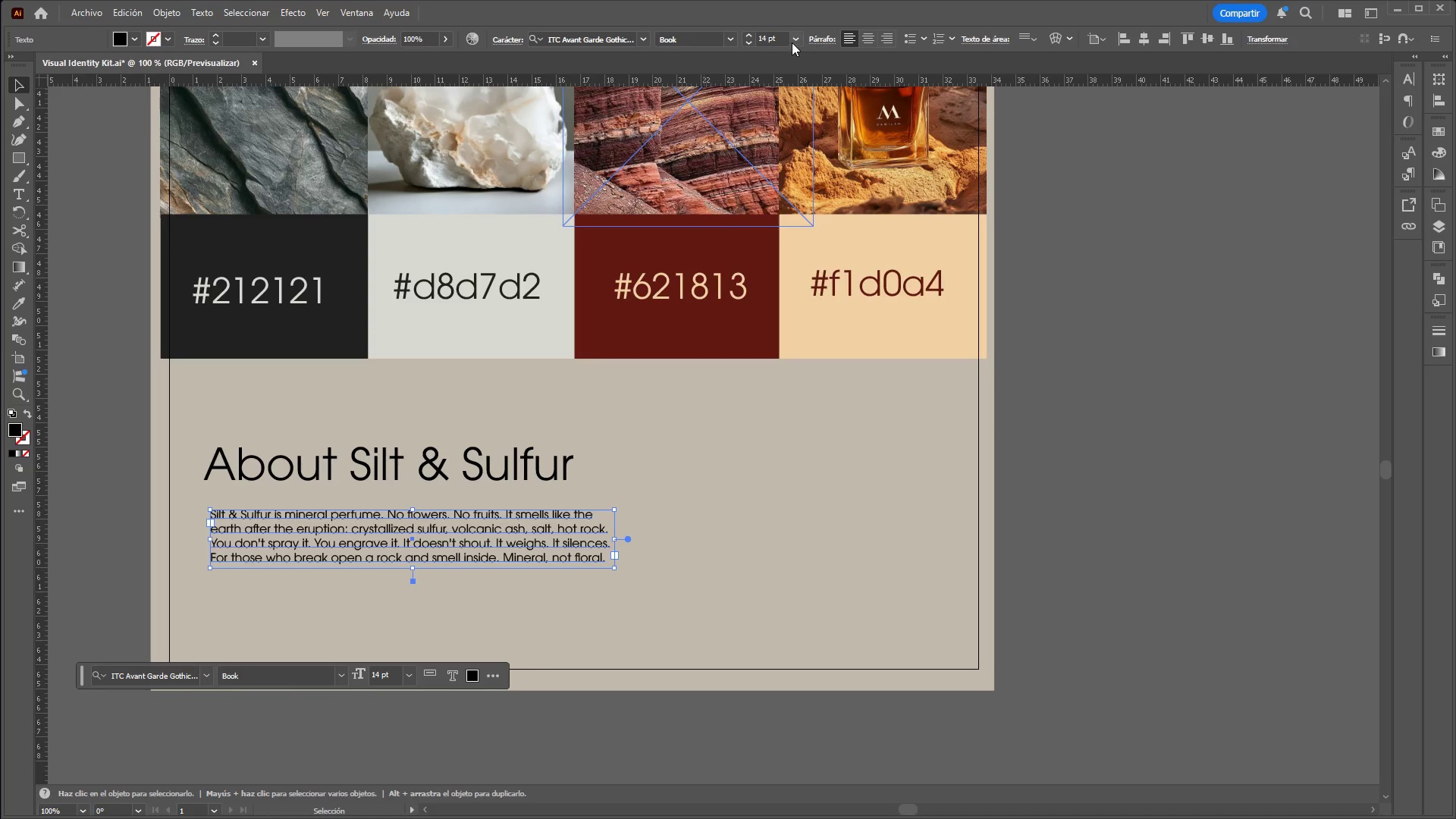 
left_click([795, 39])
 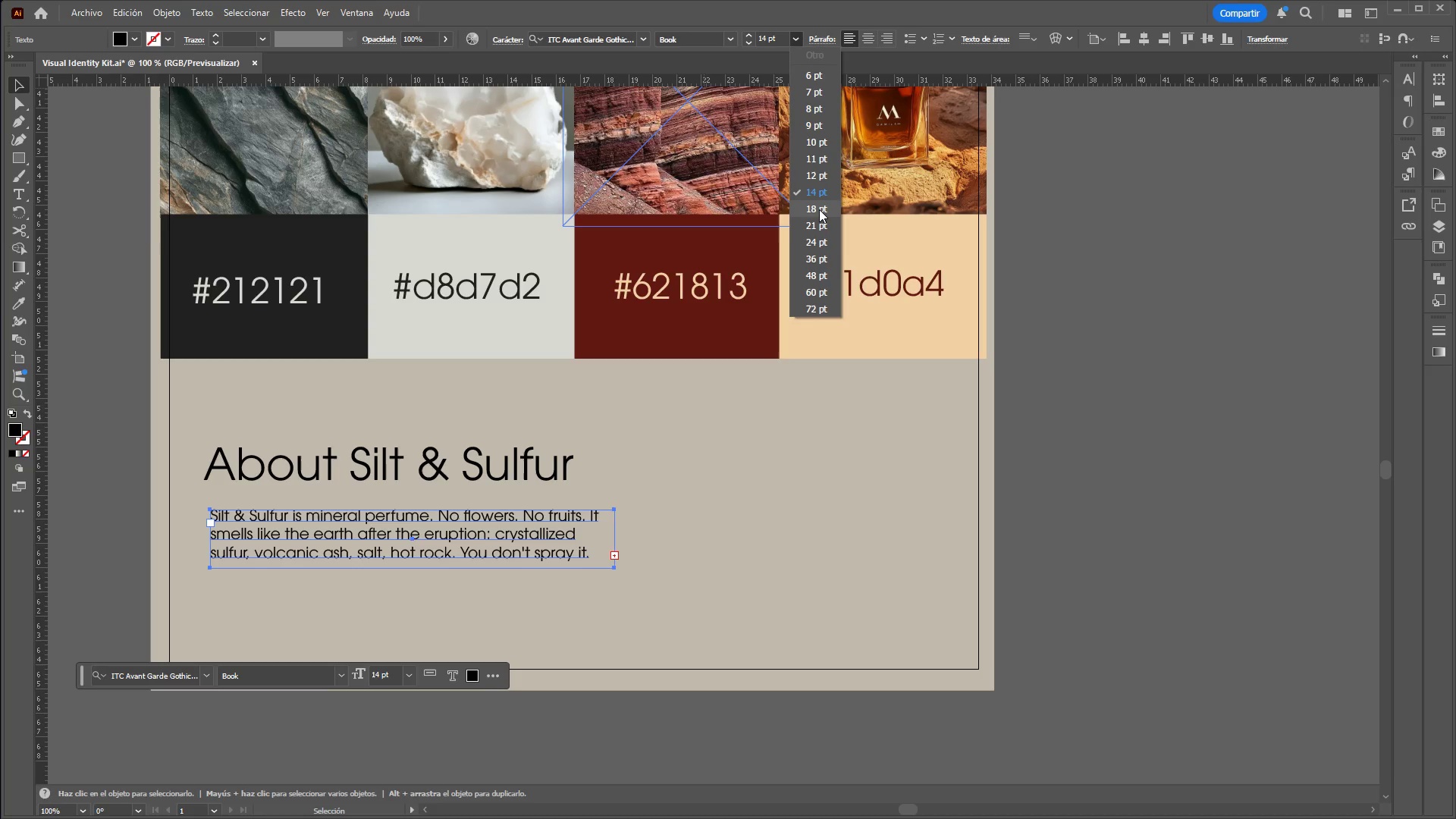 
left_click([820, 209])
 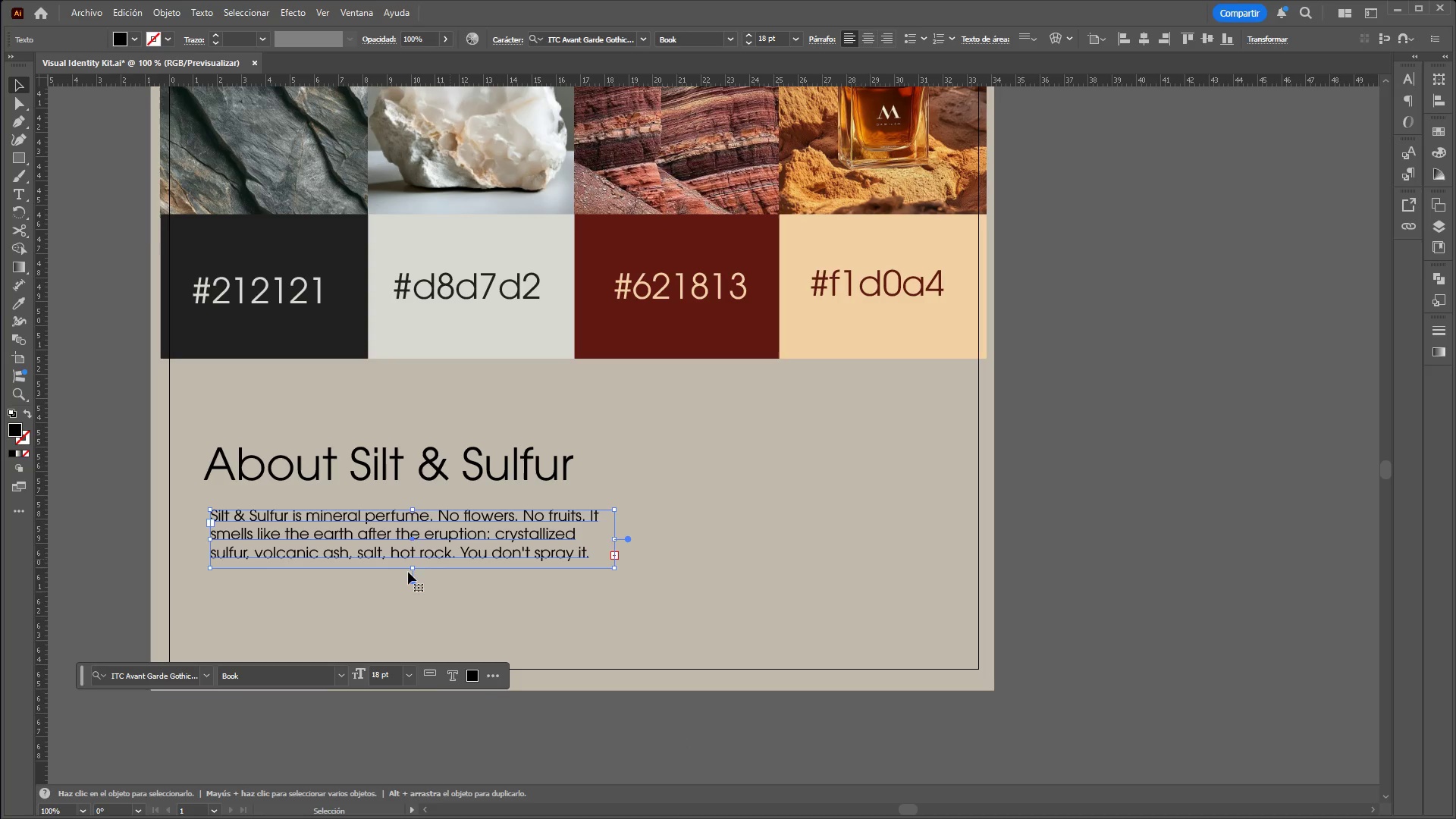 
left_click_drag(start_coordinate=[413, 570], to_coordinate=[424, 626])
 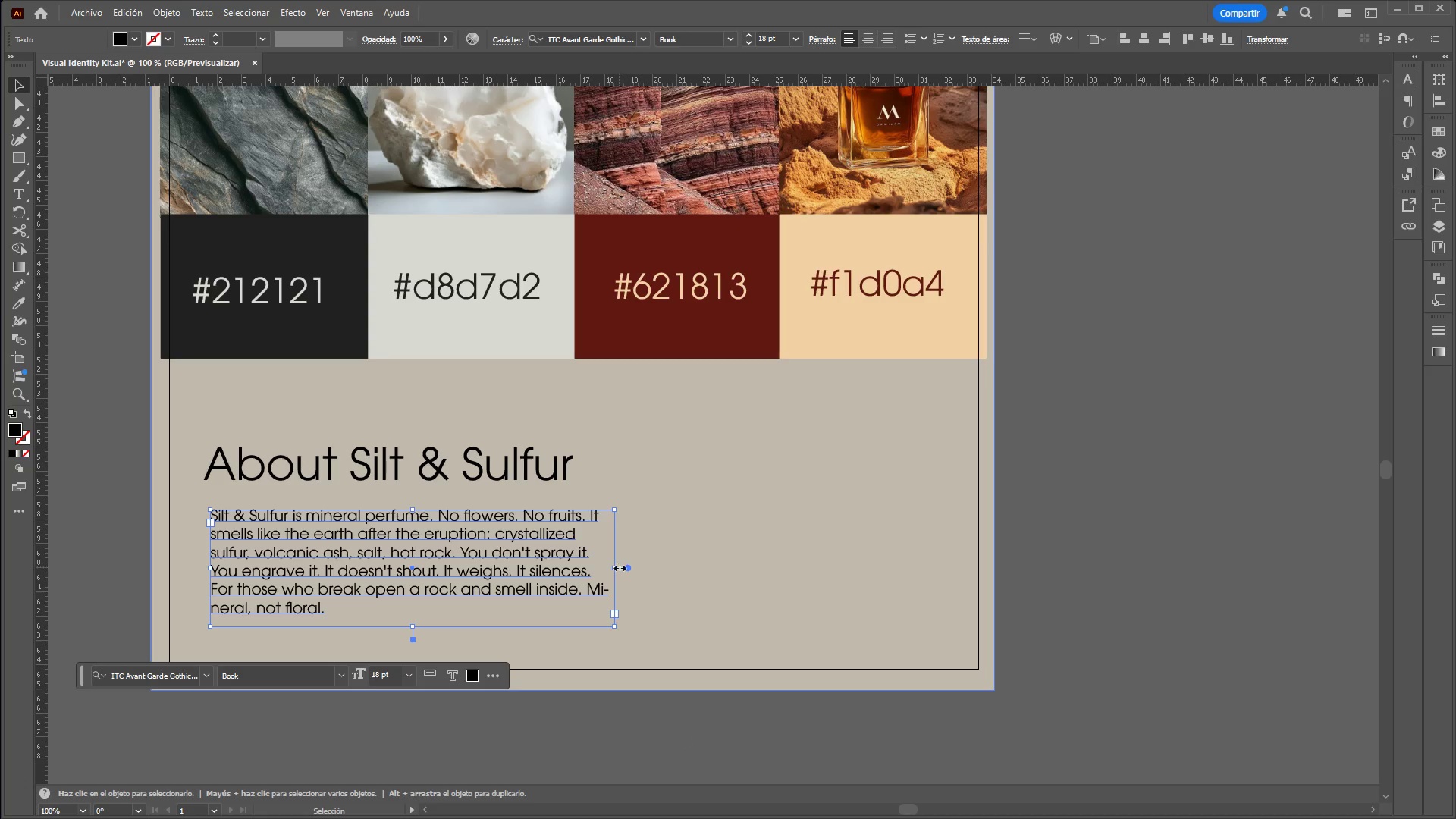 
left_click_drag(start_coordinate=[617, 566], to_coordinate=[607, 566])
 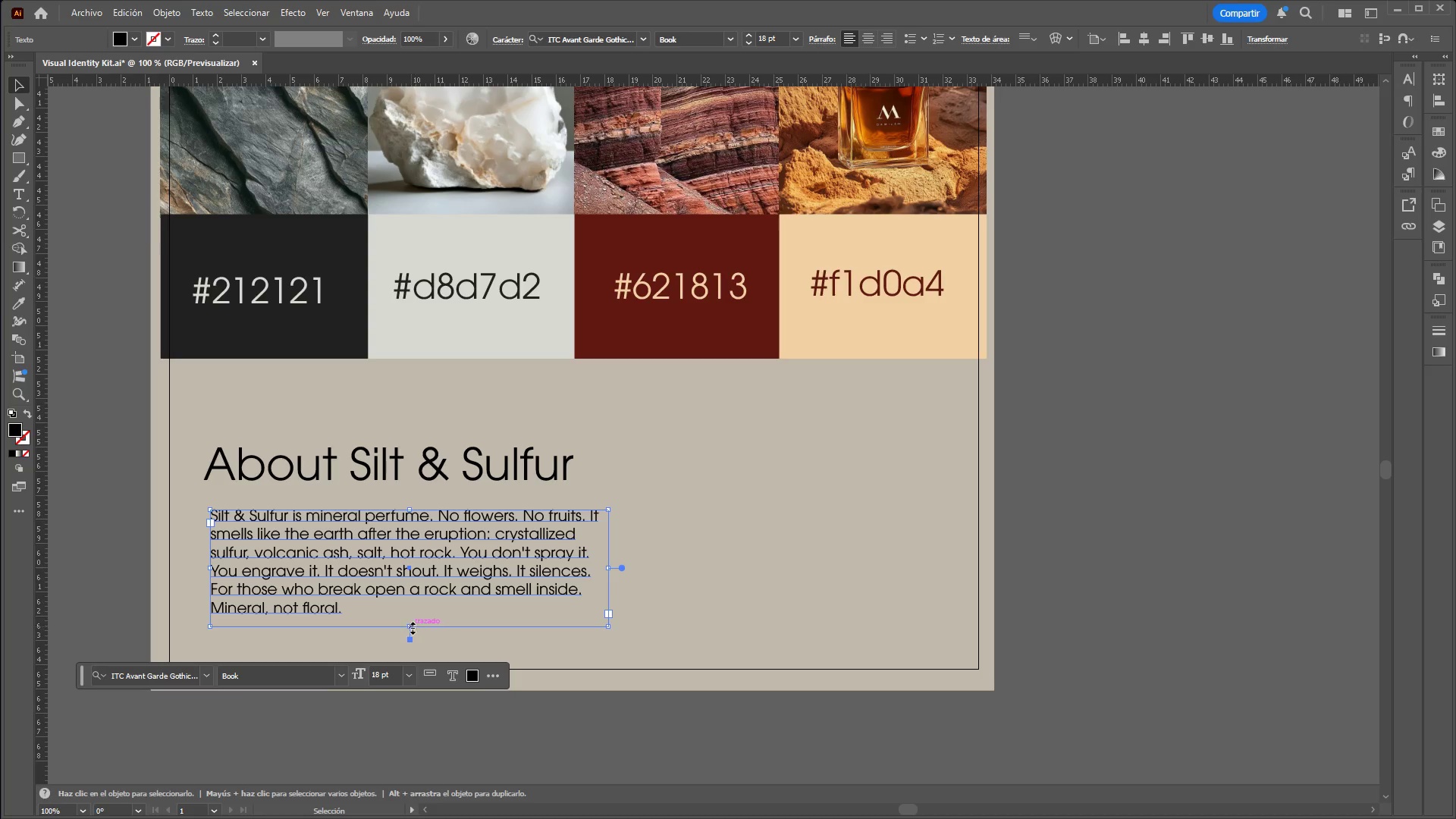 
left_click_drag(start_coordinate=[411, 625], to_coordinate=[418, 617])
 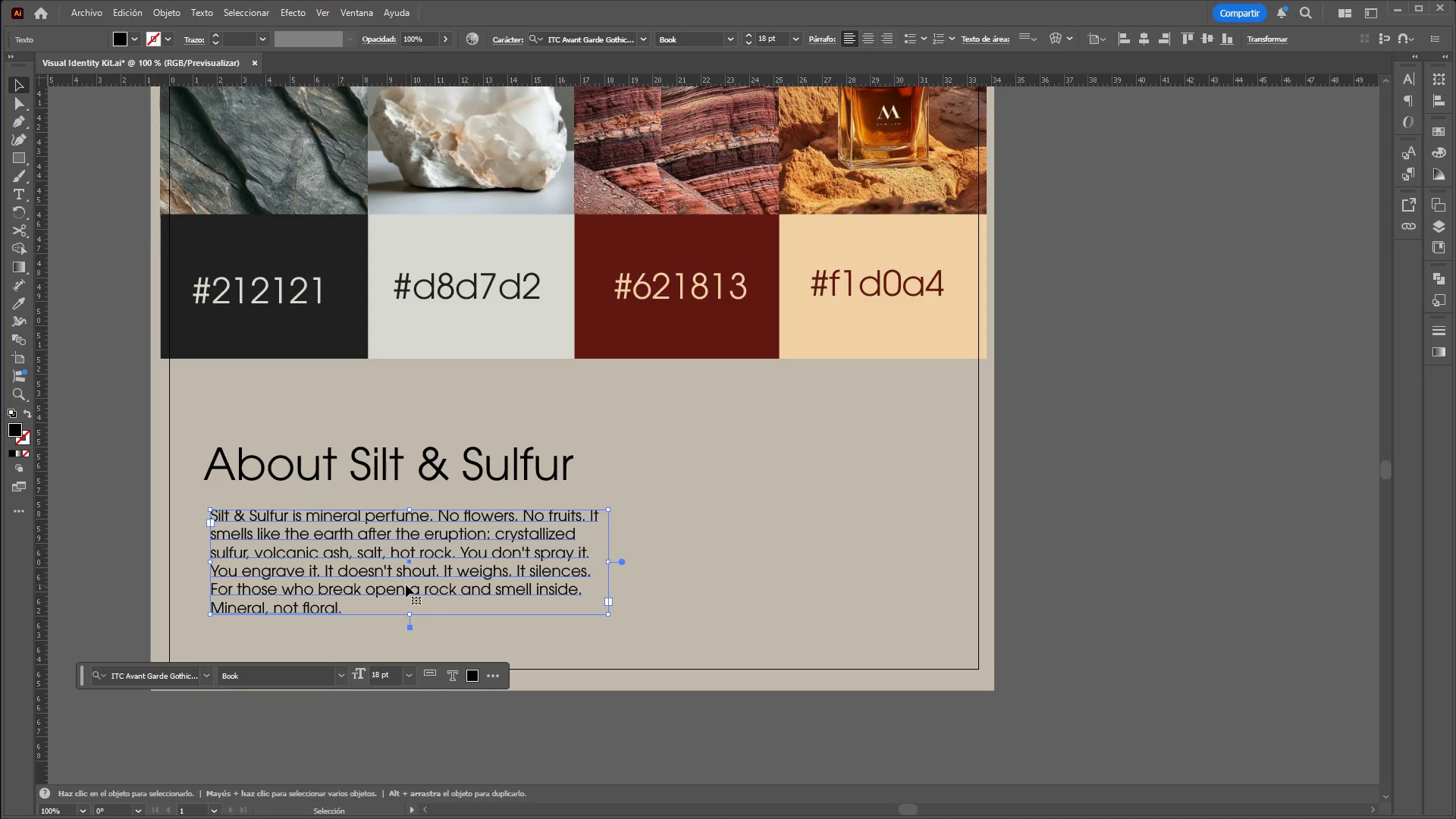 
left_click_drag(start_coordinate=[406, 585], to_coordinate=[401, 576])
 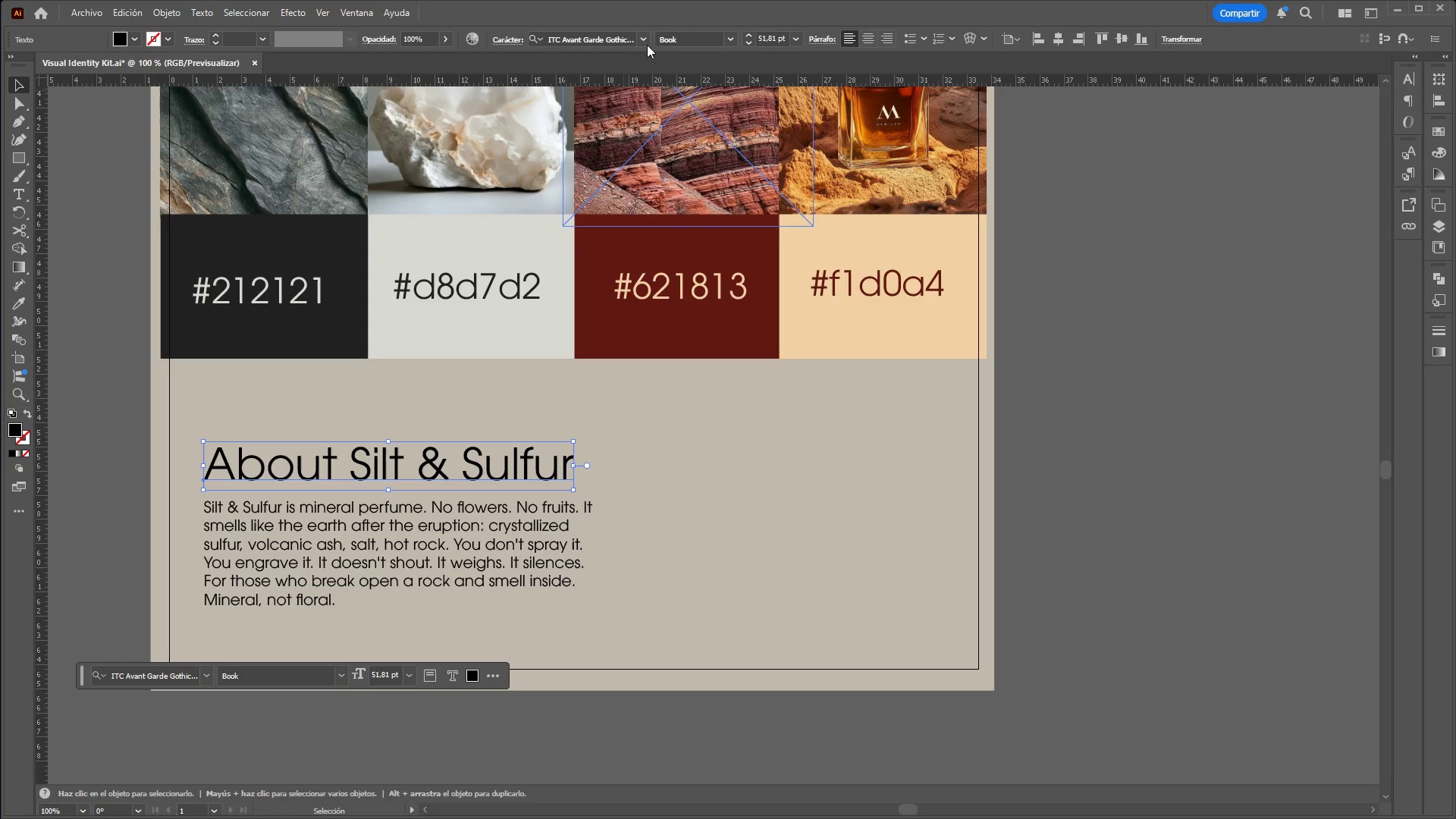 
left_click([637, 36])
 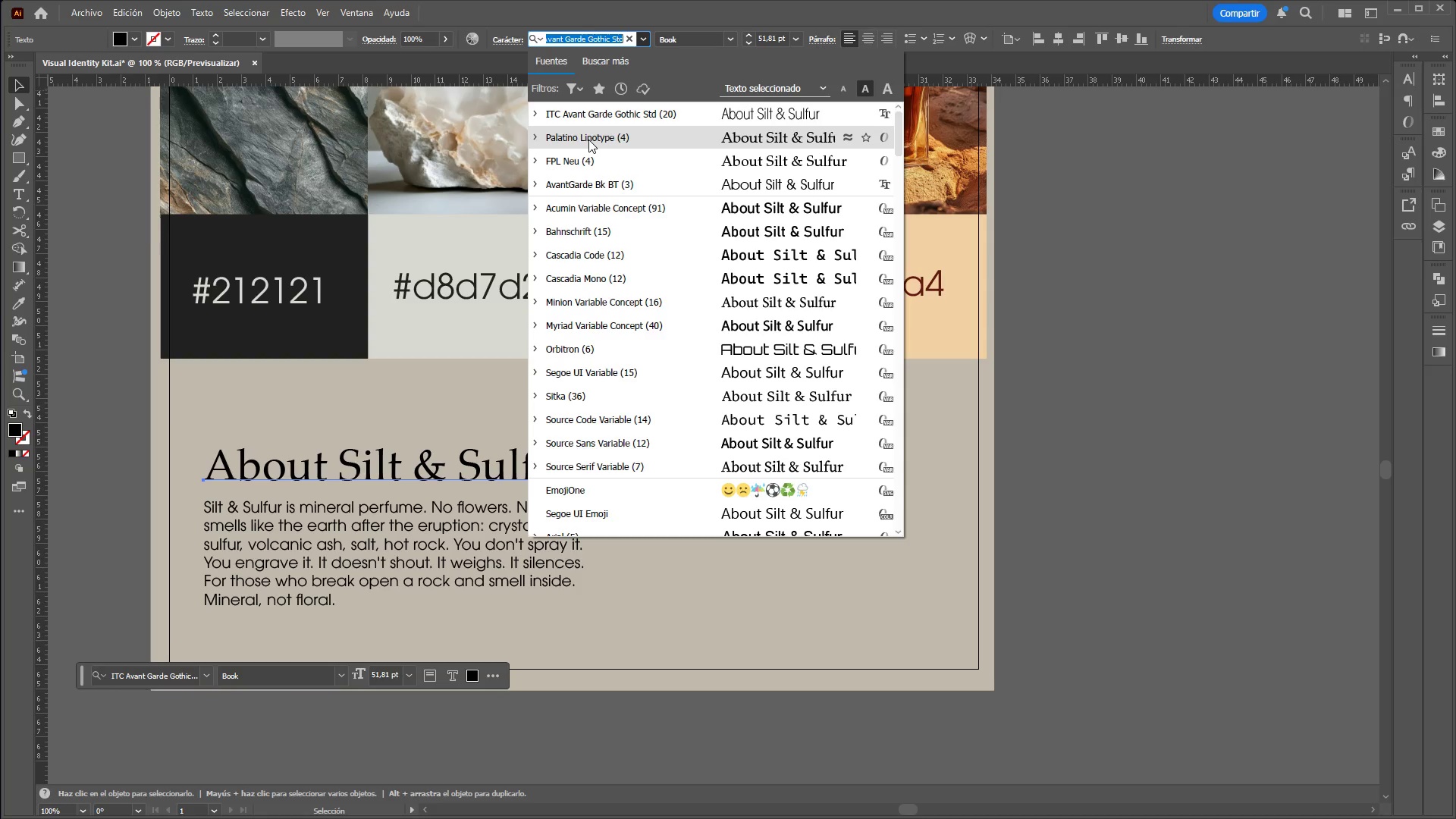 
left_click([588, 140])
 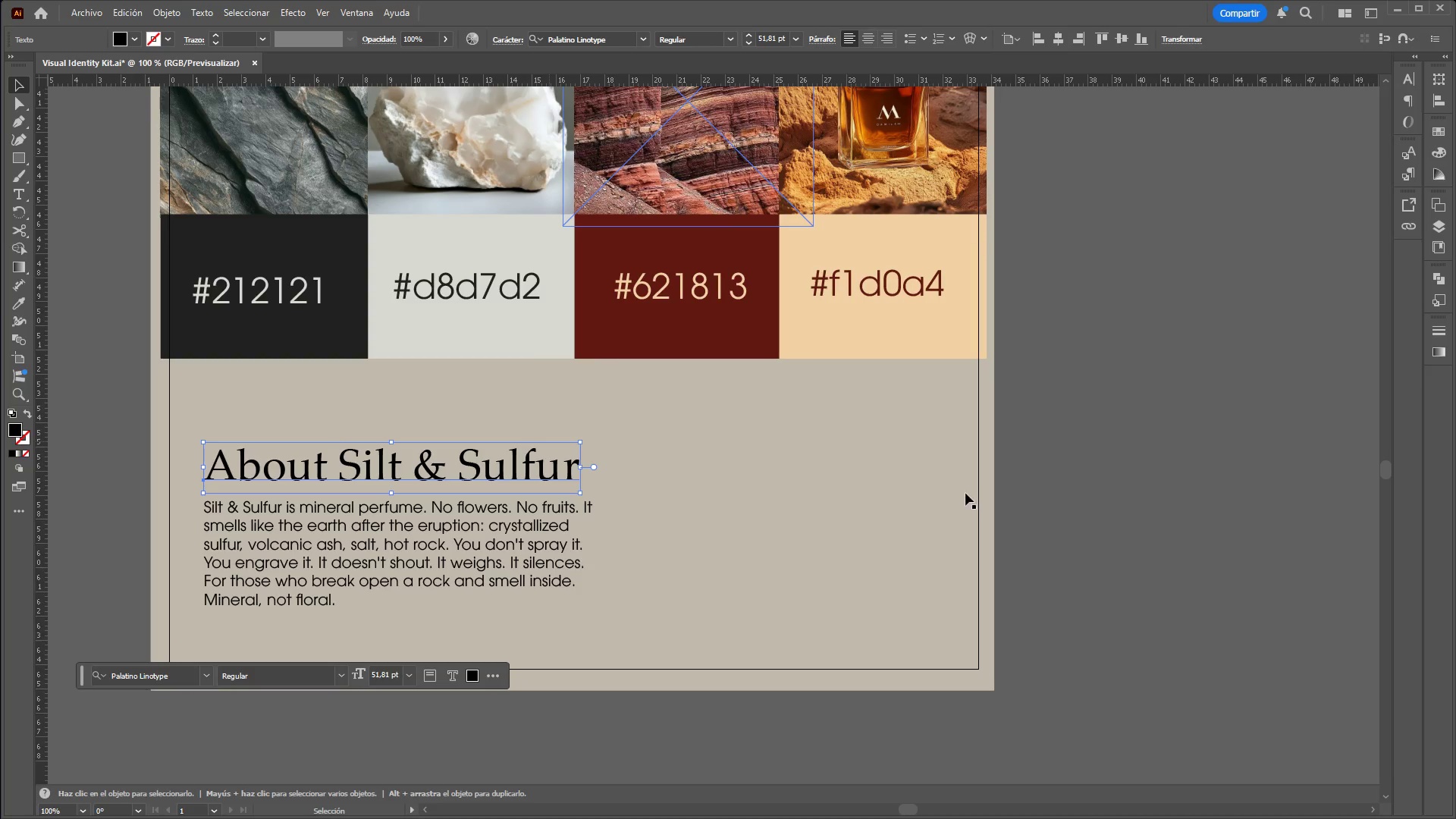 
left_click([1051, 503])
 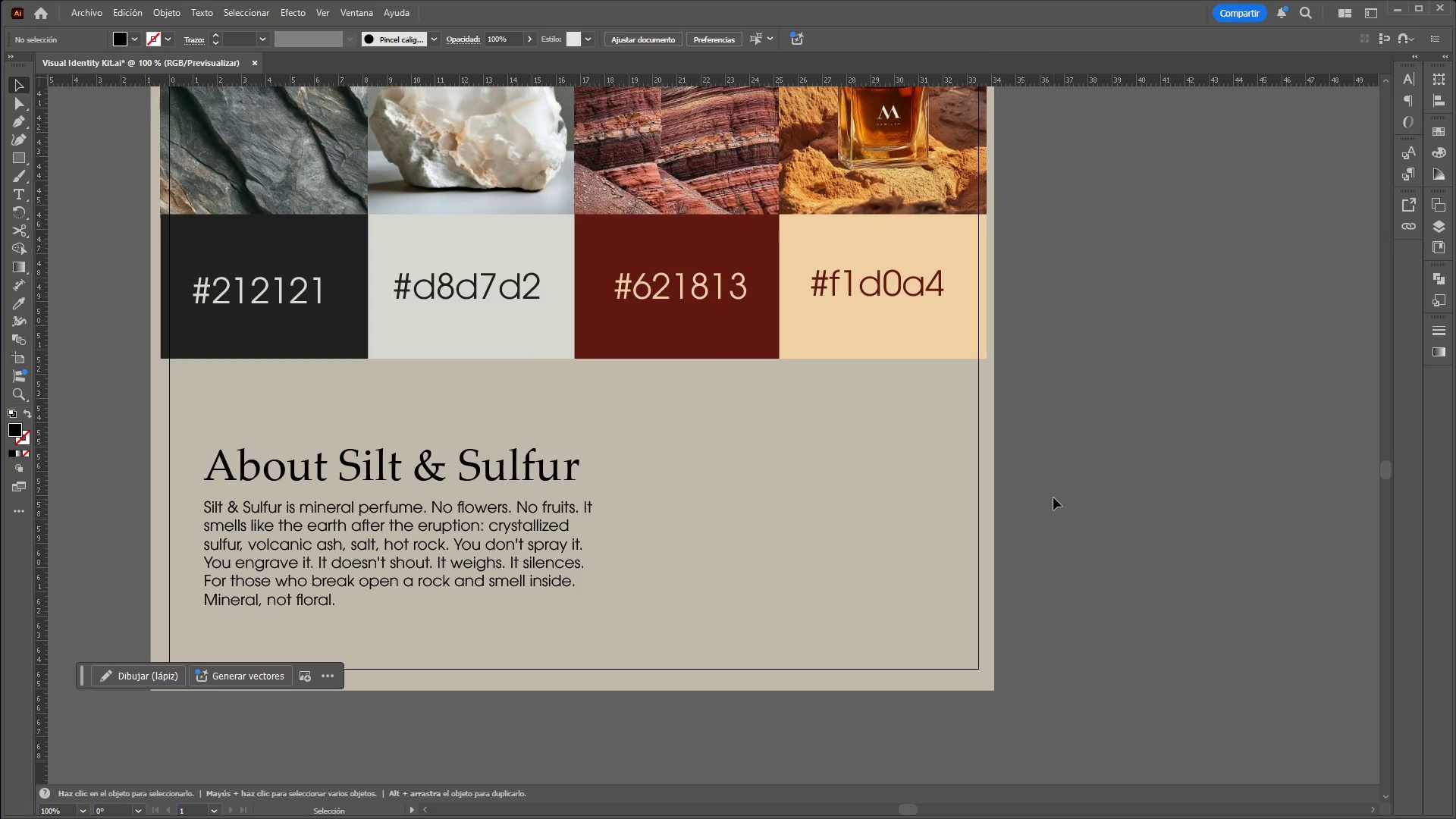 
scroll: coordinate [1053, 476], scroll_direction: down, amount: 5.0
 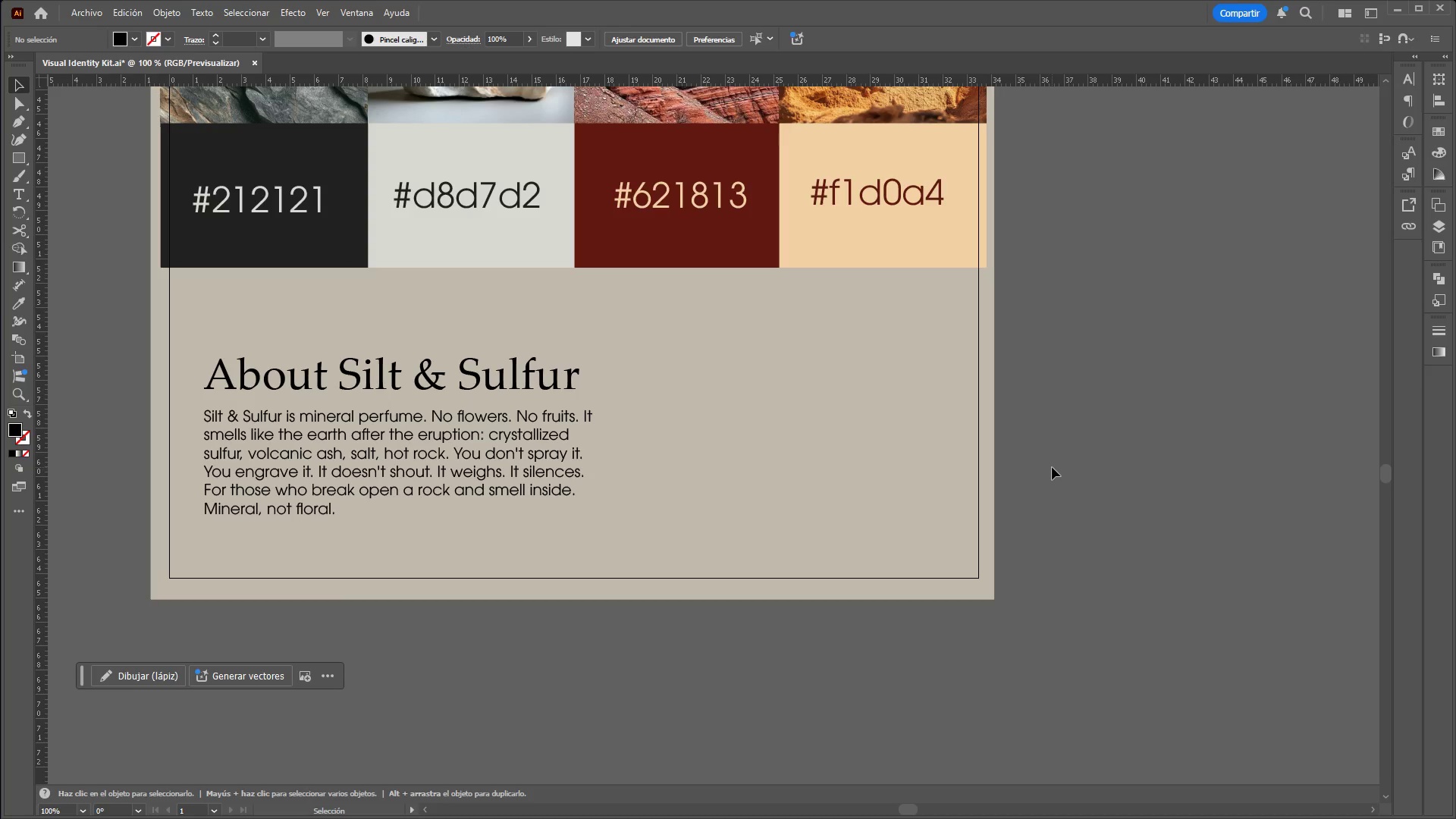 
scroll: coordinate [1051, 466], scroll_direction: up, amount: 2.0
 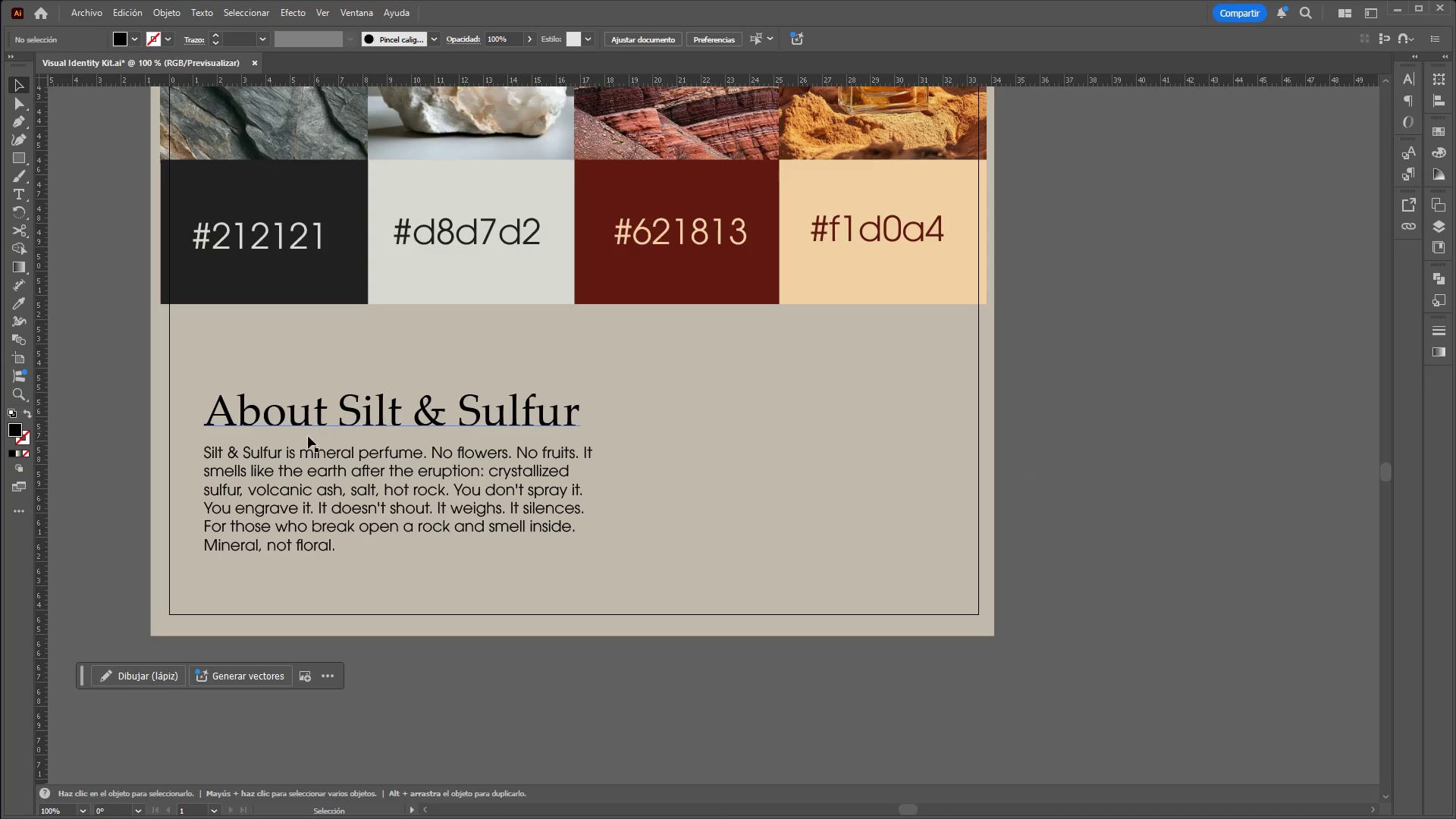 
double_click([304, 470])
 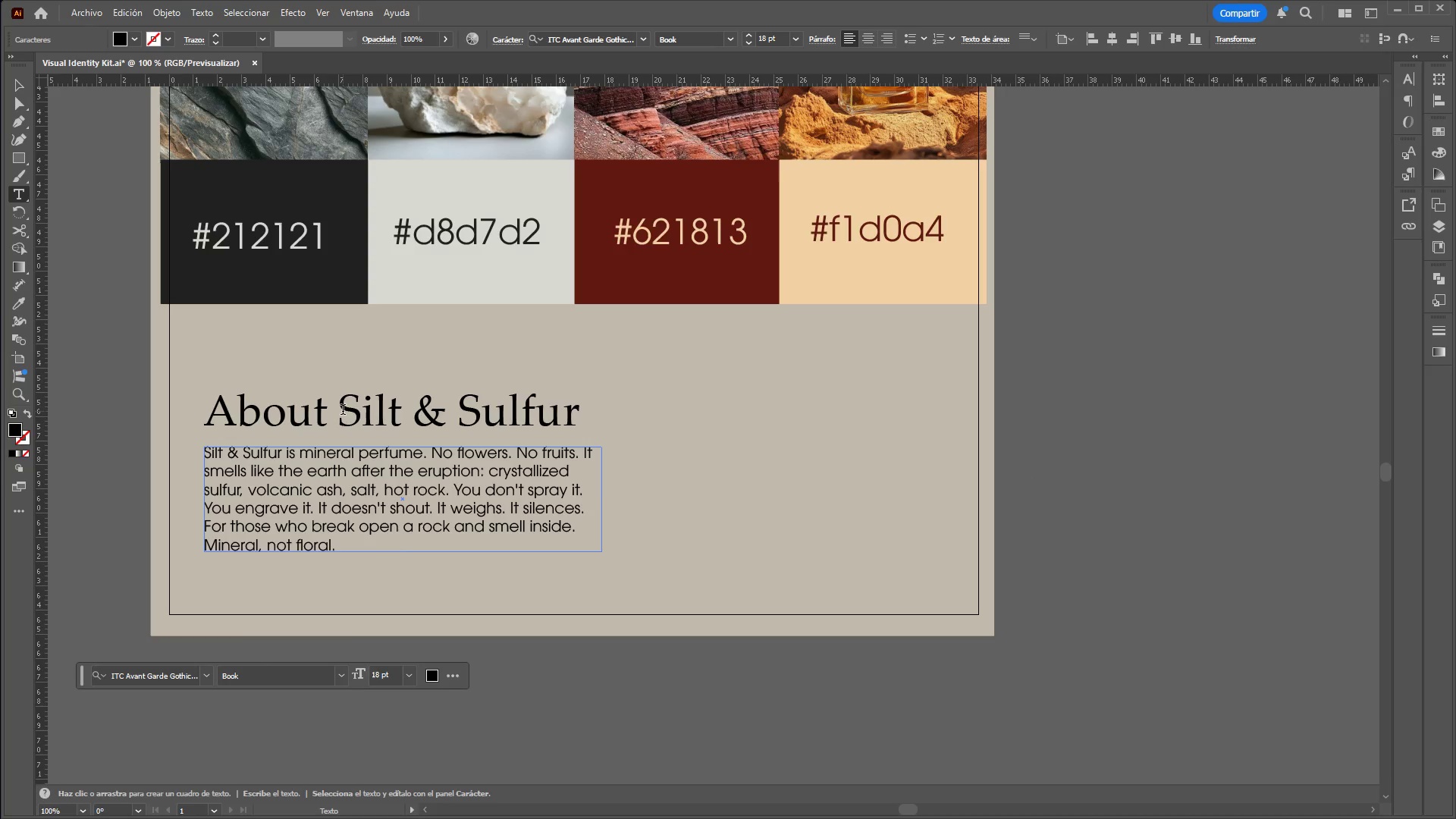 
left_click_drag(start_coordinate=[343, 411], to_coordinate=[595, 421])
 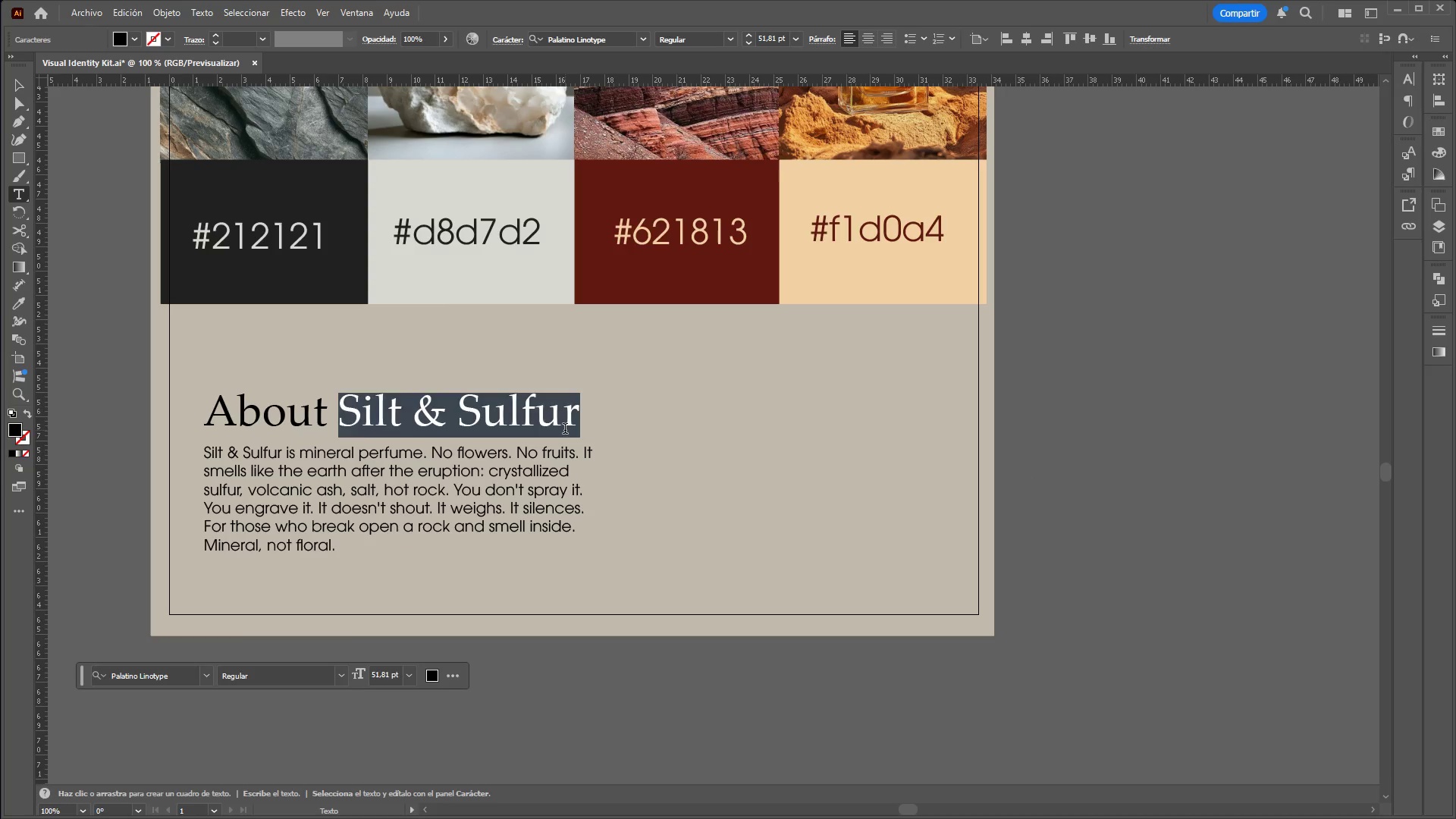 
key(Backspace)
 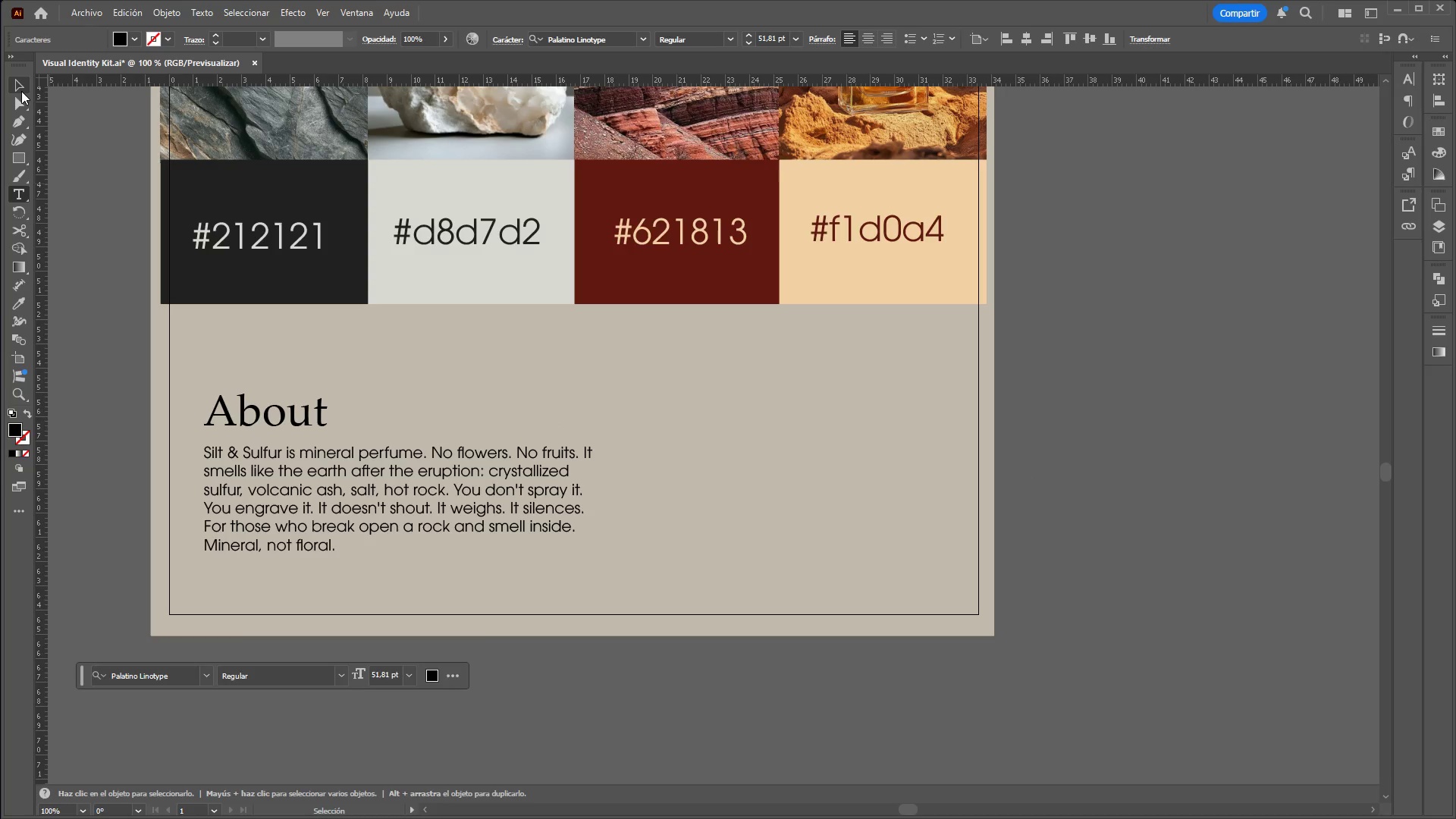 
double_click([124, 273])
 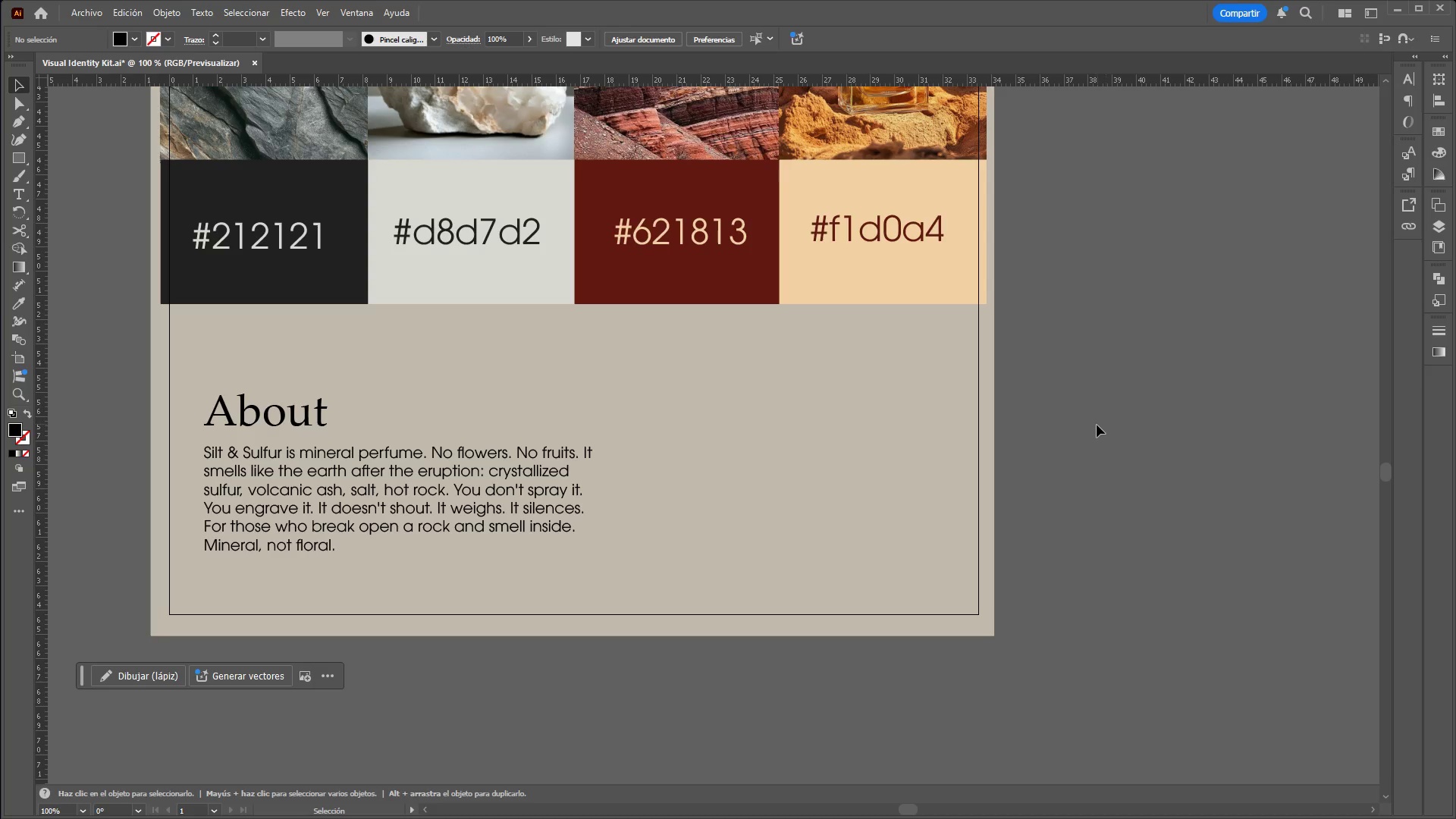 
hold_key(key=ControlLeft, duration=4.11)
hold_key(key=AltLeft, duration=1.5)
scroll: coordinate [1079, 449], scroll_direction: down, amount: 3.0
 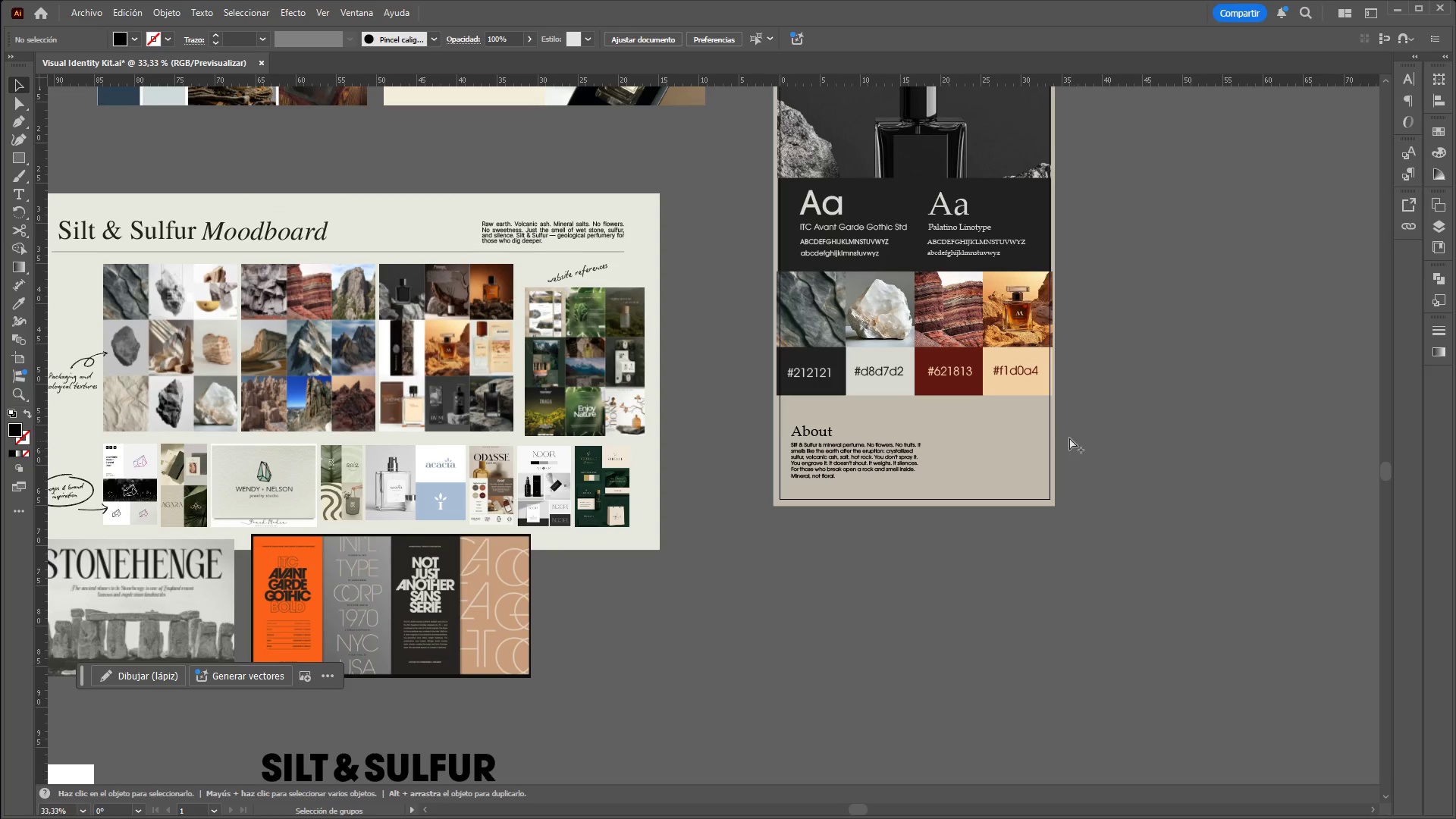 
hold_key(key=AltLeft, duration=1.52)
 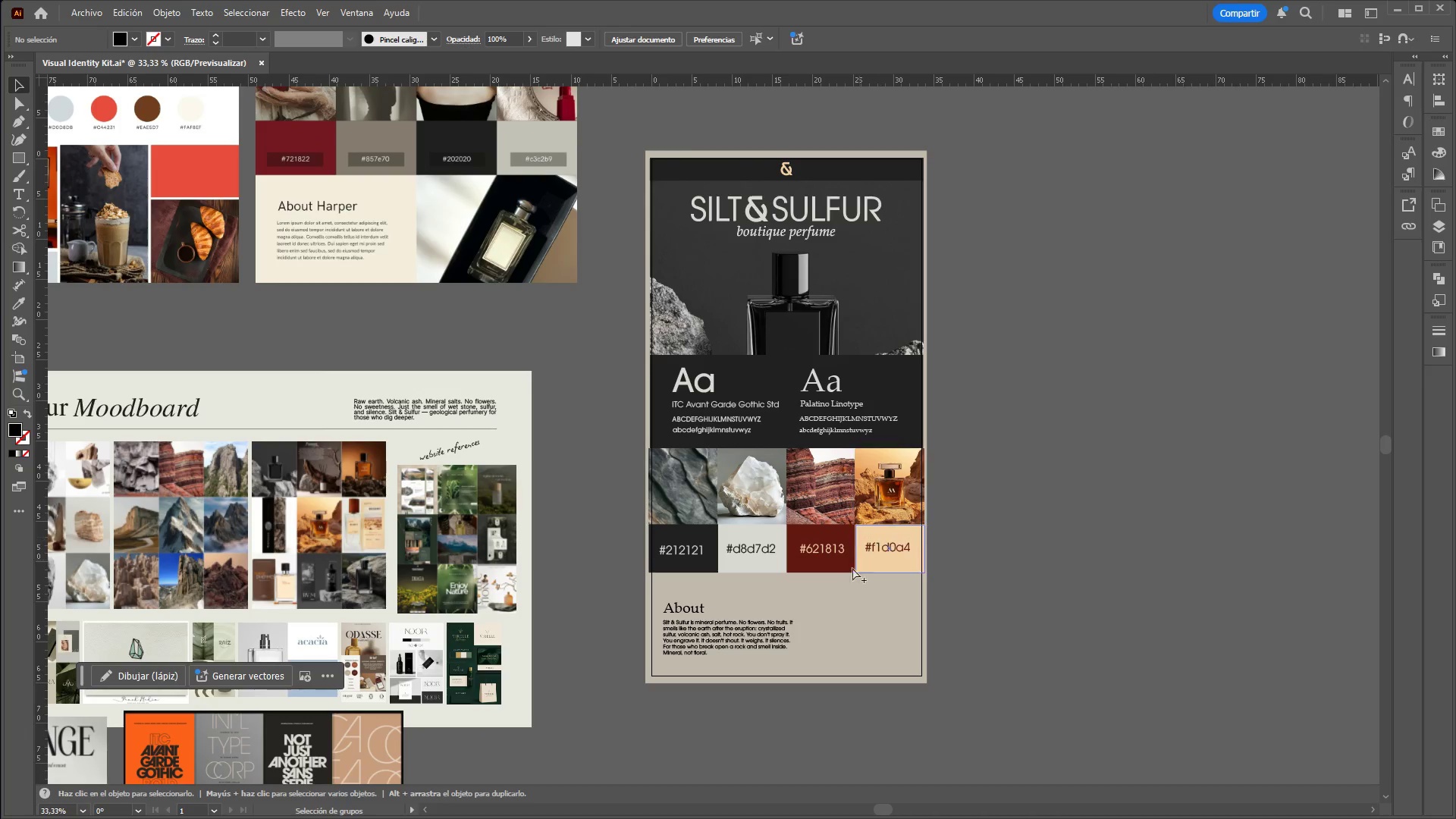 
scroll: coordinate [902, 614], scroll_direction: down, amount: 1.0
 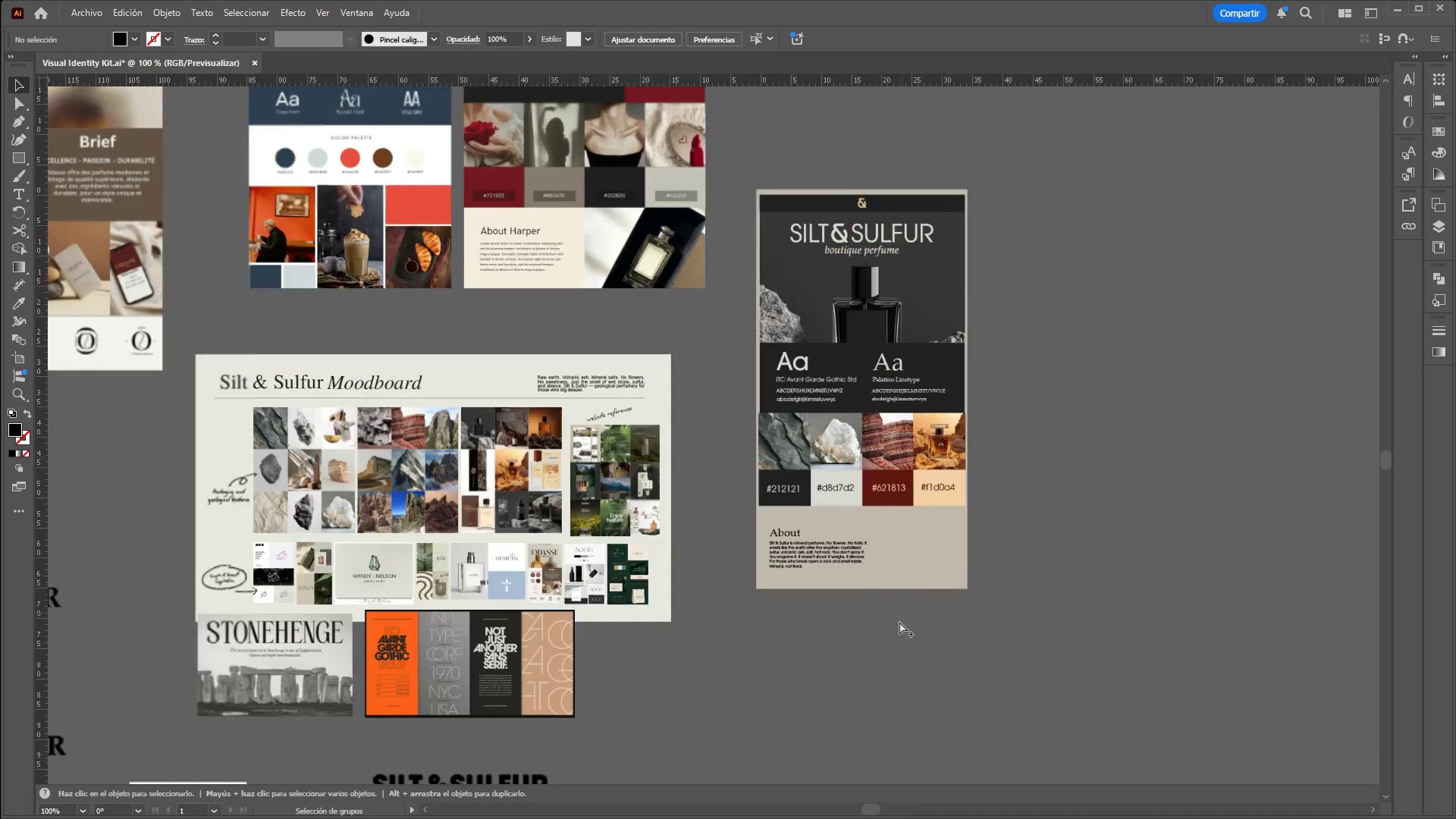 
hold_key(key=AltLeft, duration=1.0)
 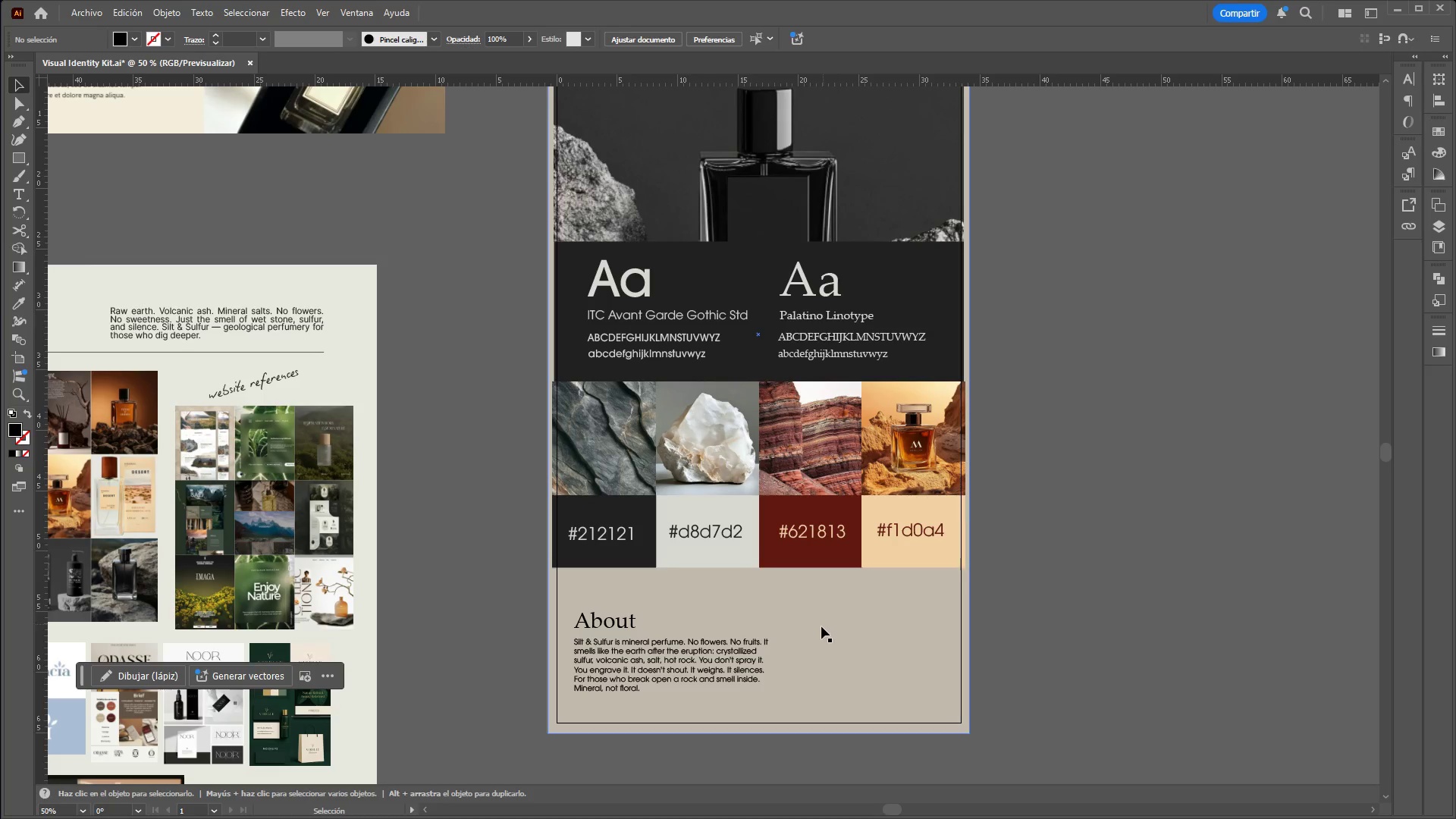 
scroll: coordinate [910, 486], scroll_direction: up, amount: 1.0
 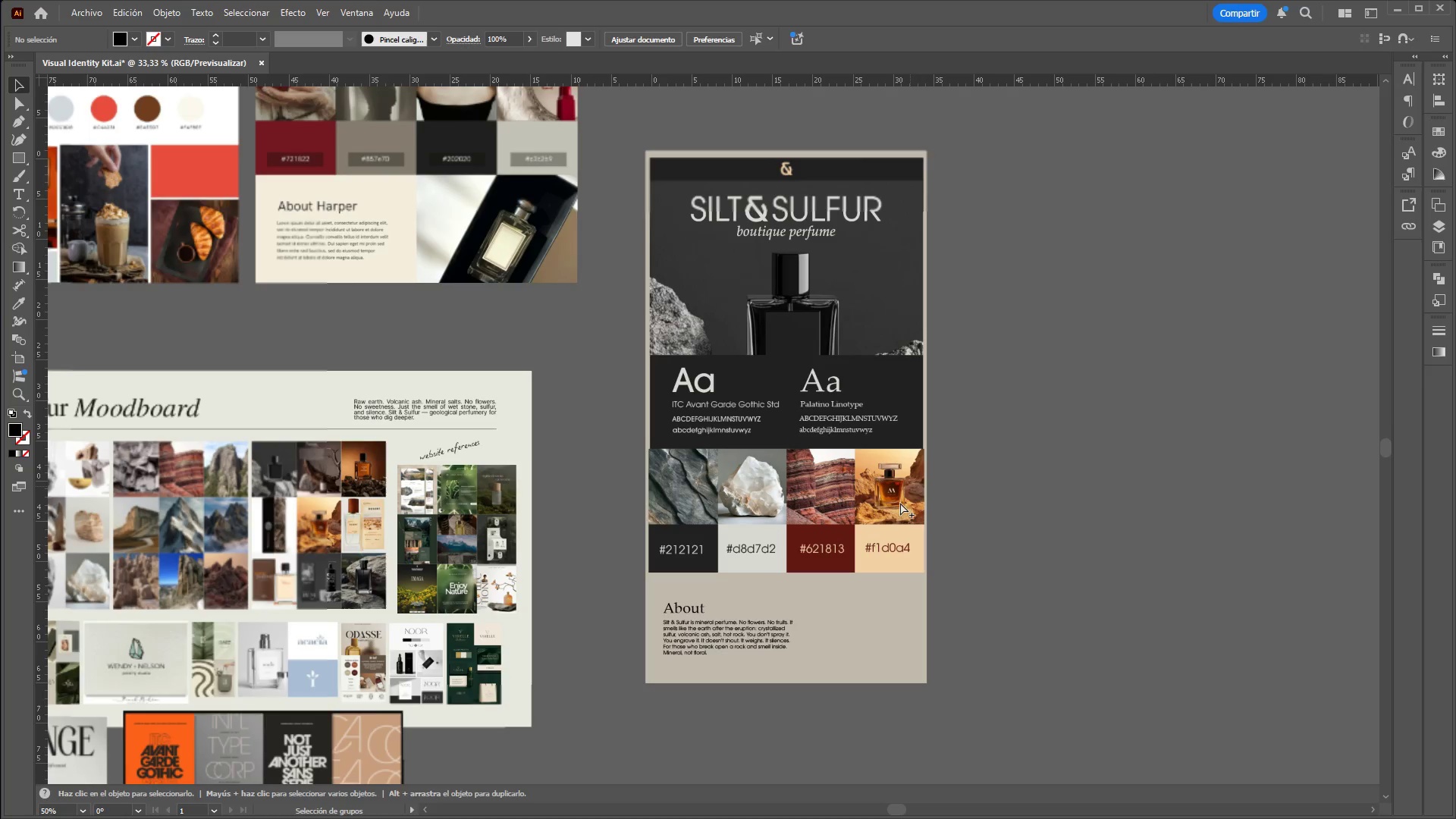 
hold_key(key=AltLeft, duration=1.25)
 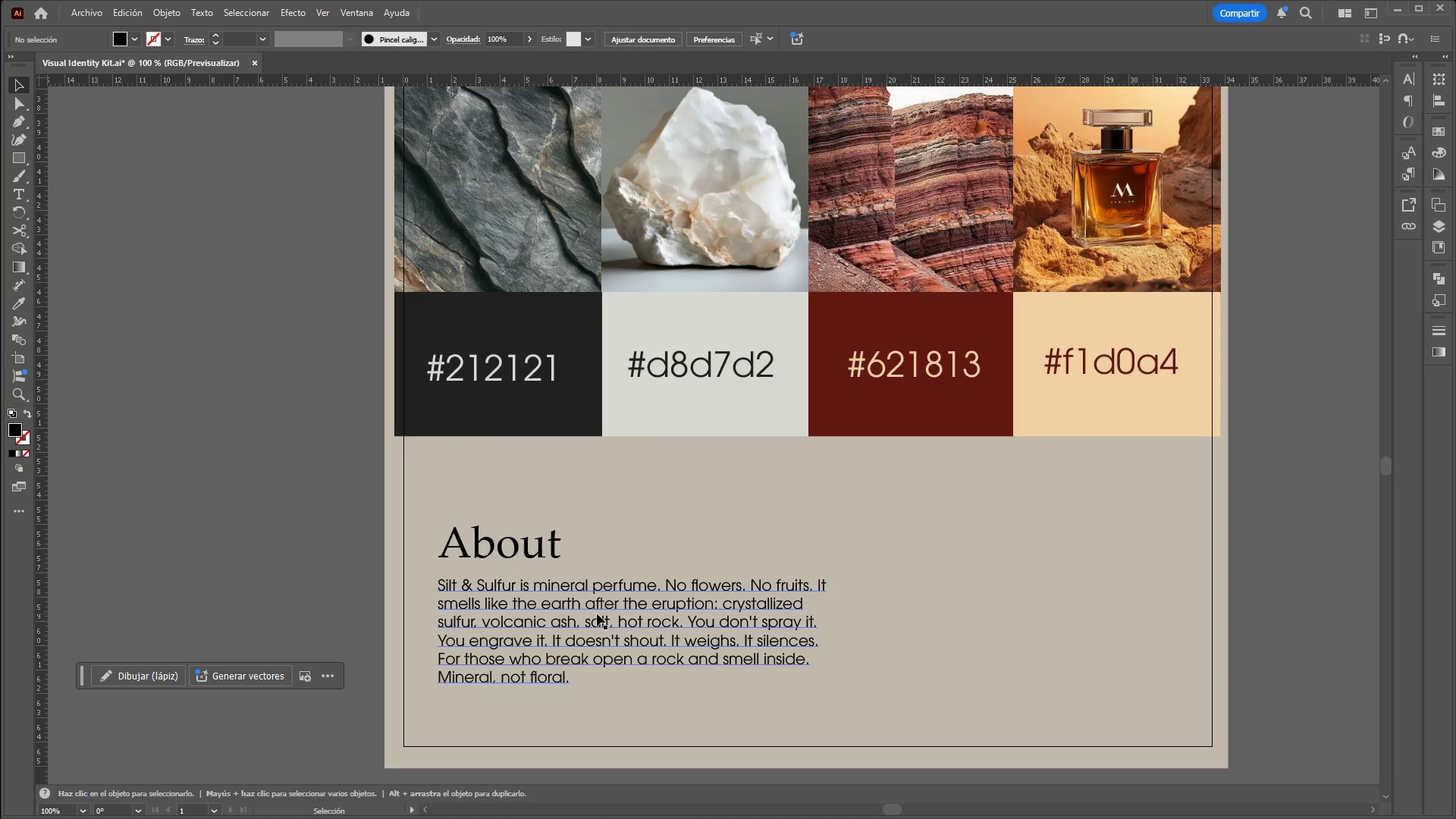 
scroll: coordinate [842, 582], scroll_direction: up, amount: 1.0
 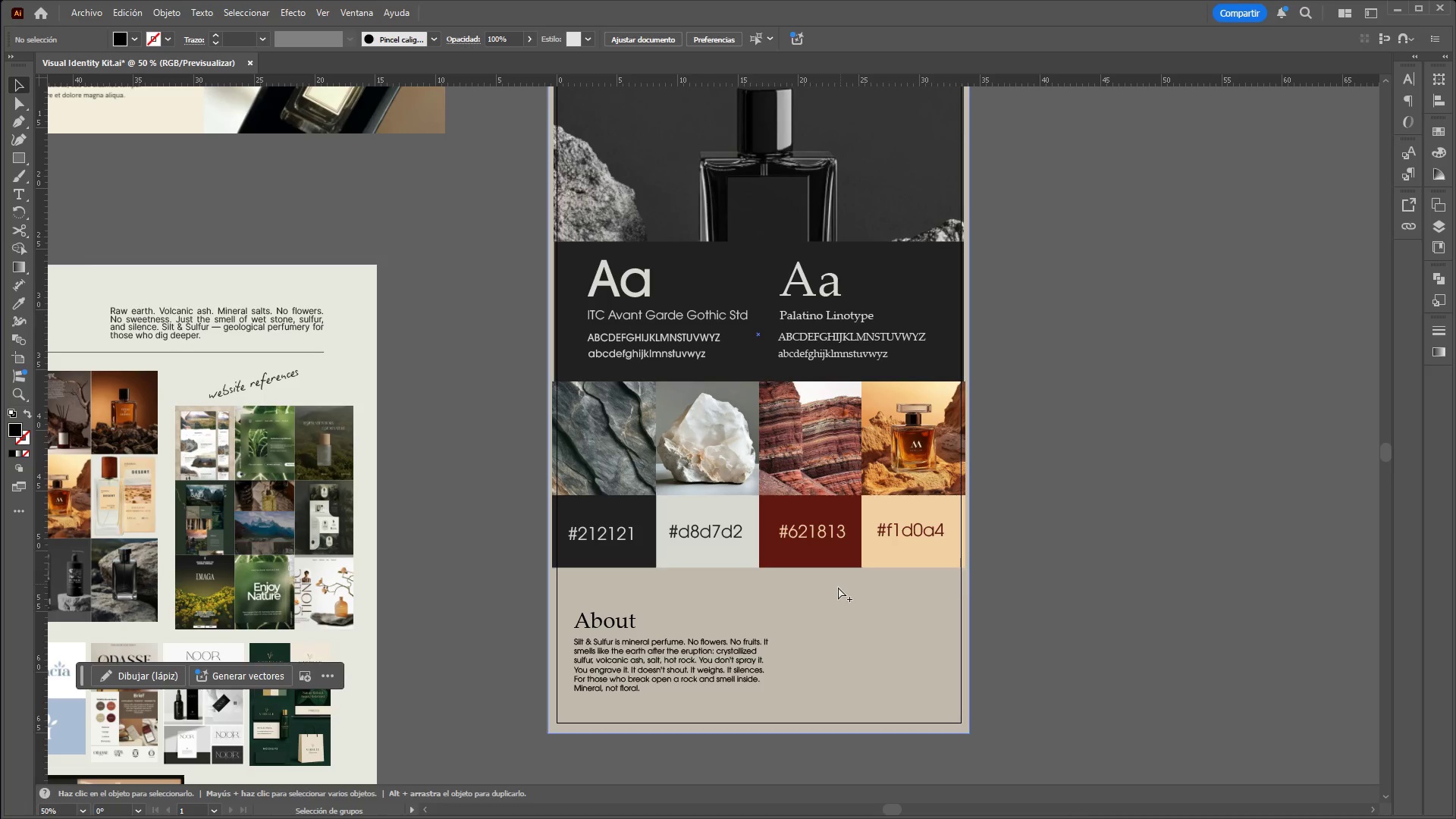 
hold_key(key=ControlLeft, duration=0.61)
scroll: coordinate [710, 699], scroll_direction: up, amount: 2.0
 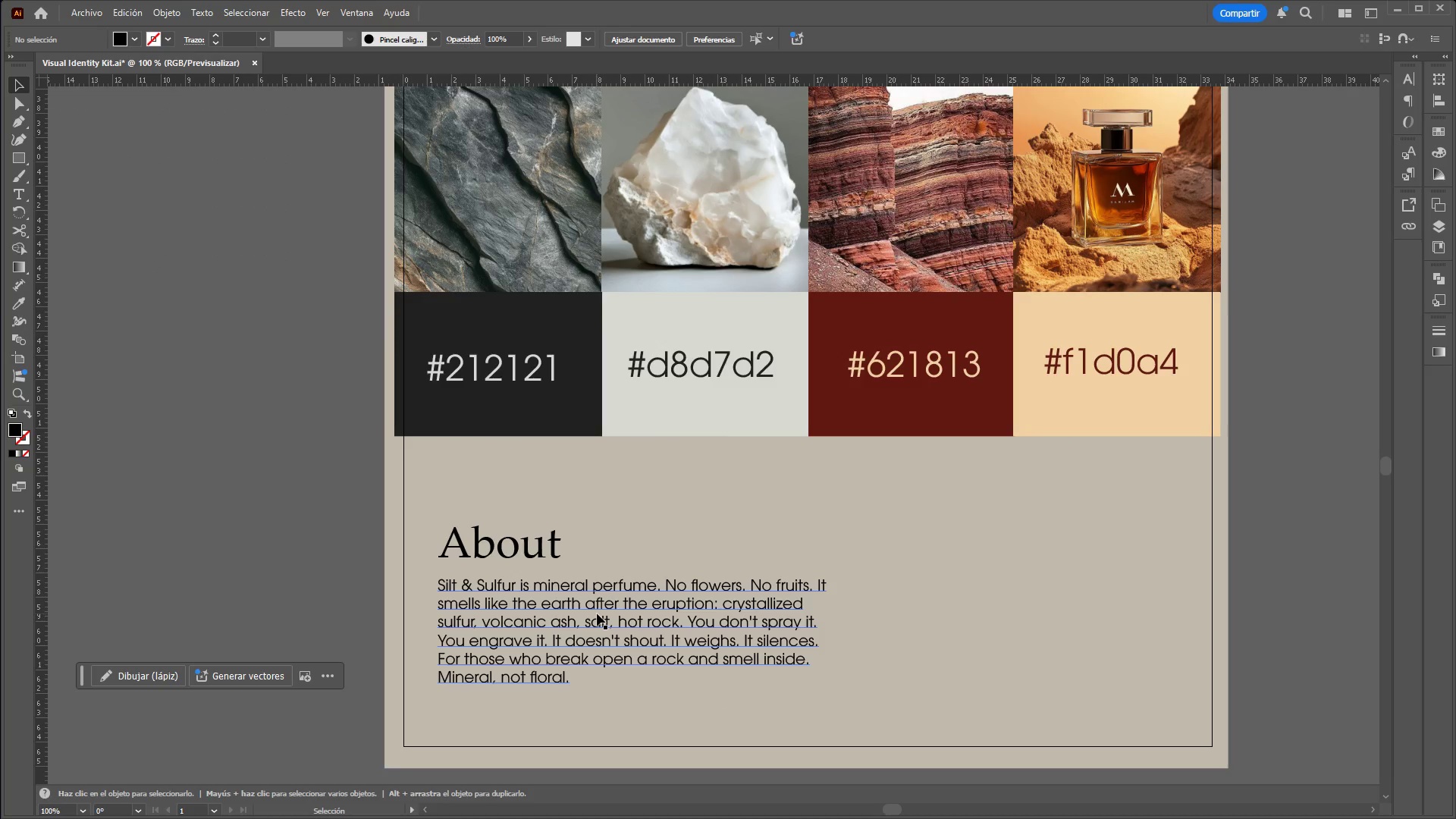 
left_click([597, 613])
 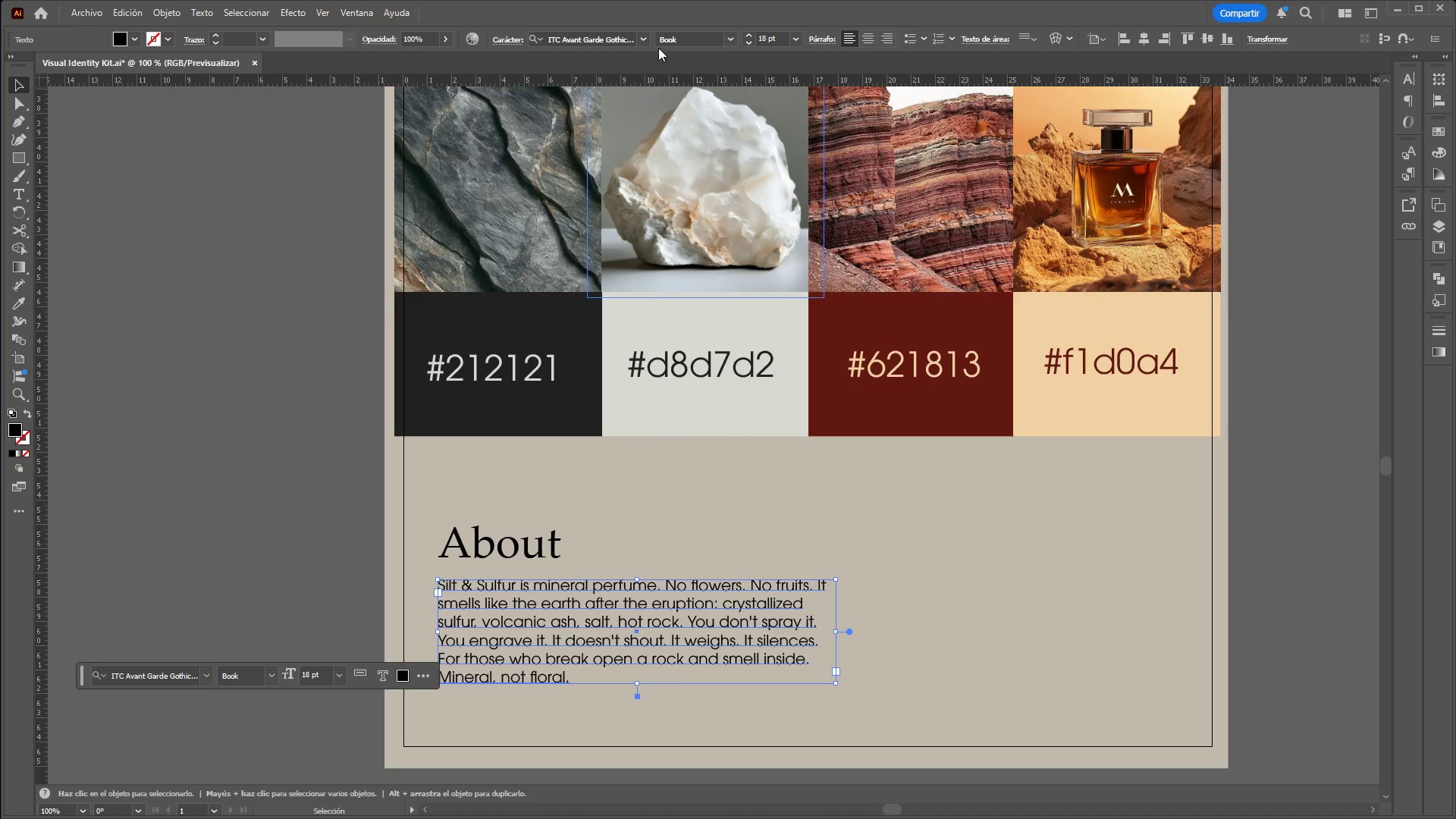 
left_click([638, 41])
 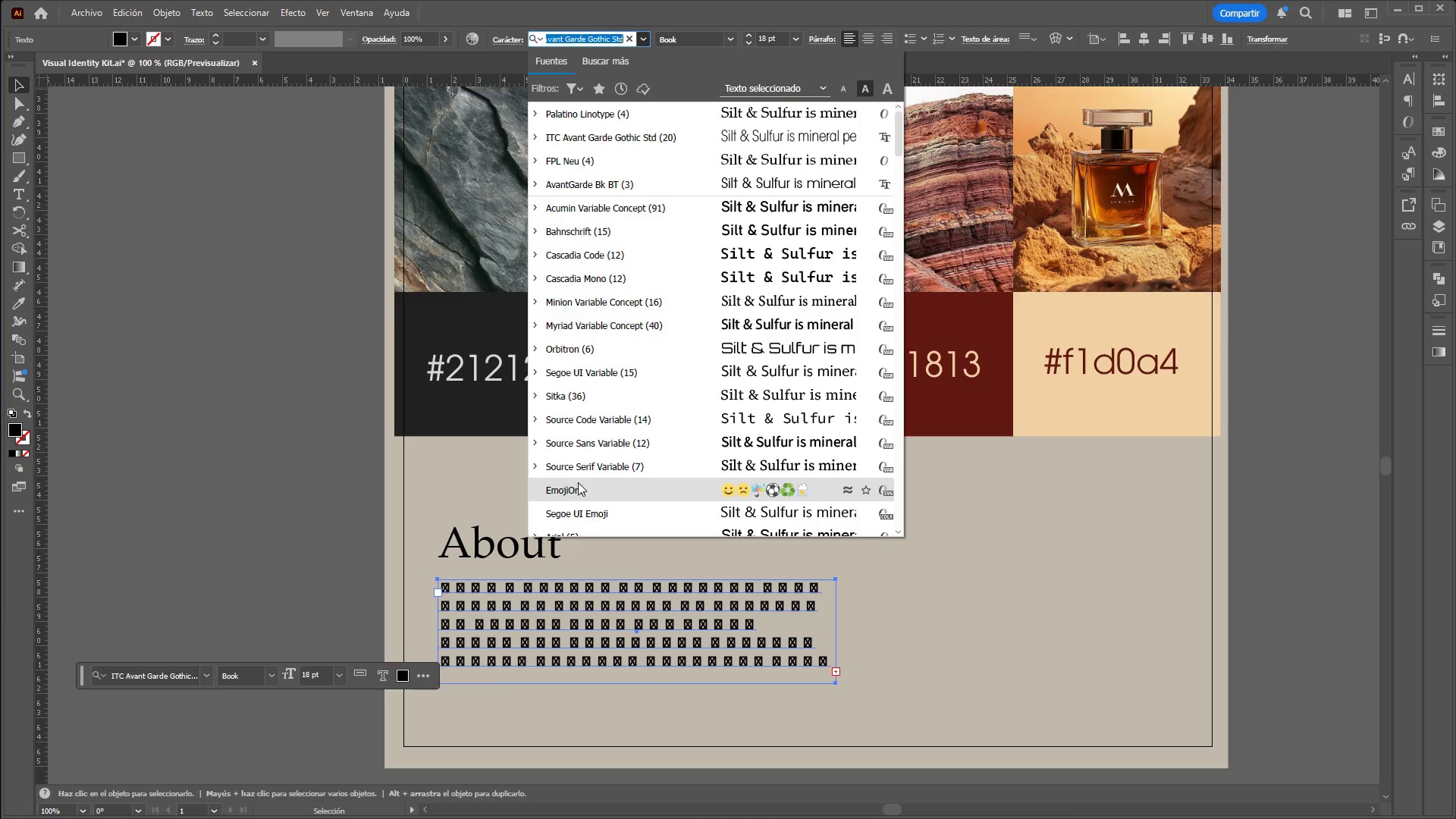 
wait(15.73)
 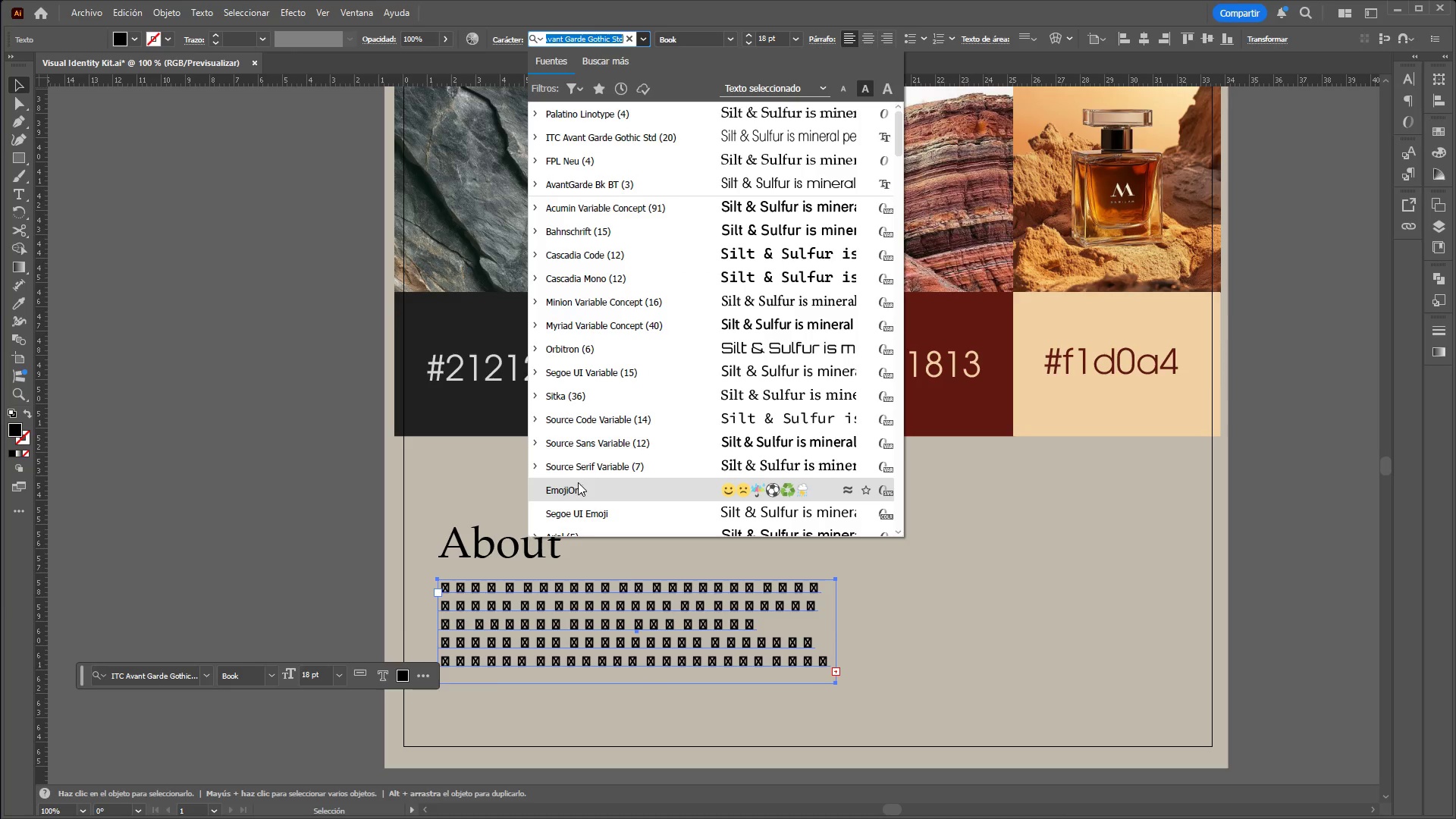 
scroll: coordinate [609, 459], scroll_direction: down, amount: 3.0
 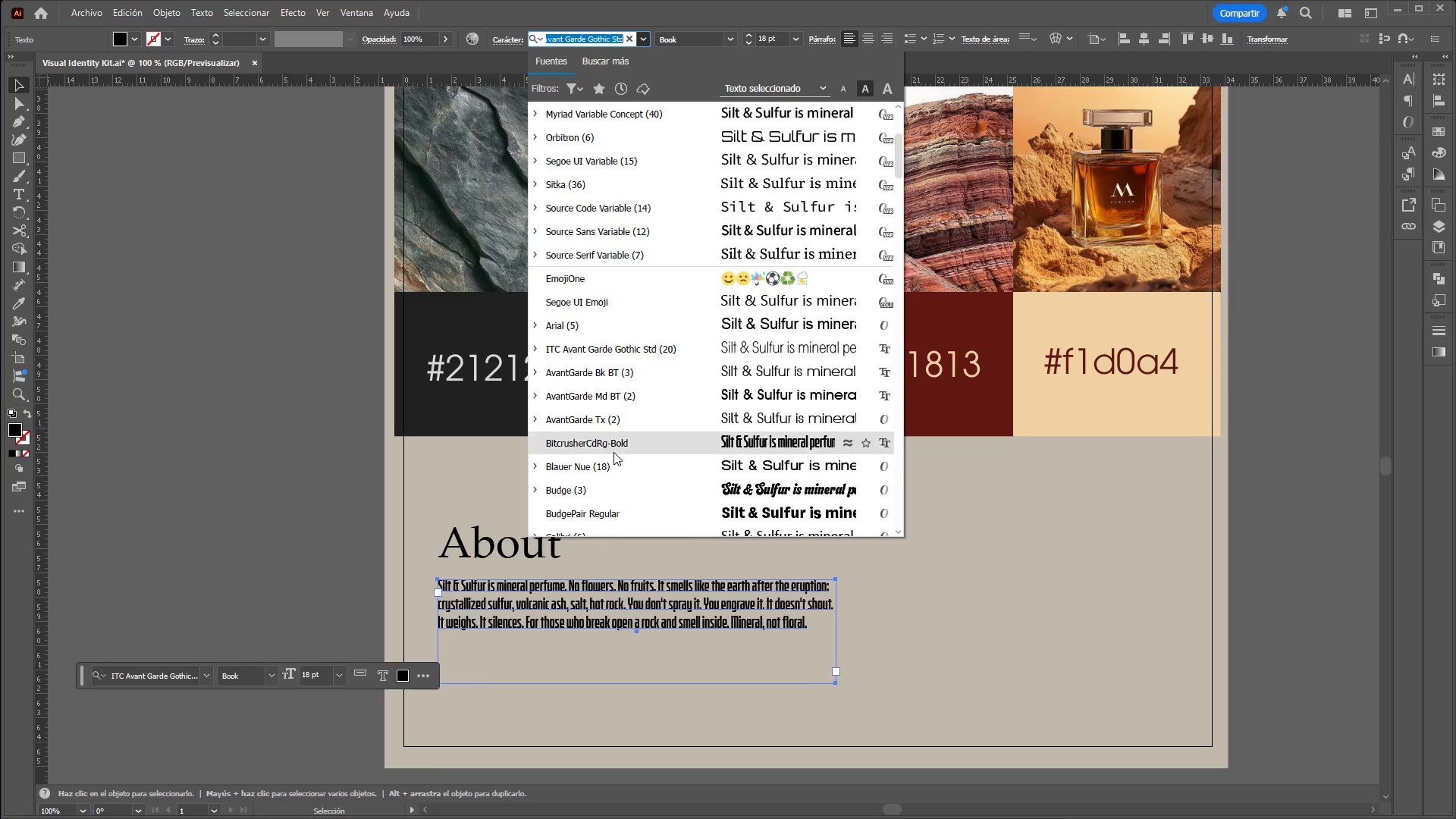 
scroll: coordinate [613, 452], scroll_direction: up, amount: 1.0
 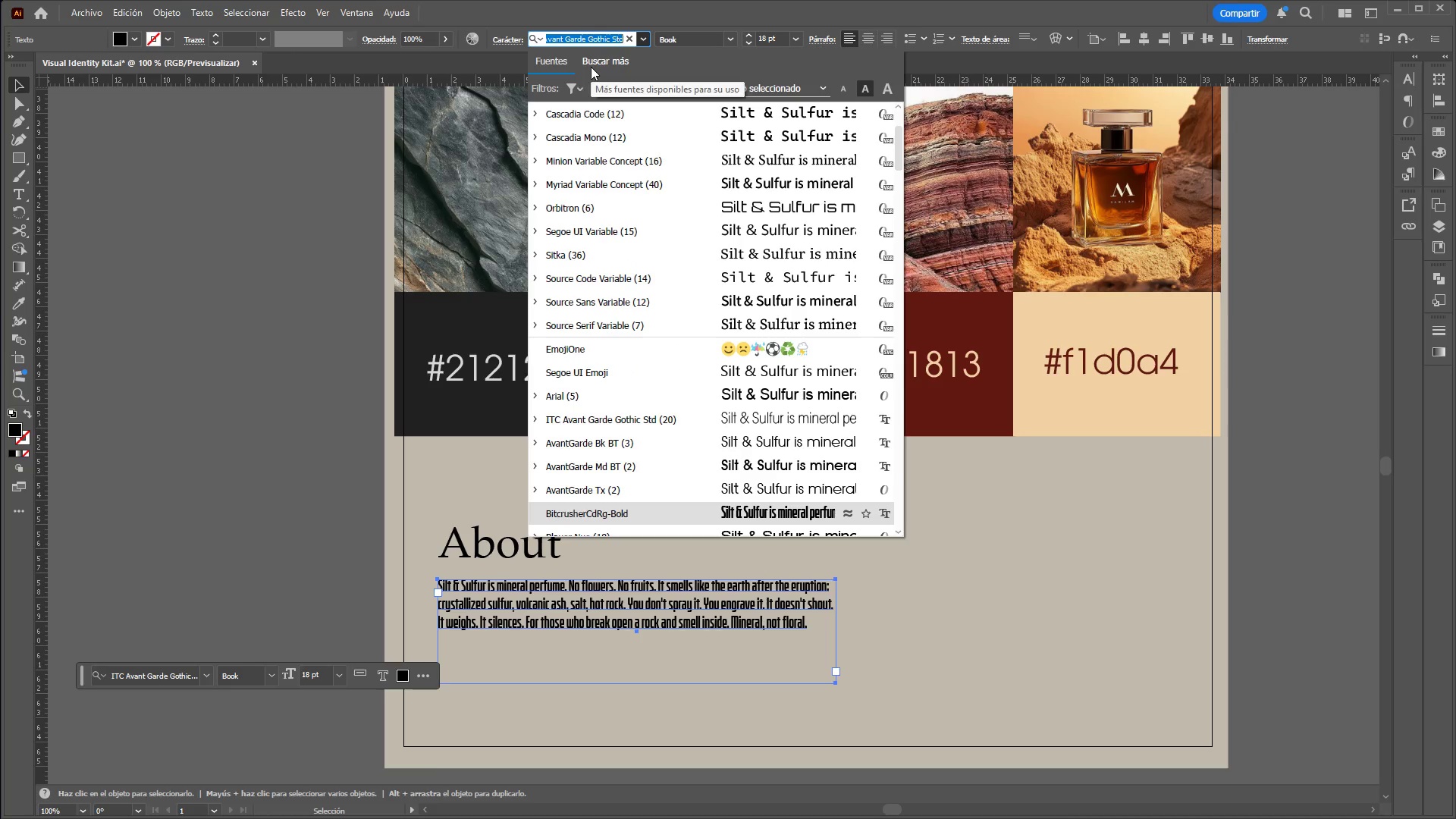 
type(robot)
 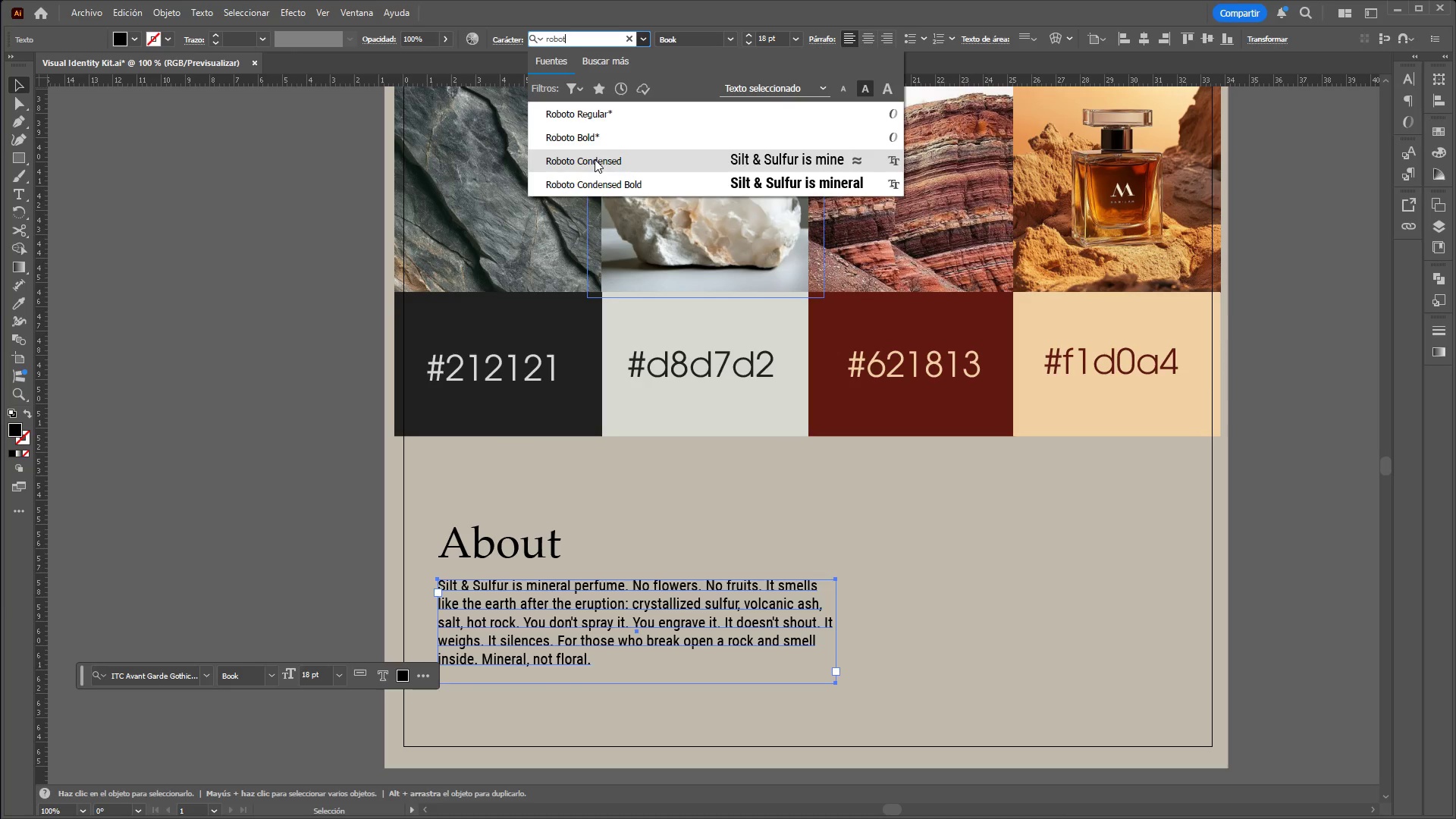 
wait(6.94)
 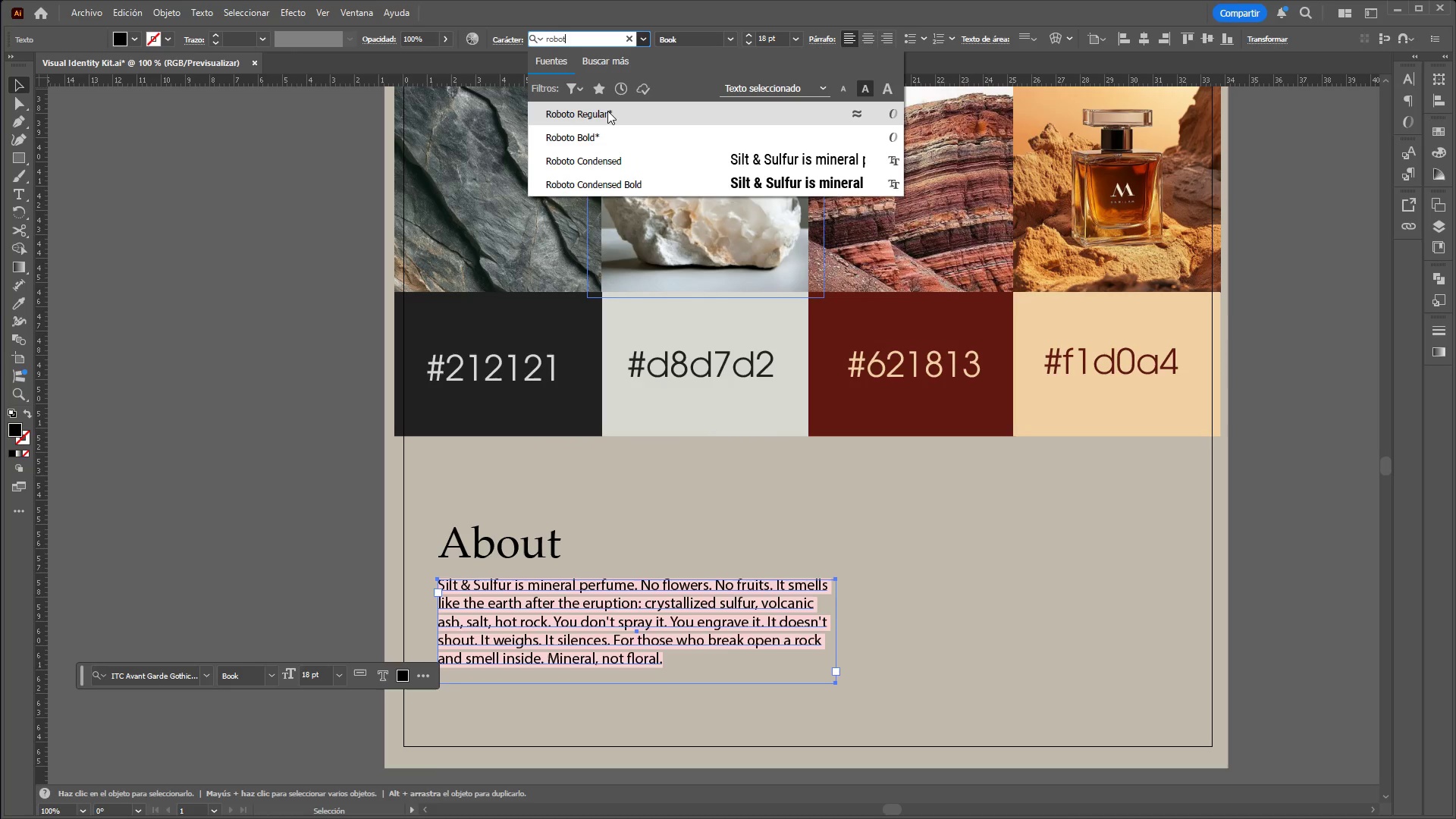 
left_click([604, 110])
 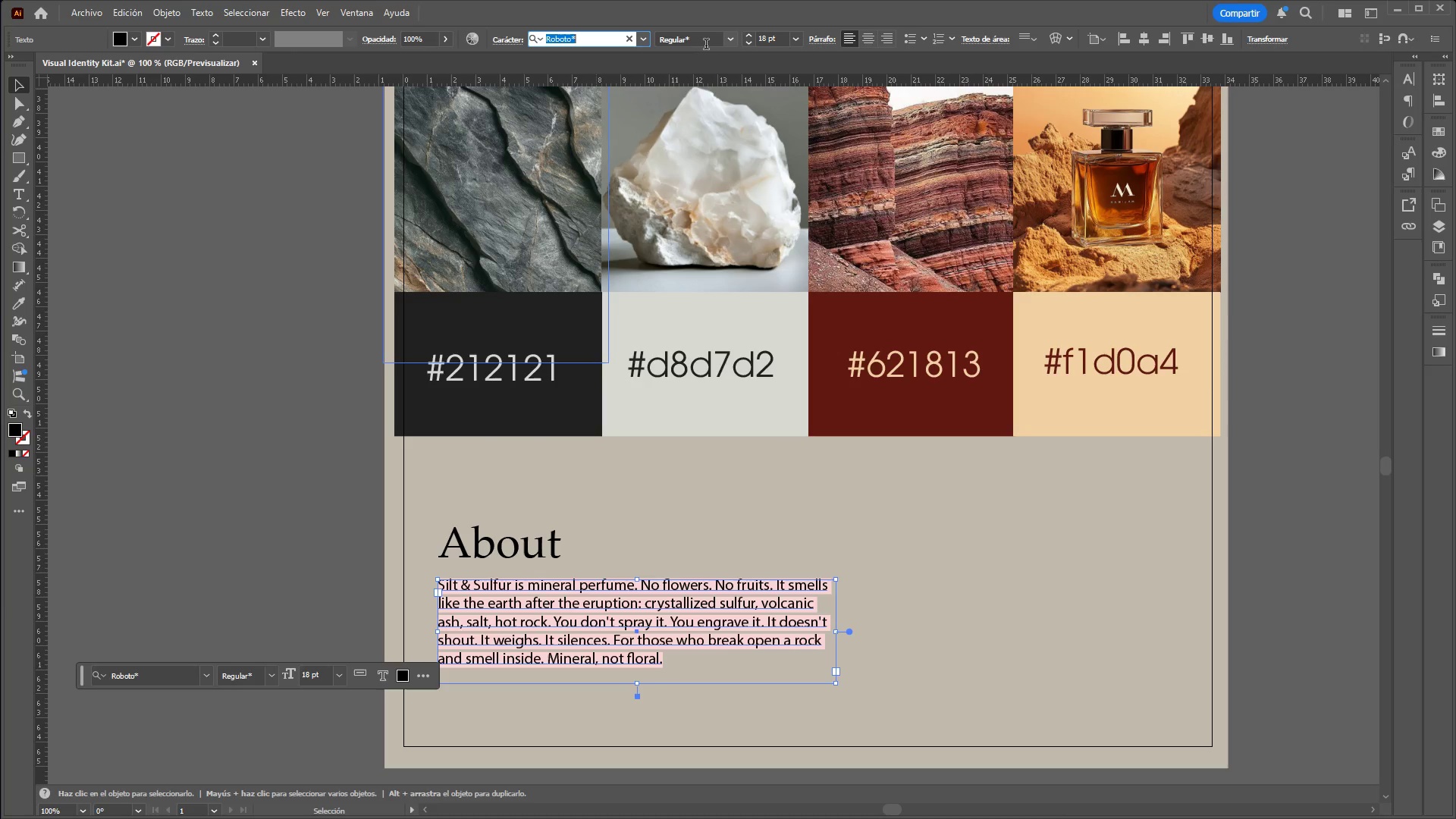 
type(arial)
 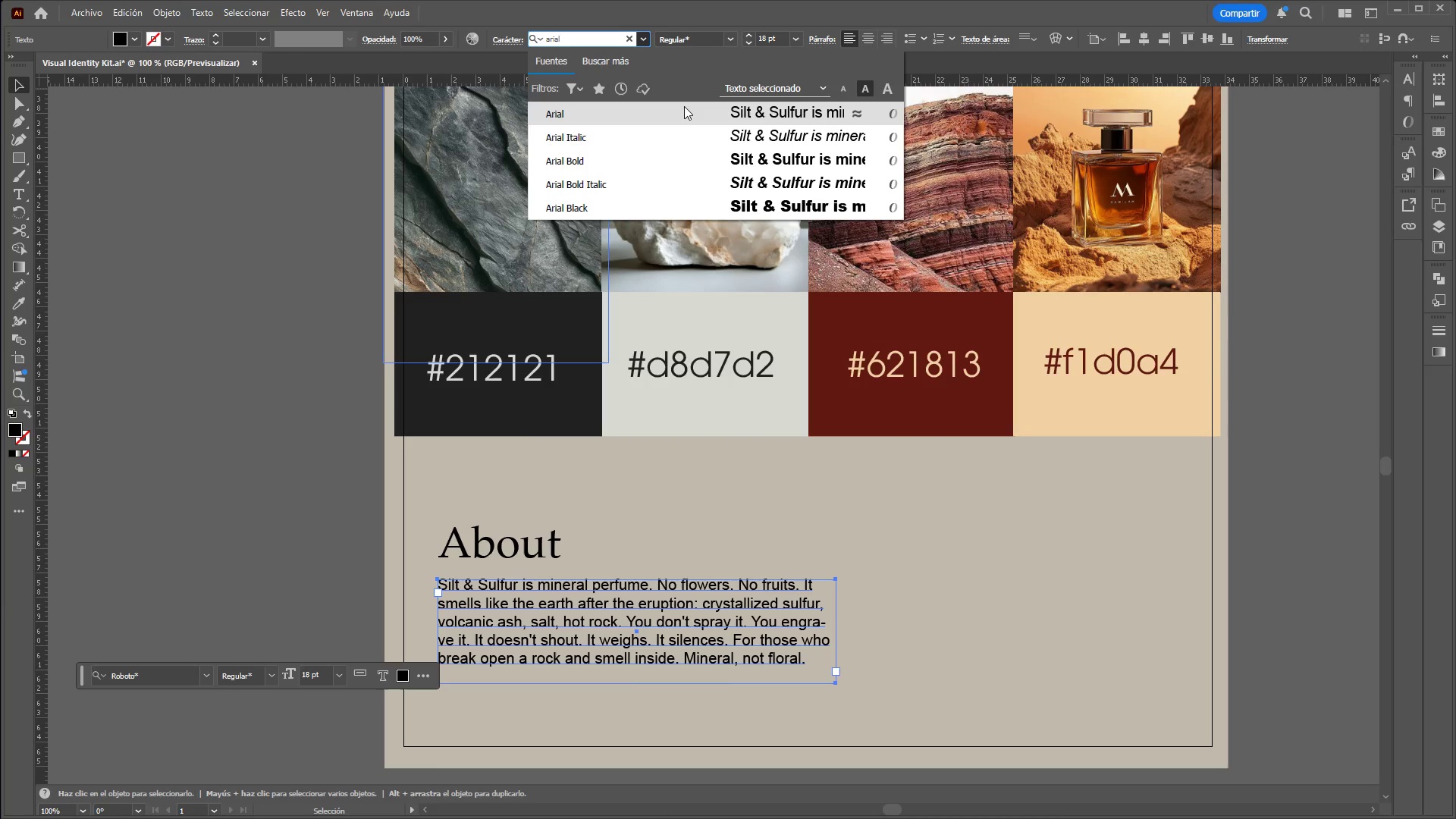 
left_click([684, 106])
 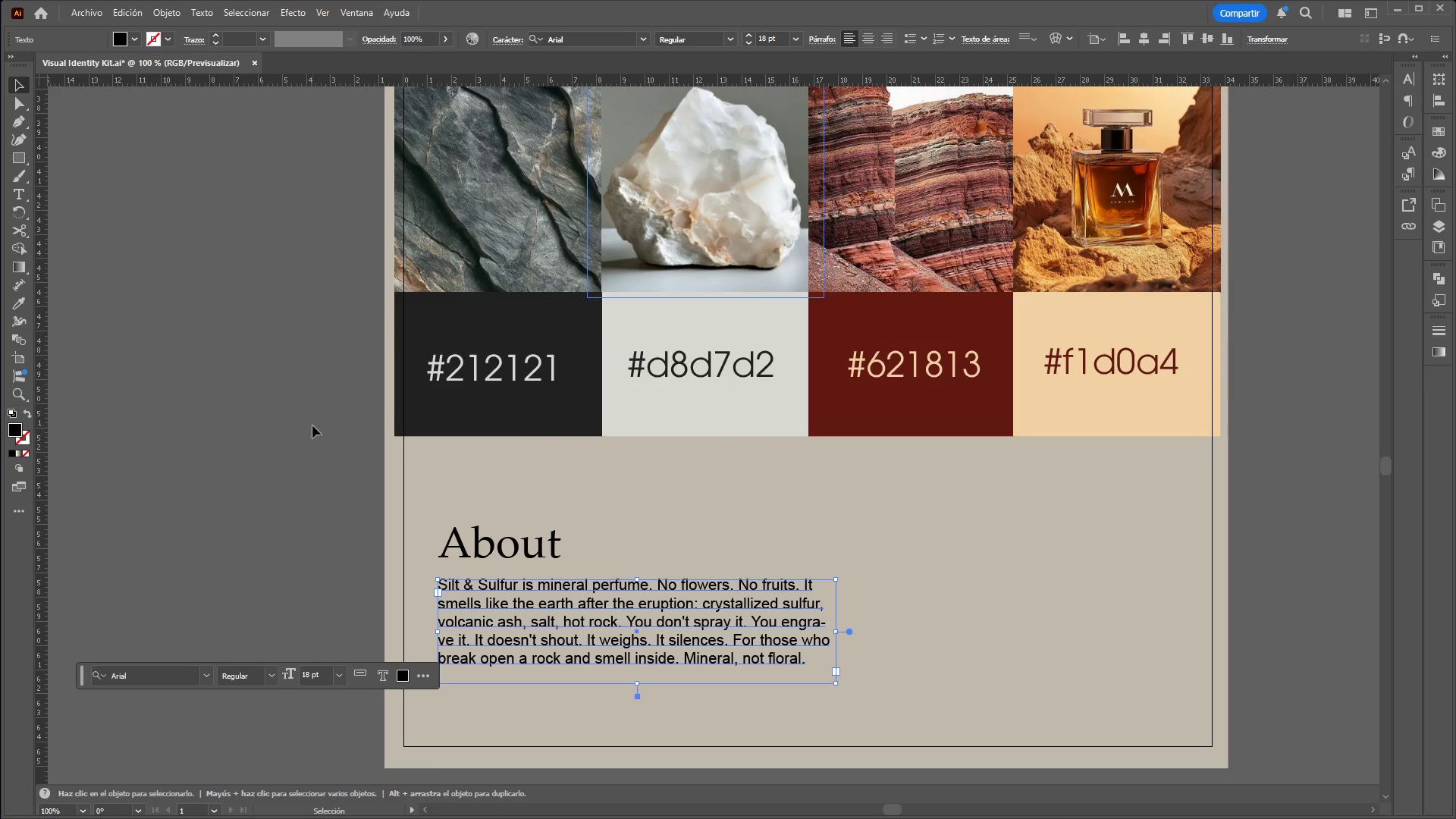 
left_click([312, 425])
 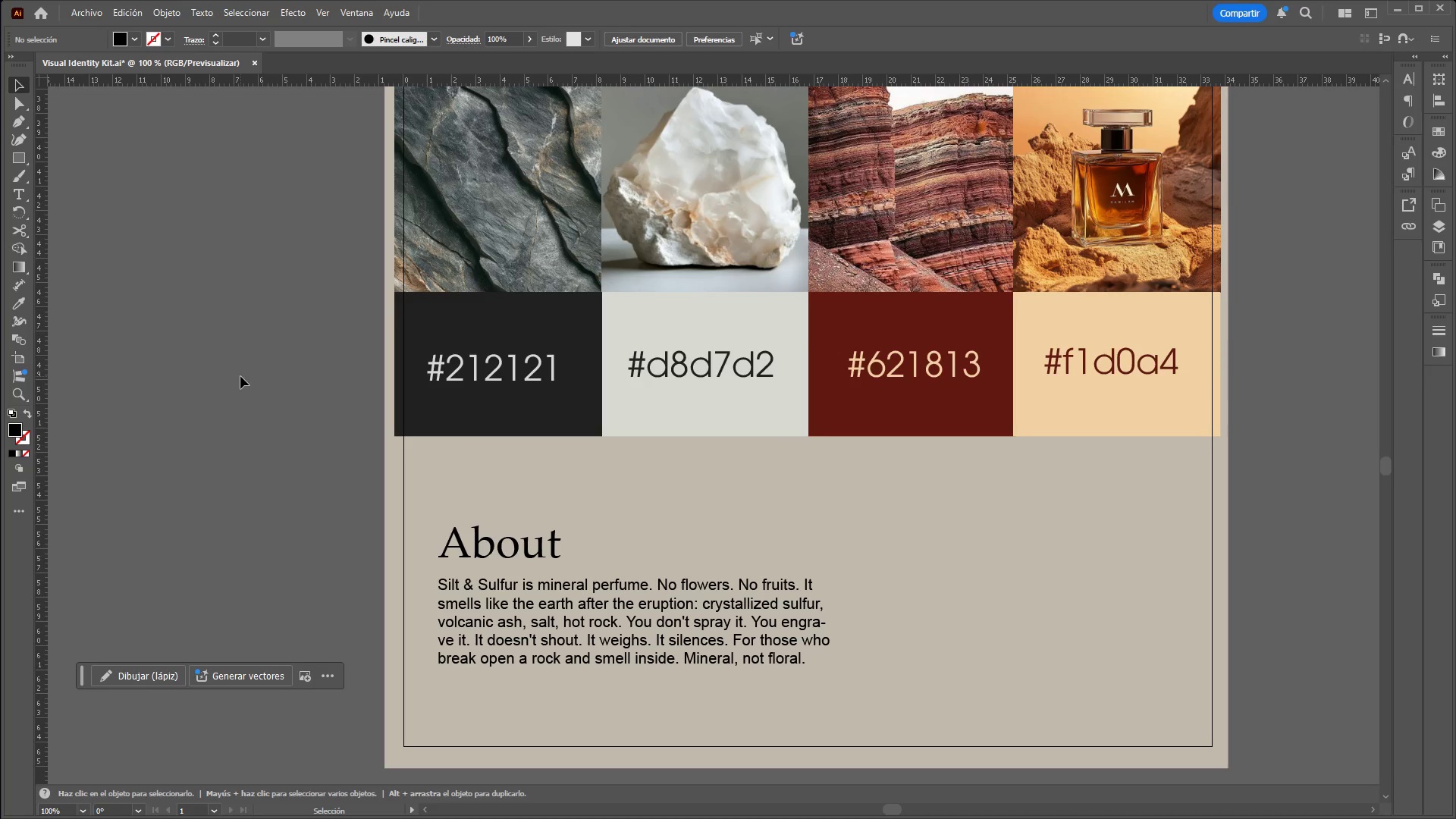 
hold_key(key=AltLeft, duration=3.64)
hold_key(key=ControlLeft, duration=1.5)
scroll: coordinate [405, 632], scroll_direction: down, amount: 3.0
 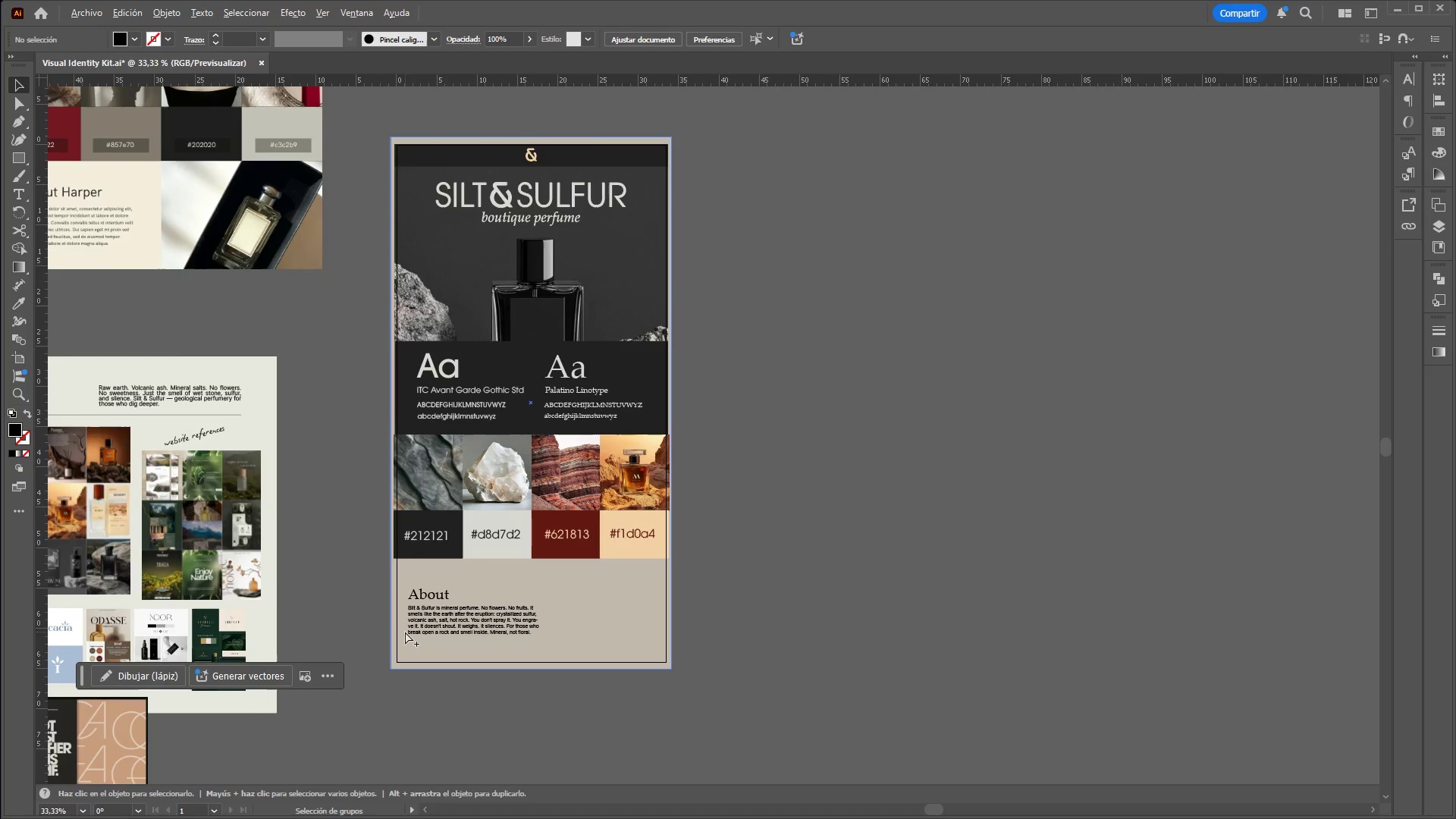 
hold_key(key=ControlLeft, duration=1.51)
scroll: coordinate [462, 598], scroll_direction: up, amount: 2.0
 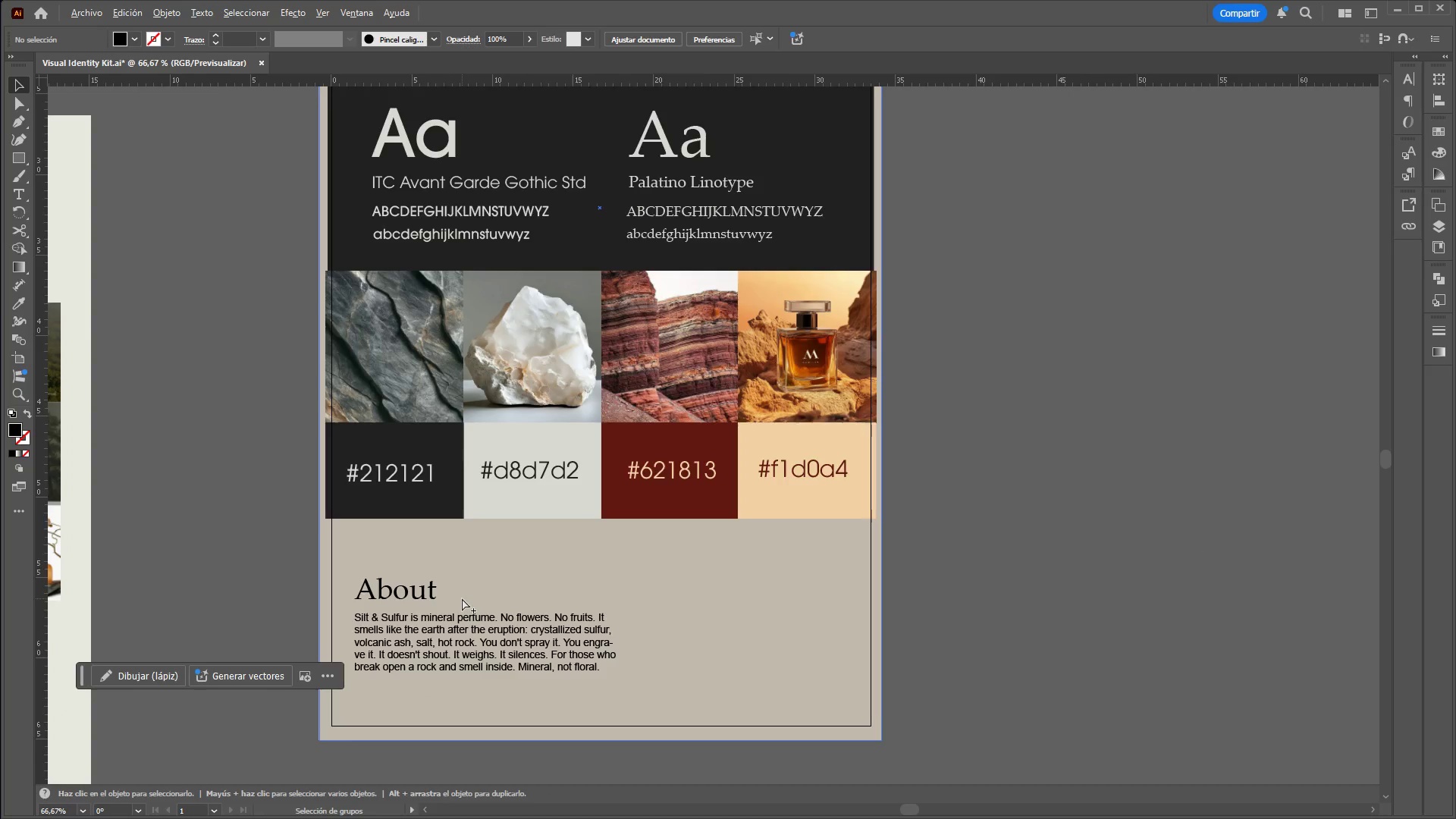 
hold_key(key=ControlLeft, duration=0.7)
scroll: coordinate [447, 641], scroll_direction: up, amount: 1.0
 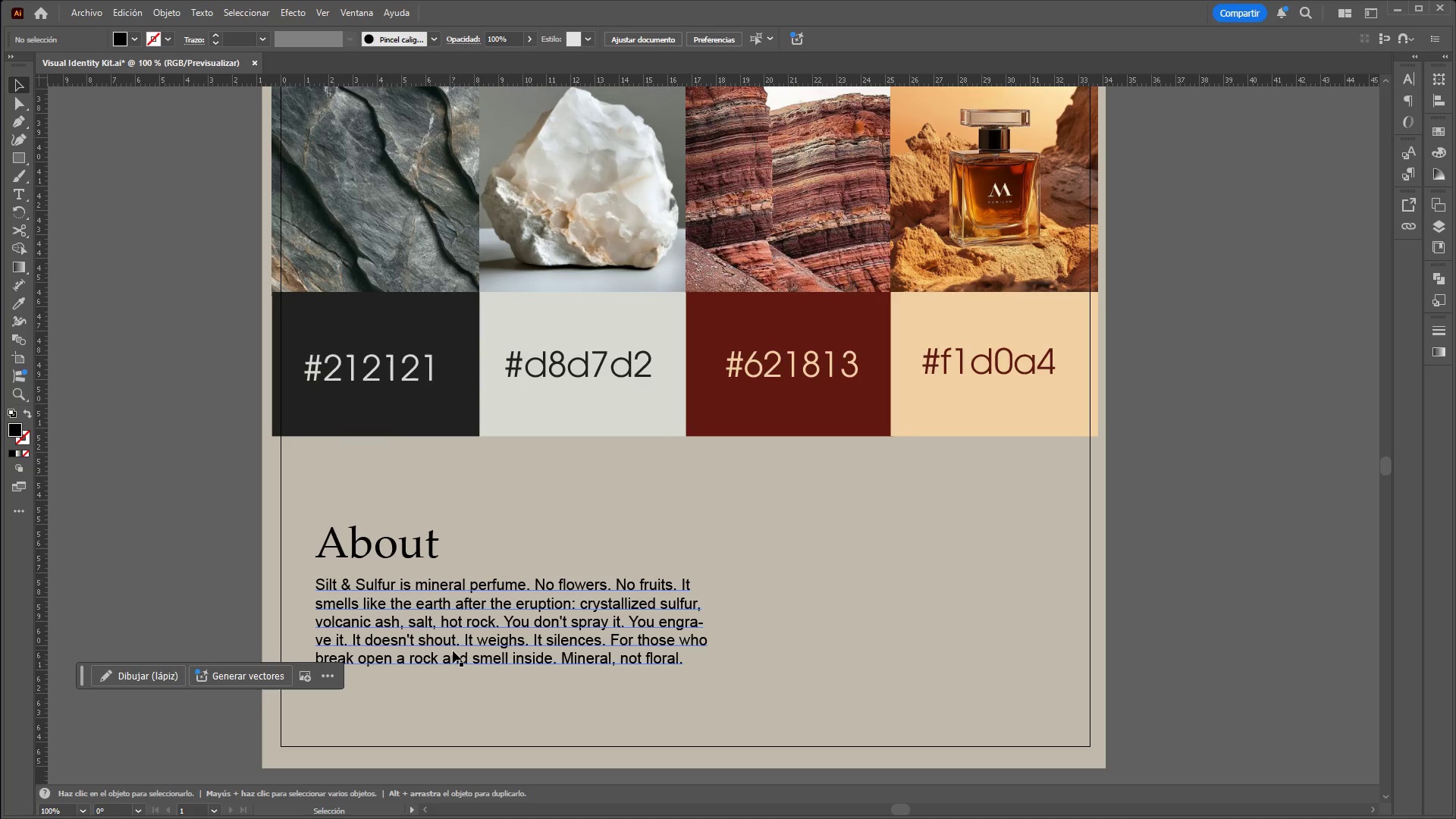 
left_click([430, 610])
 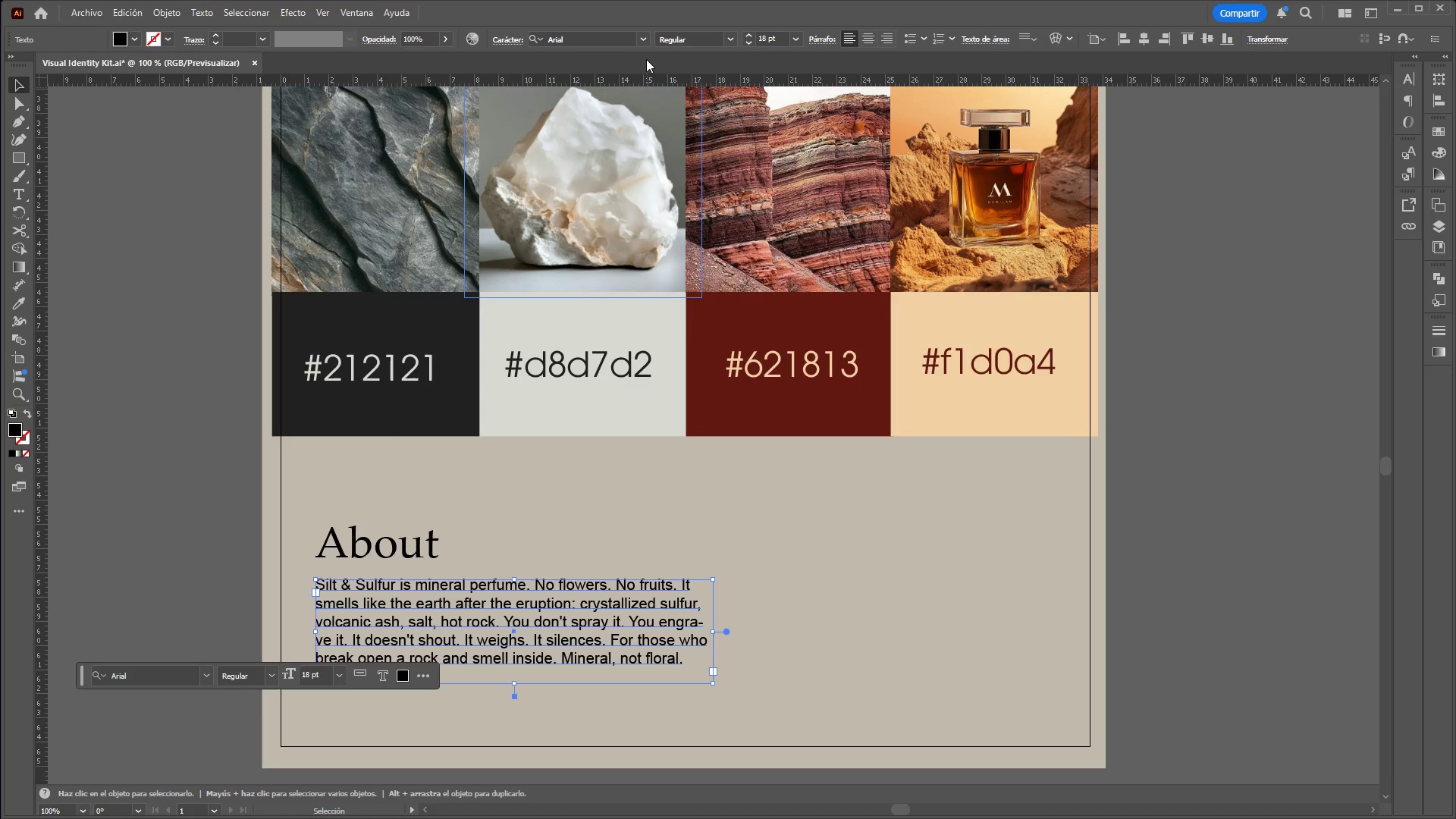 
left_click([643, 36])
 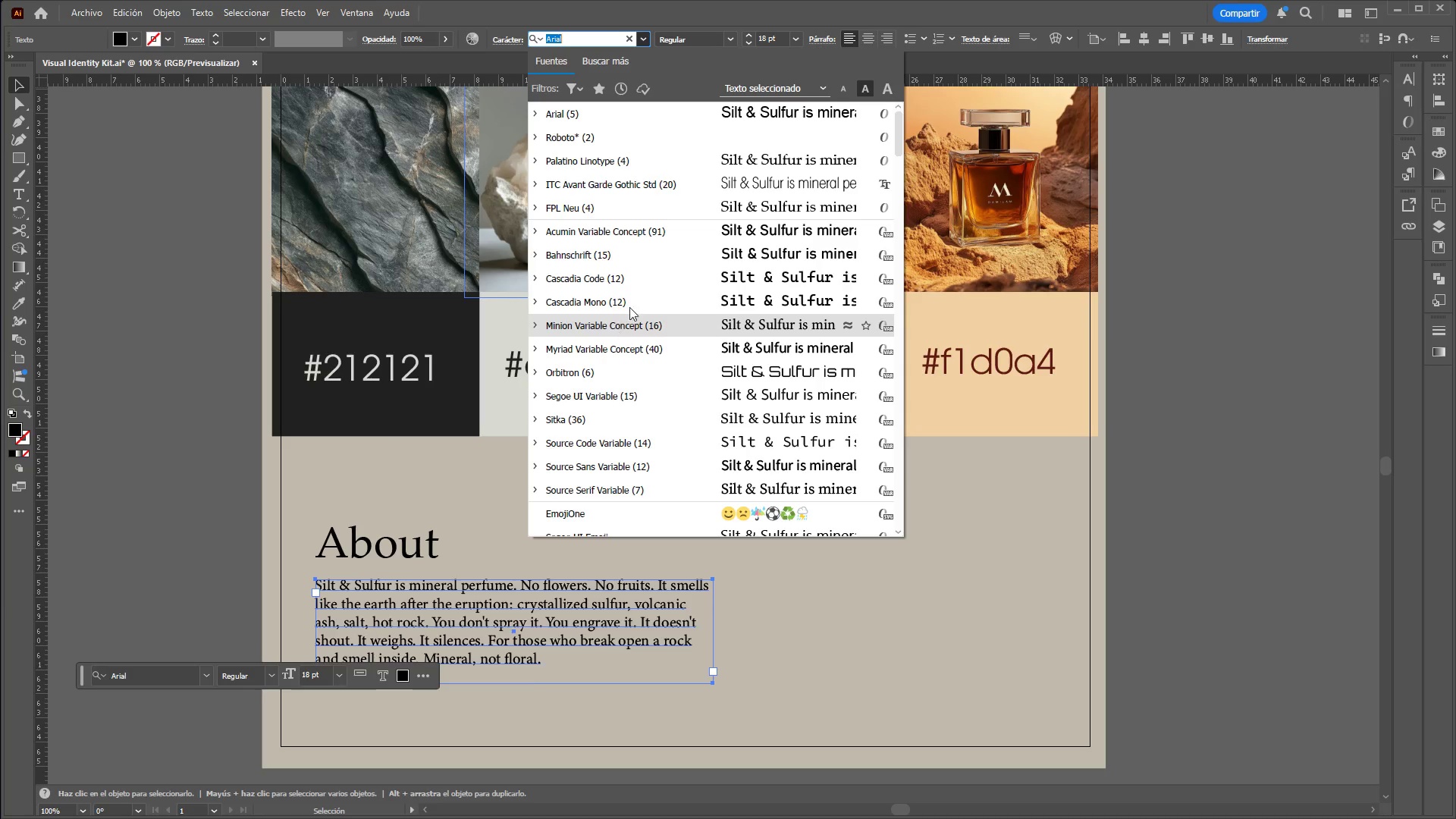 
wait(10.95)
 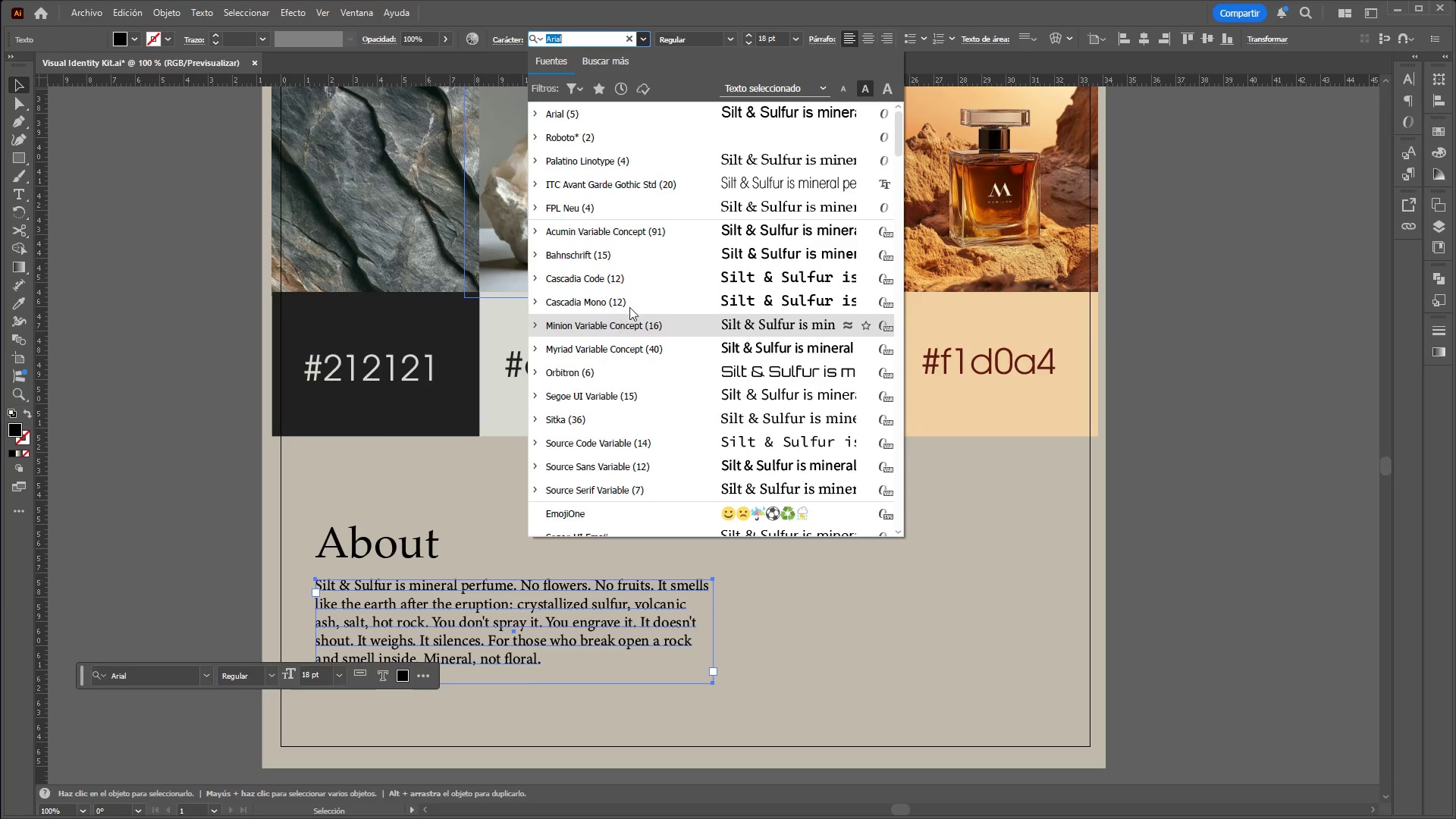 
left_click([615, 163])
 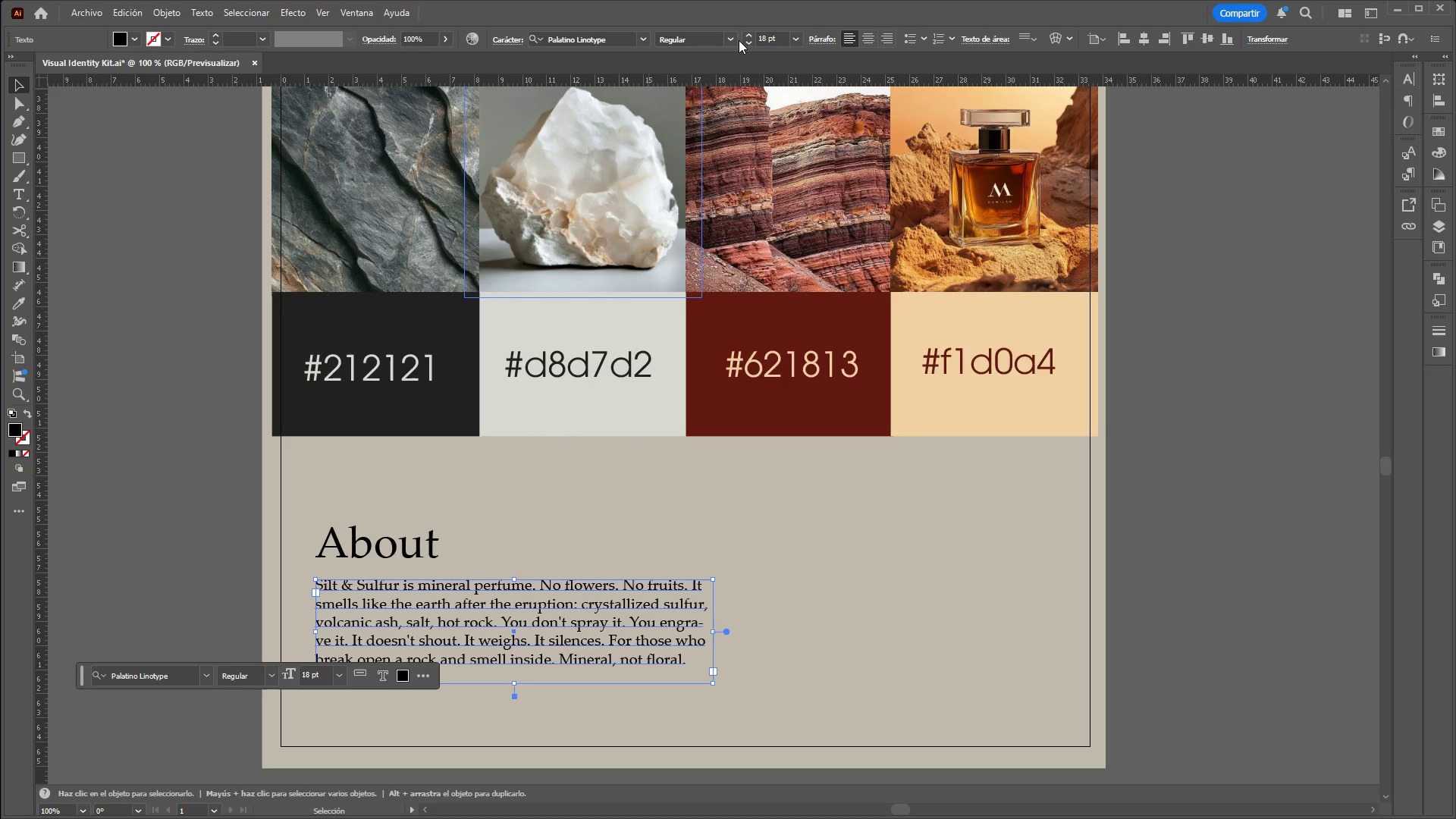 
double_click([733, 40])
 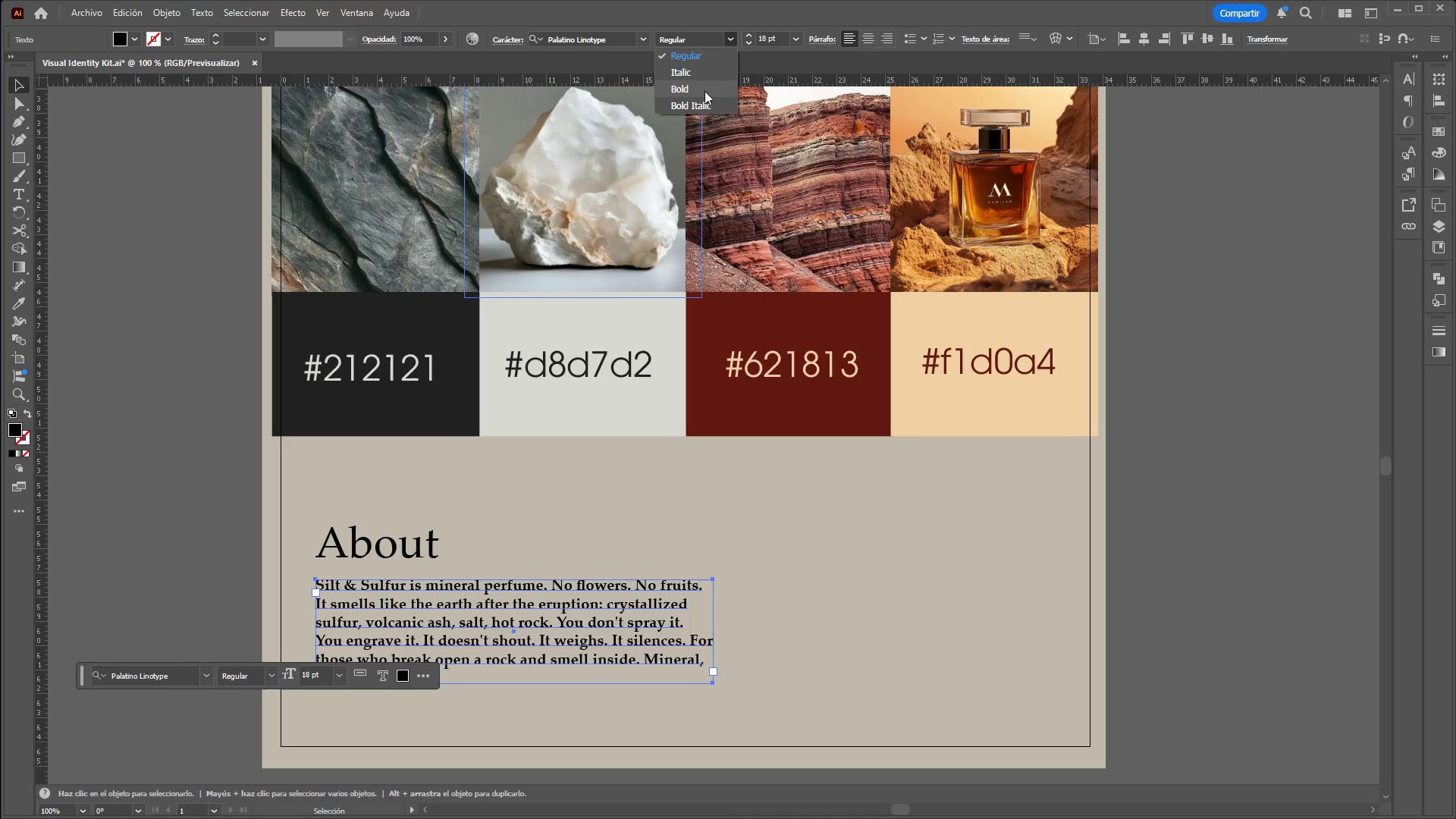 
left_click([711, 54])
 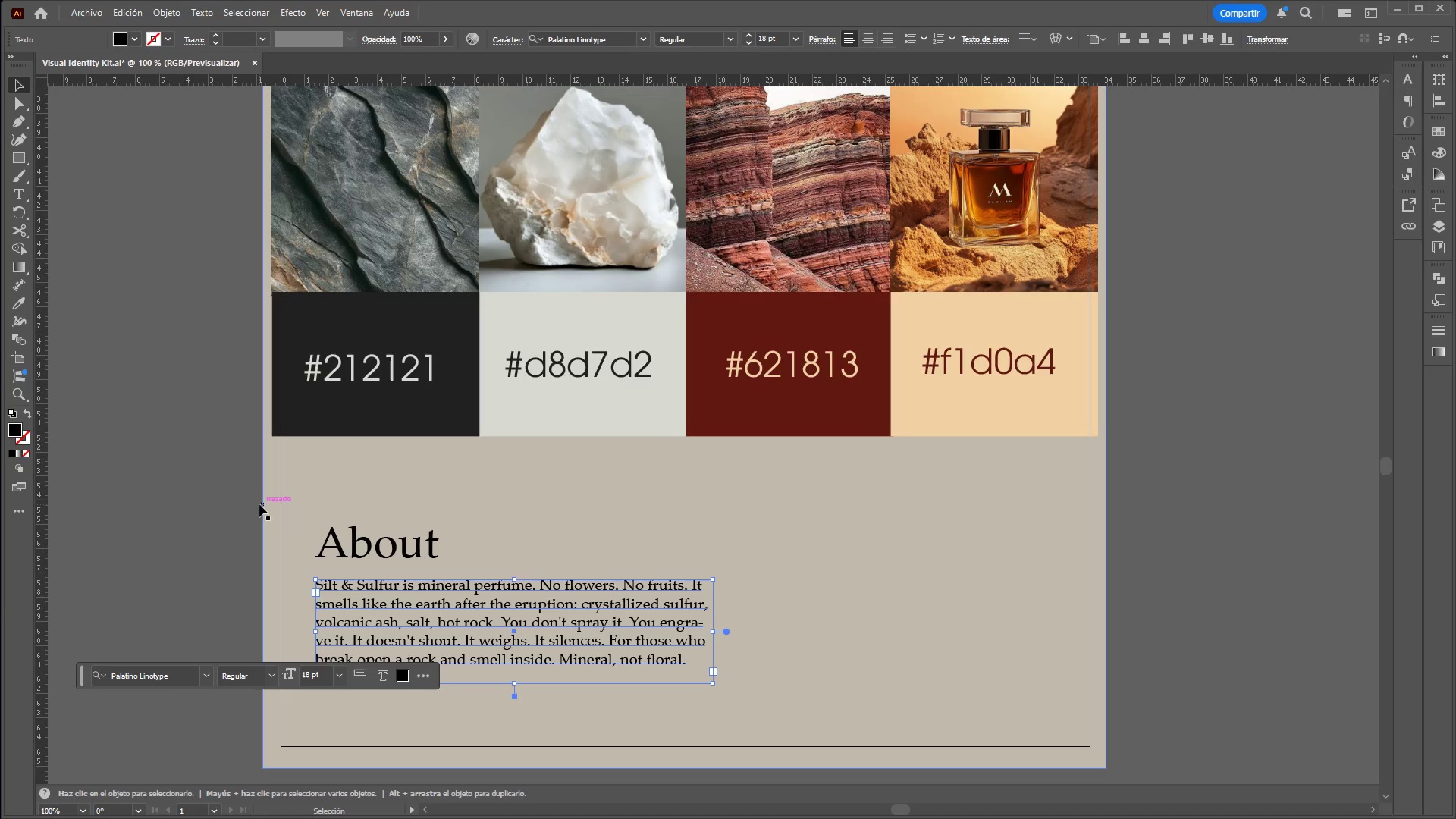 
left_click([227, 512])
 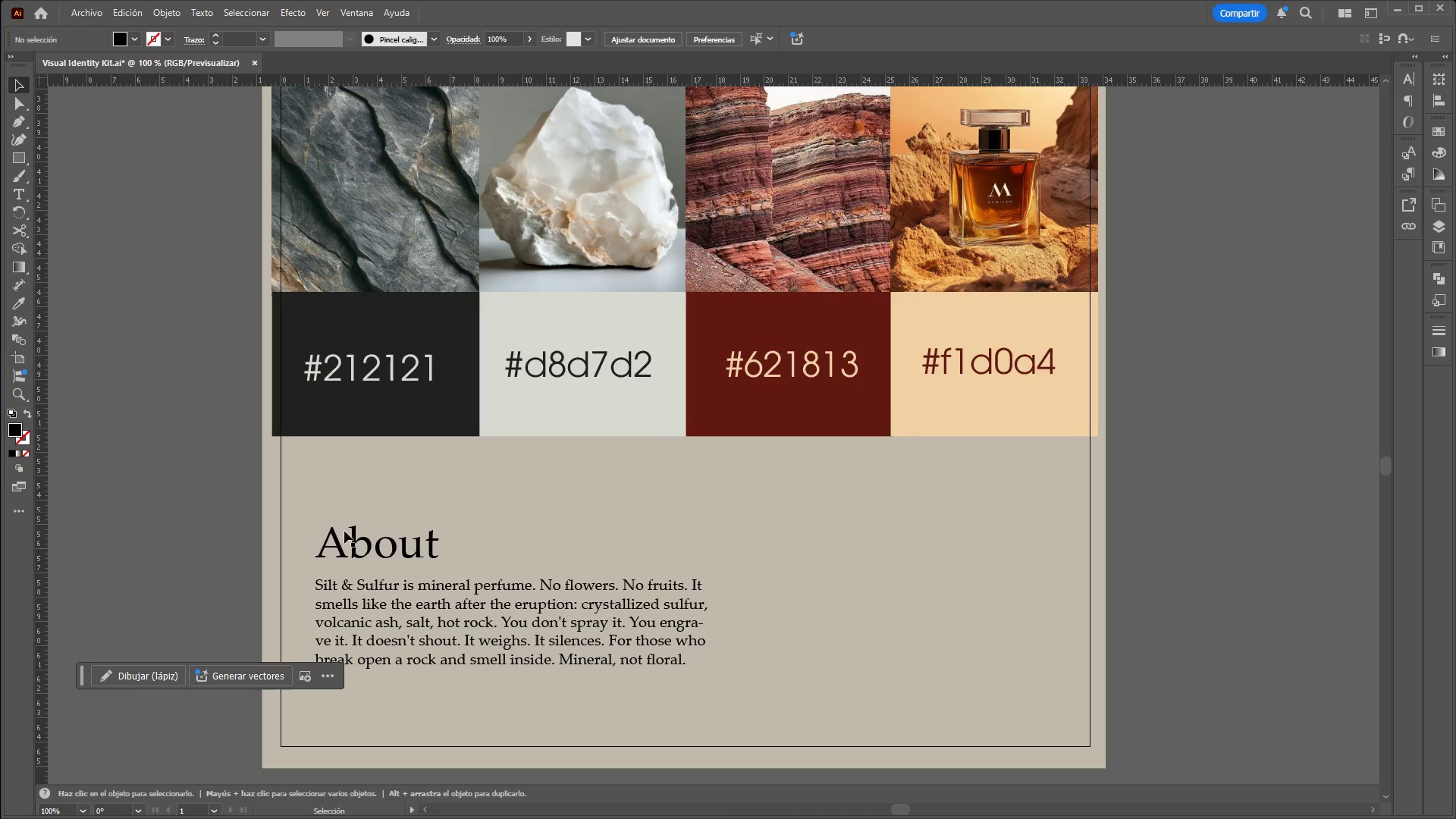 
left_click([356, 534])
 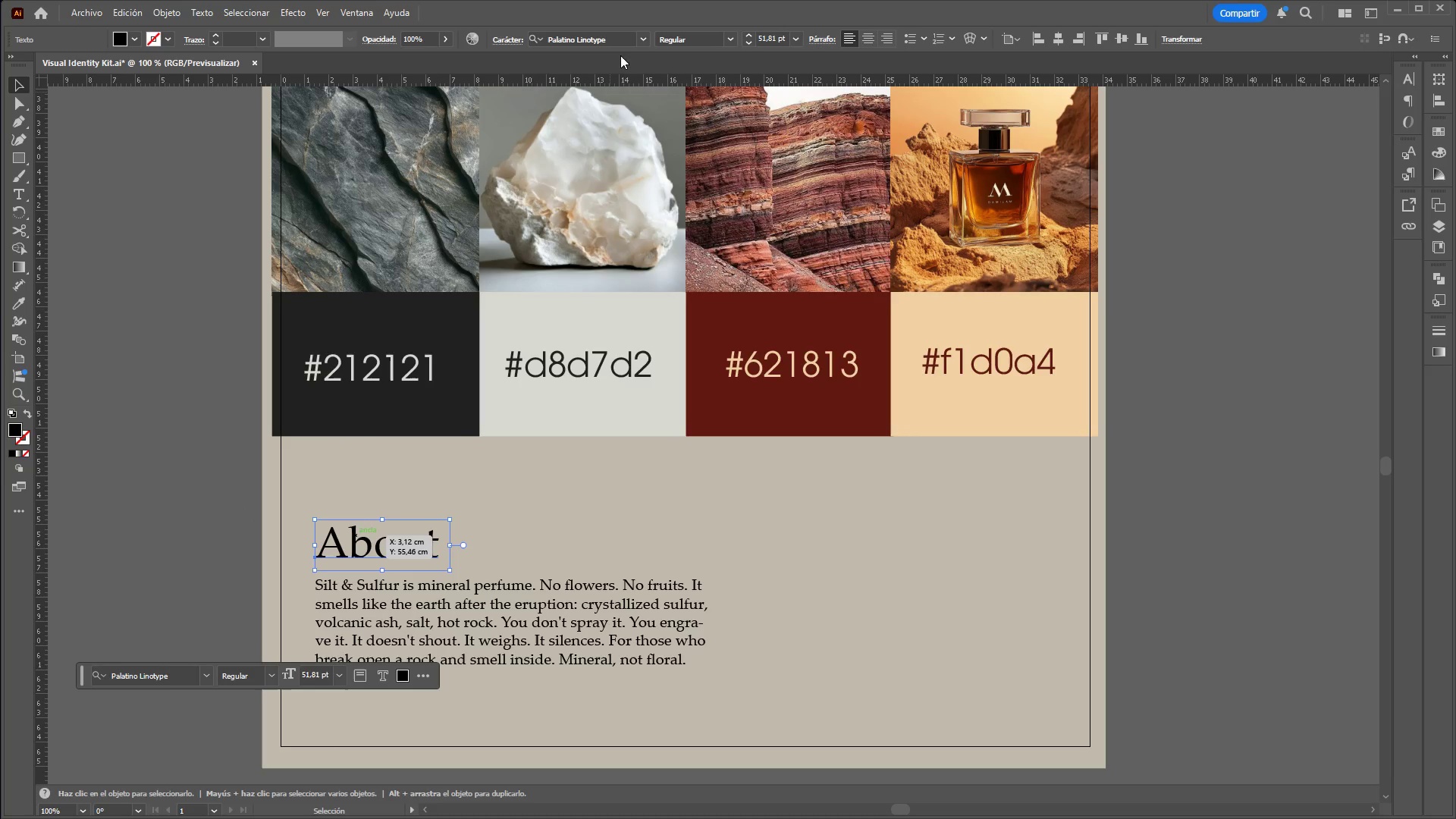 
left_click([646, 35])
 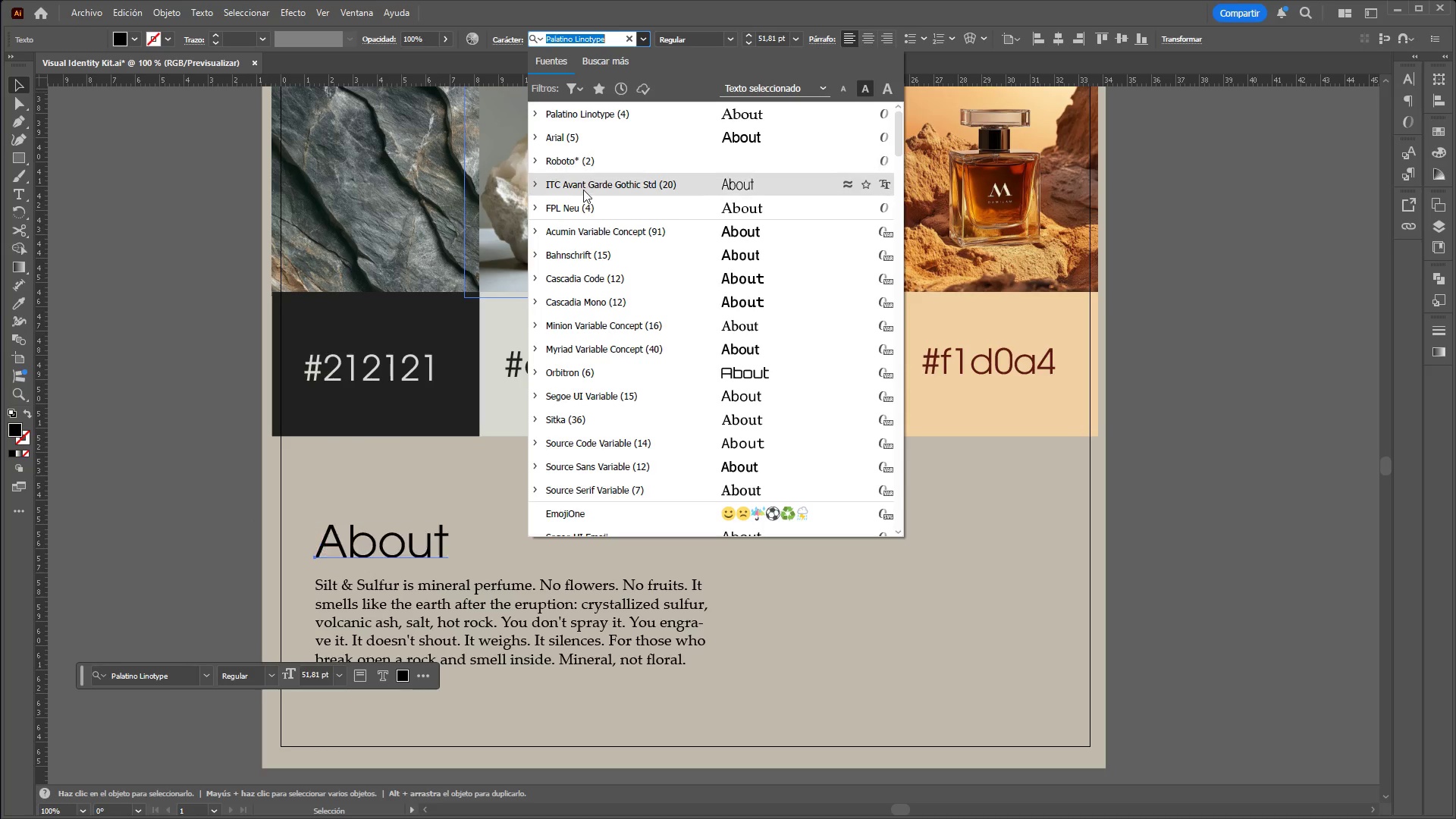 
left_click([584, 190])
 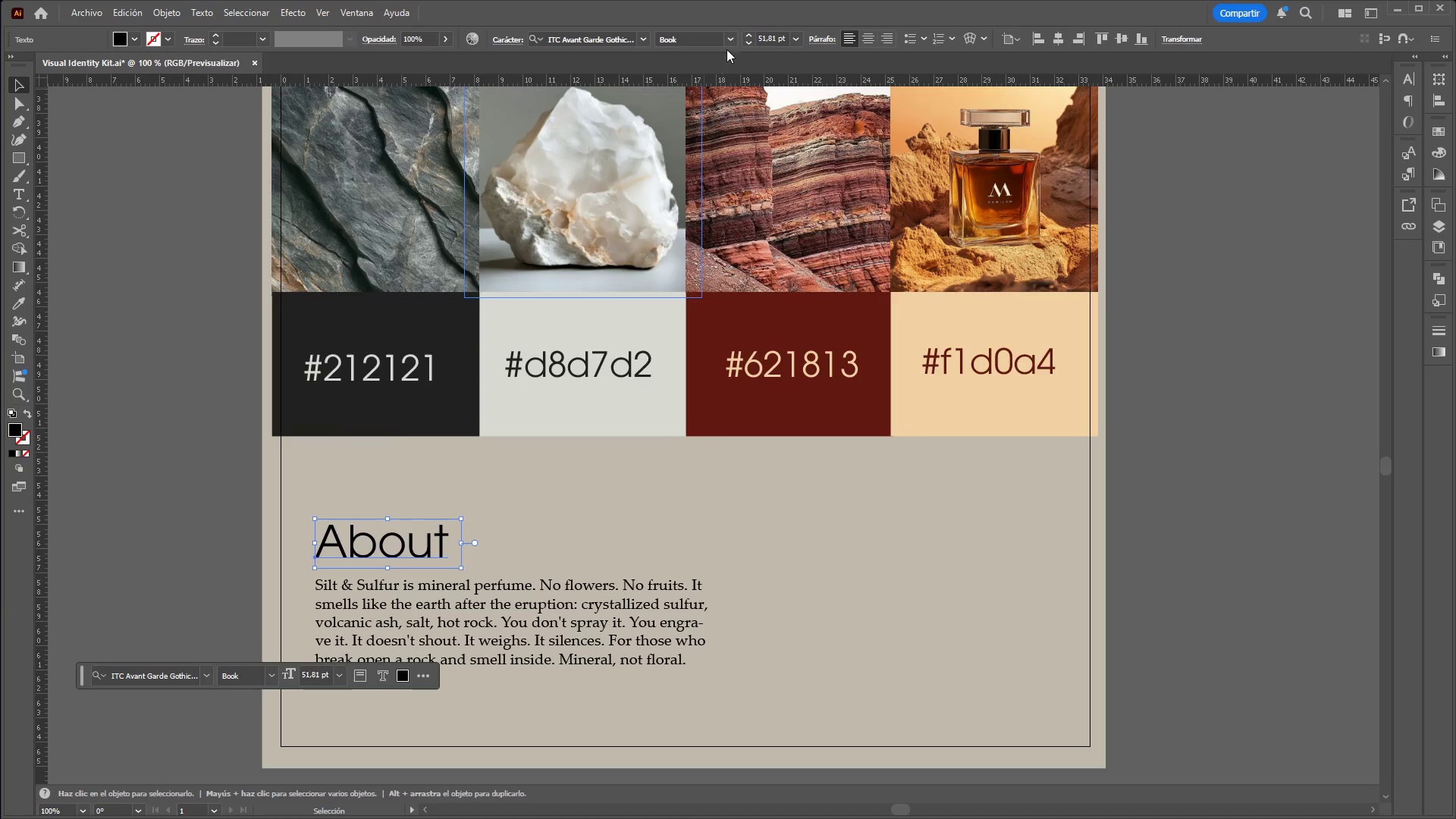 
left_click([730, 44])
 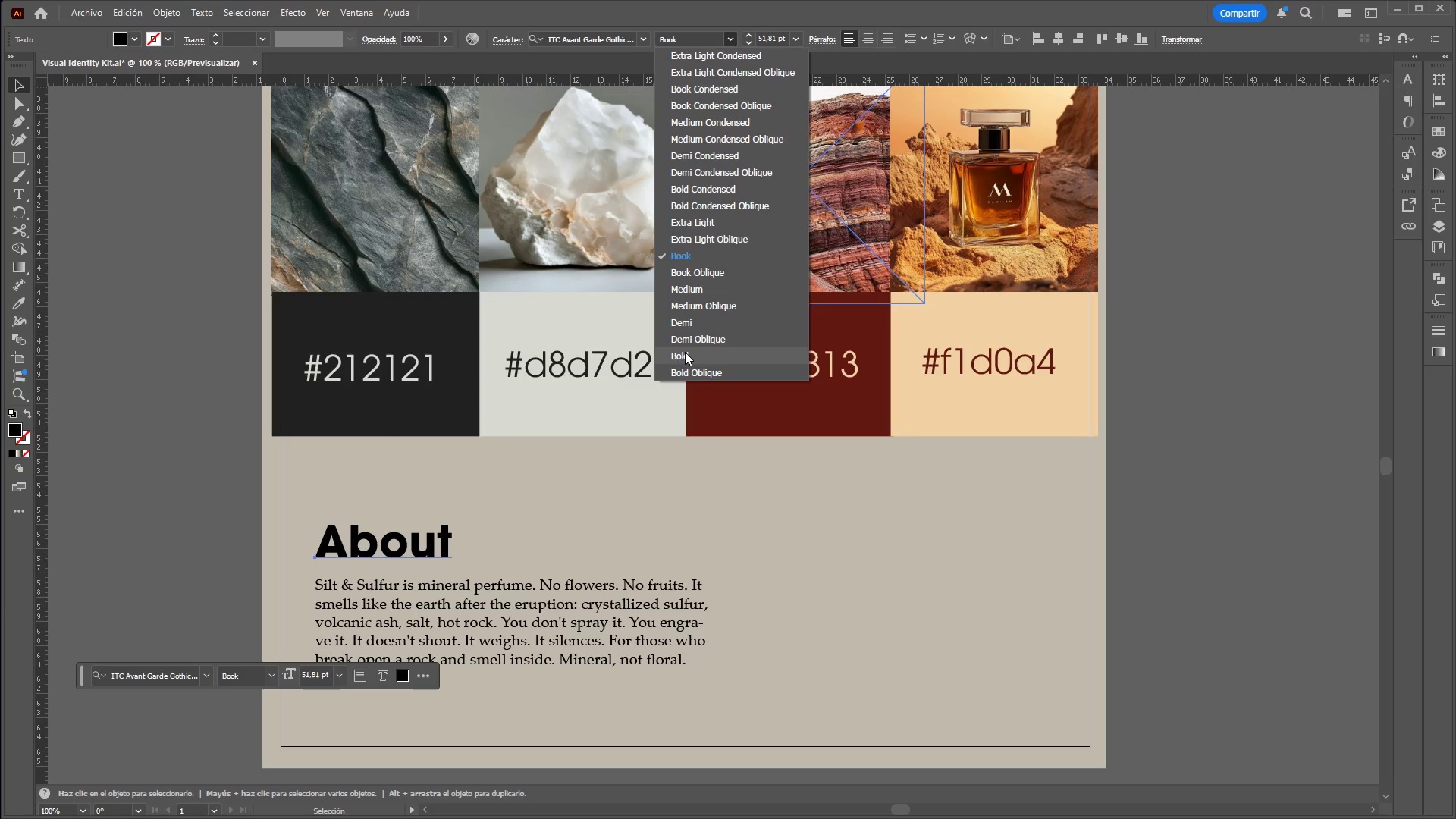 
left_click([685, 352])
 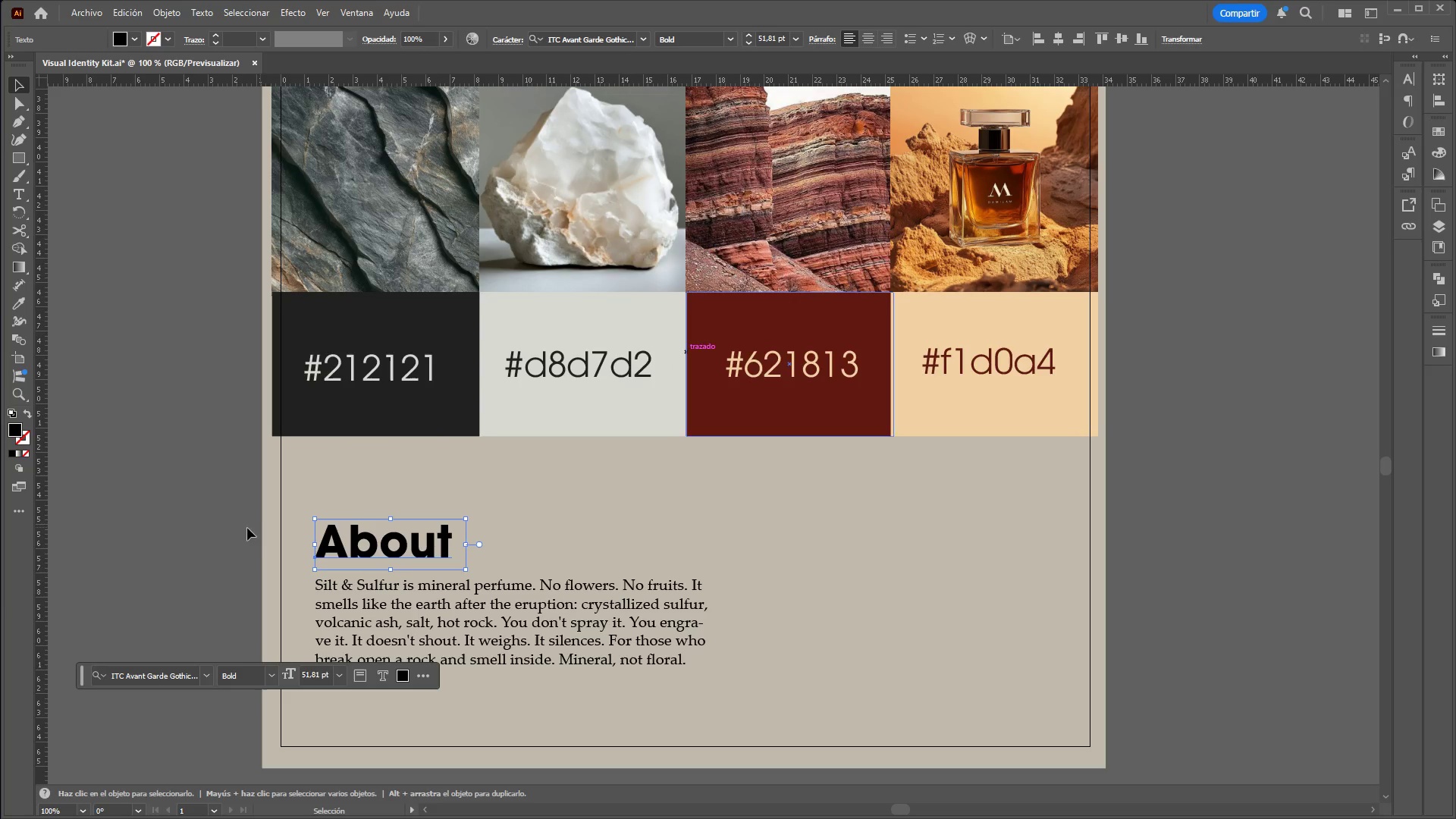 
left_click([226, 532])
 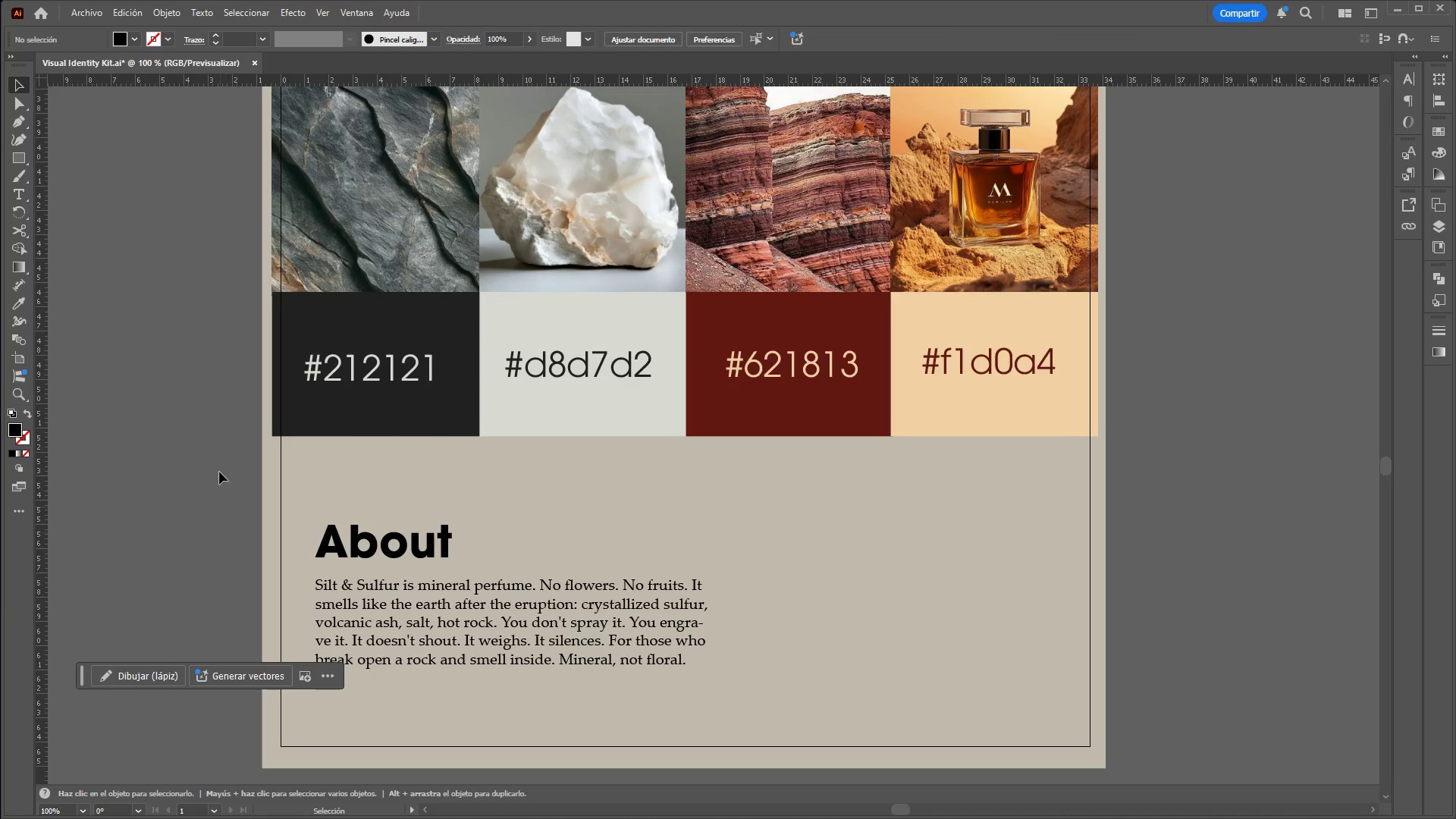 
scroll: coordinate [215, 456], scroll_direction: down, amount: 10.0
 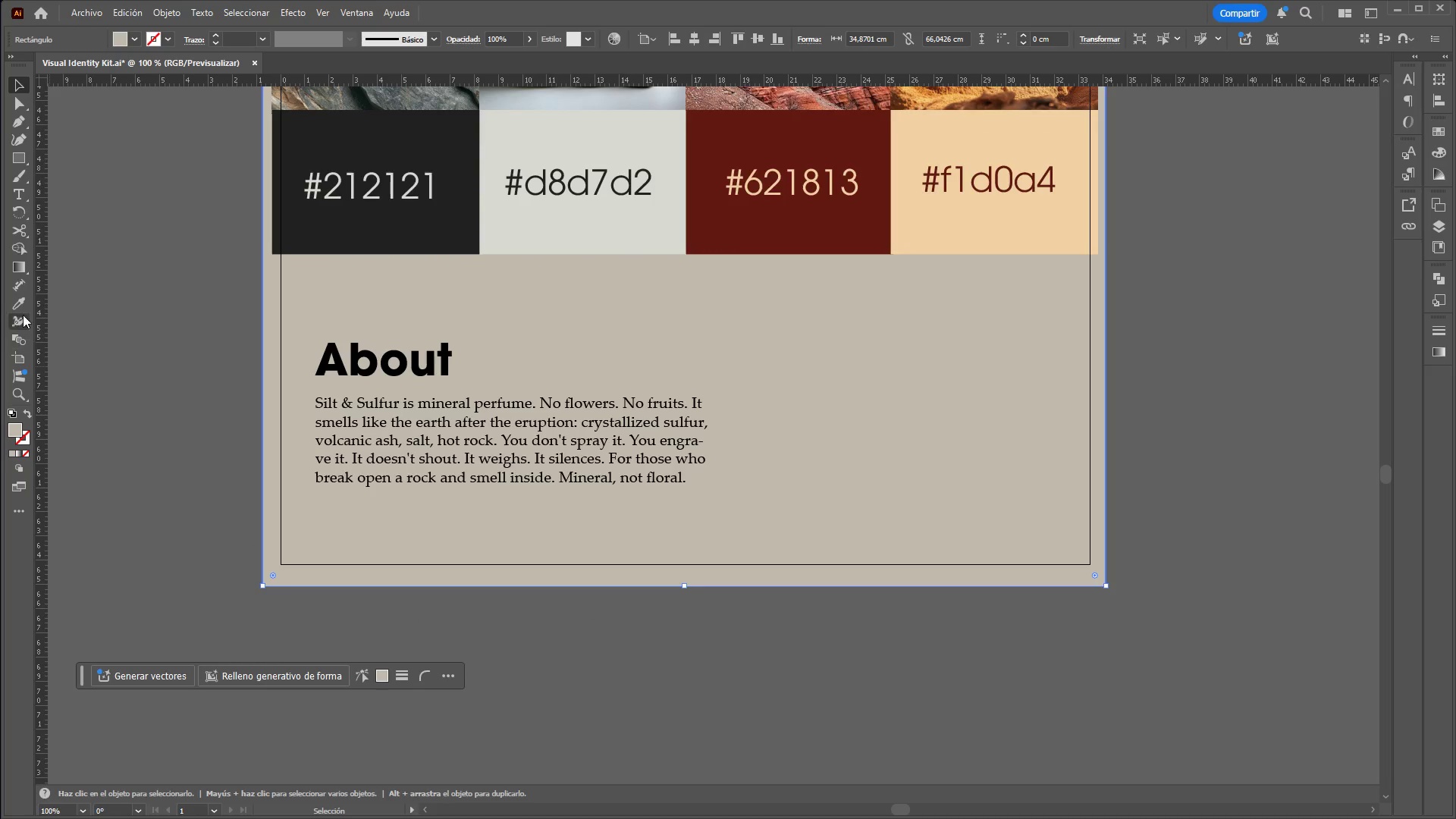 
left_click([541, 212])
 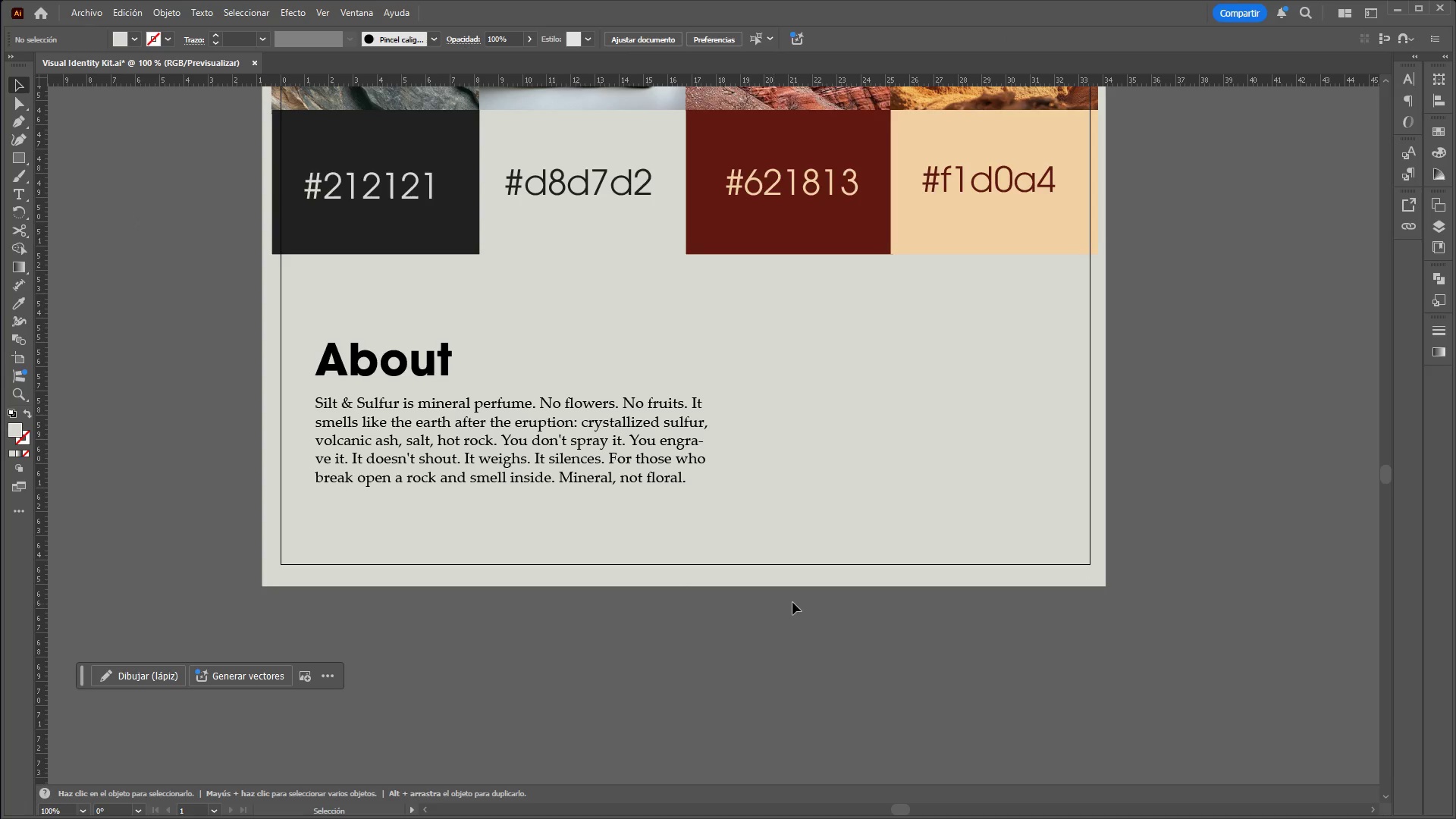 
hold_key(key=AltLeft, duration=4.17)
hold_key(key=ControlLeft, duration=1.52)
scroll: coordinate [738, 625], scroll_direction: down, amount: 4.0
 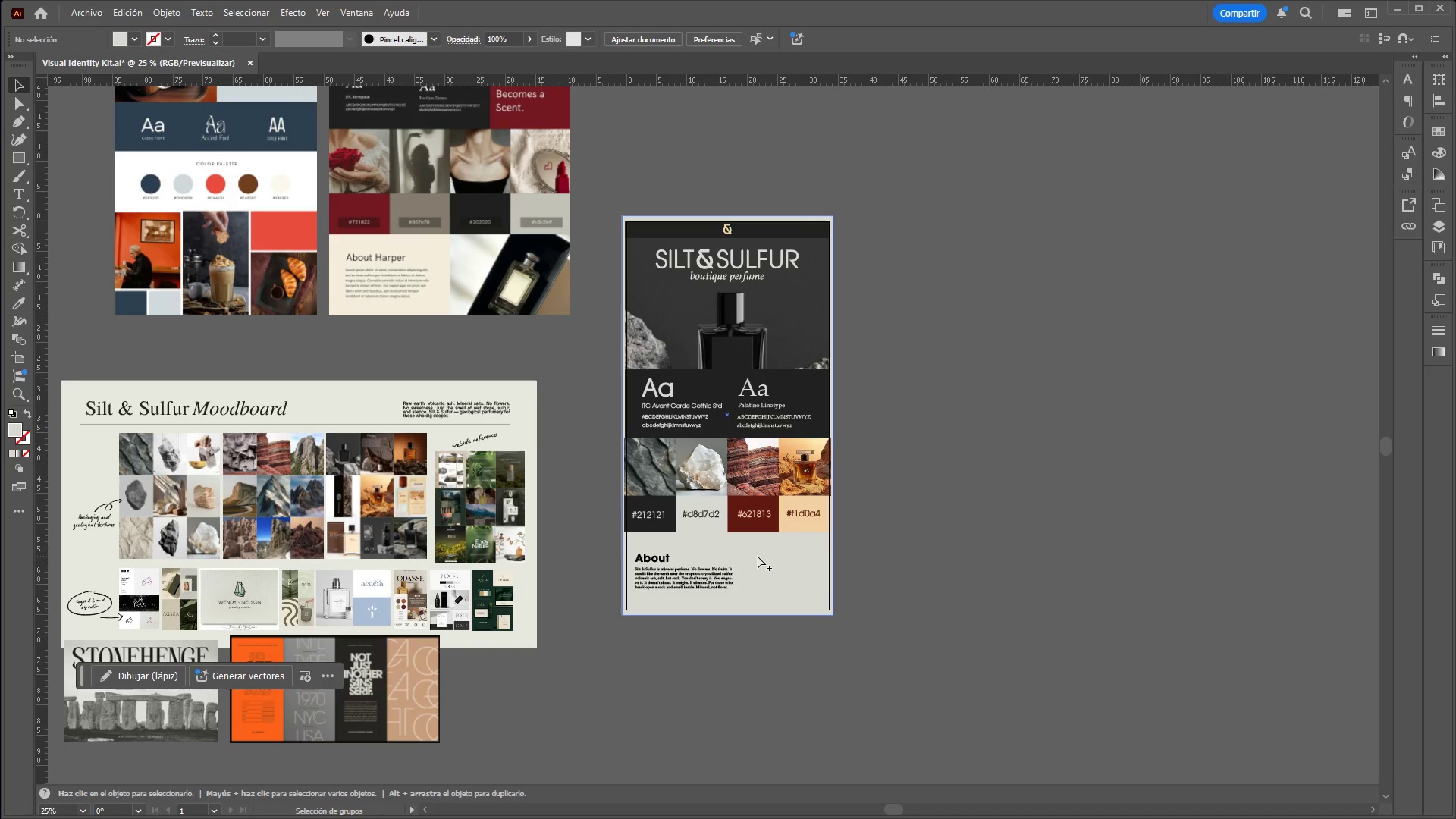 
hold_key(key=ControlLeft, duration=1.5)
scroll: coordinate [744, 522], scroll_direction: up, amount: 1.0
 